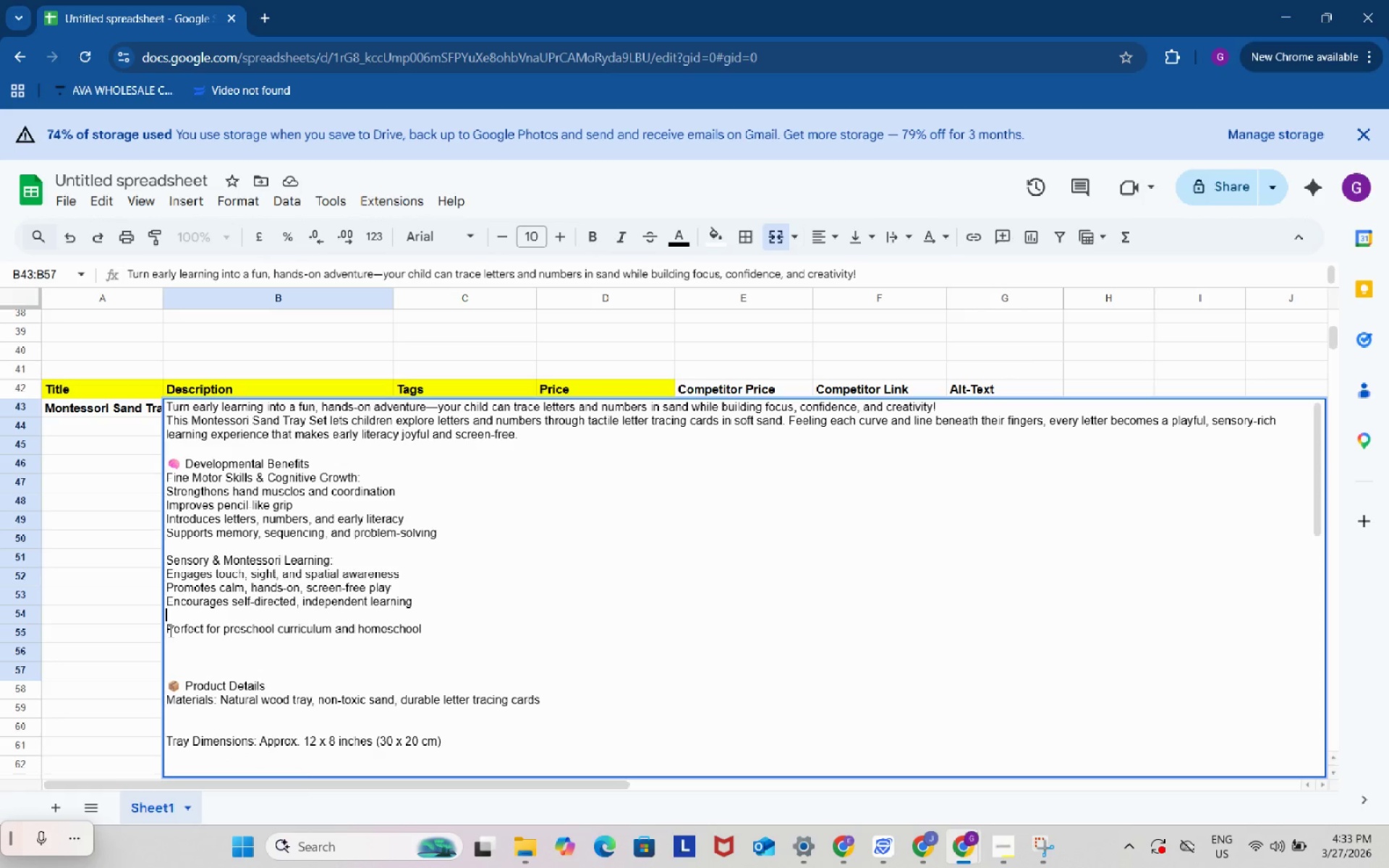 
key(Backspace)
 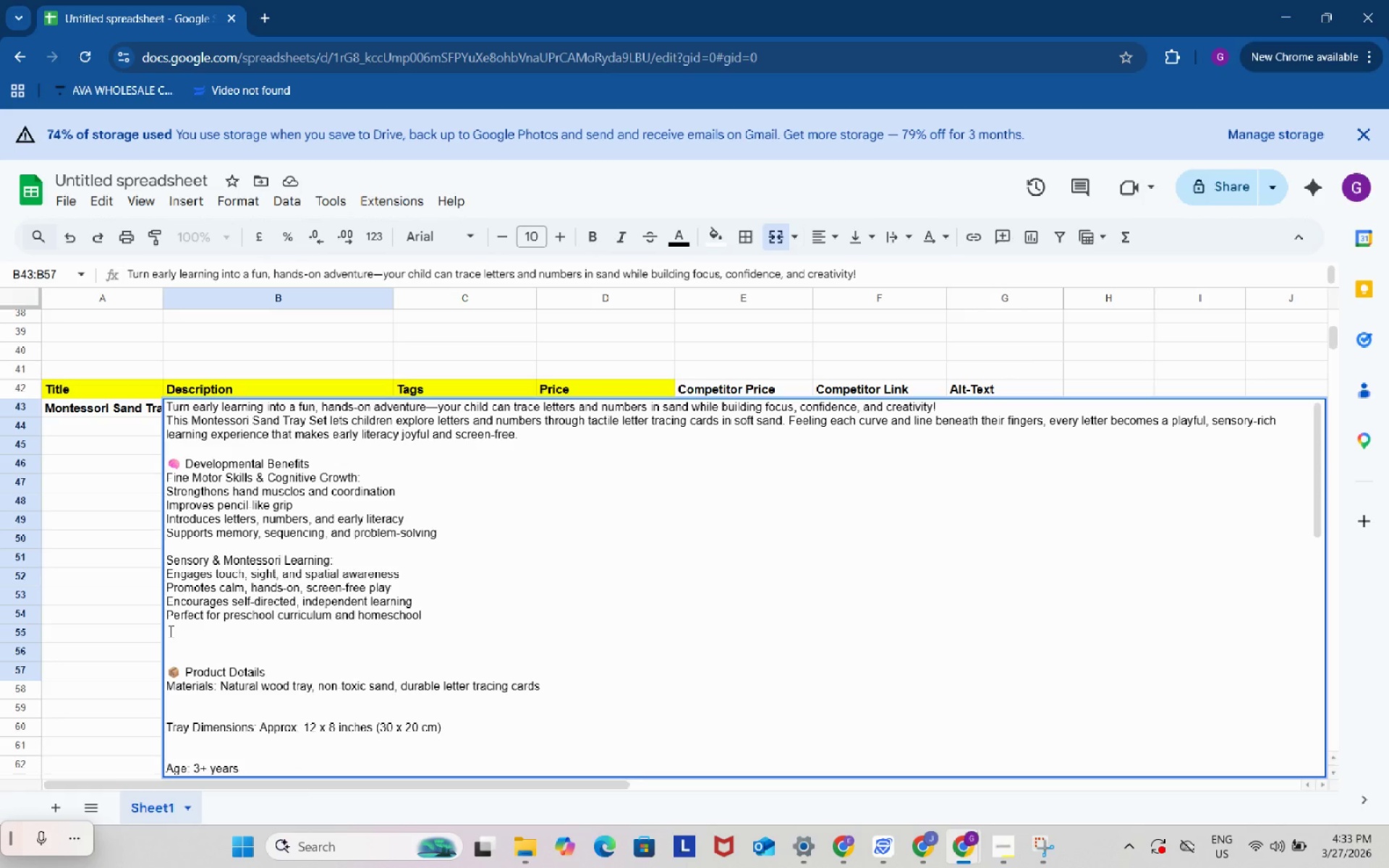 
key(Backspace)
 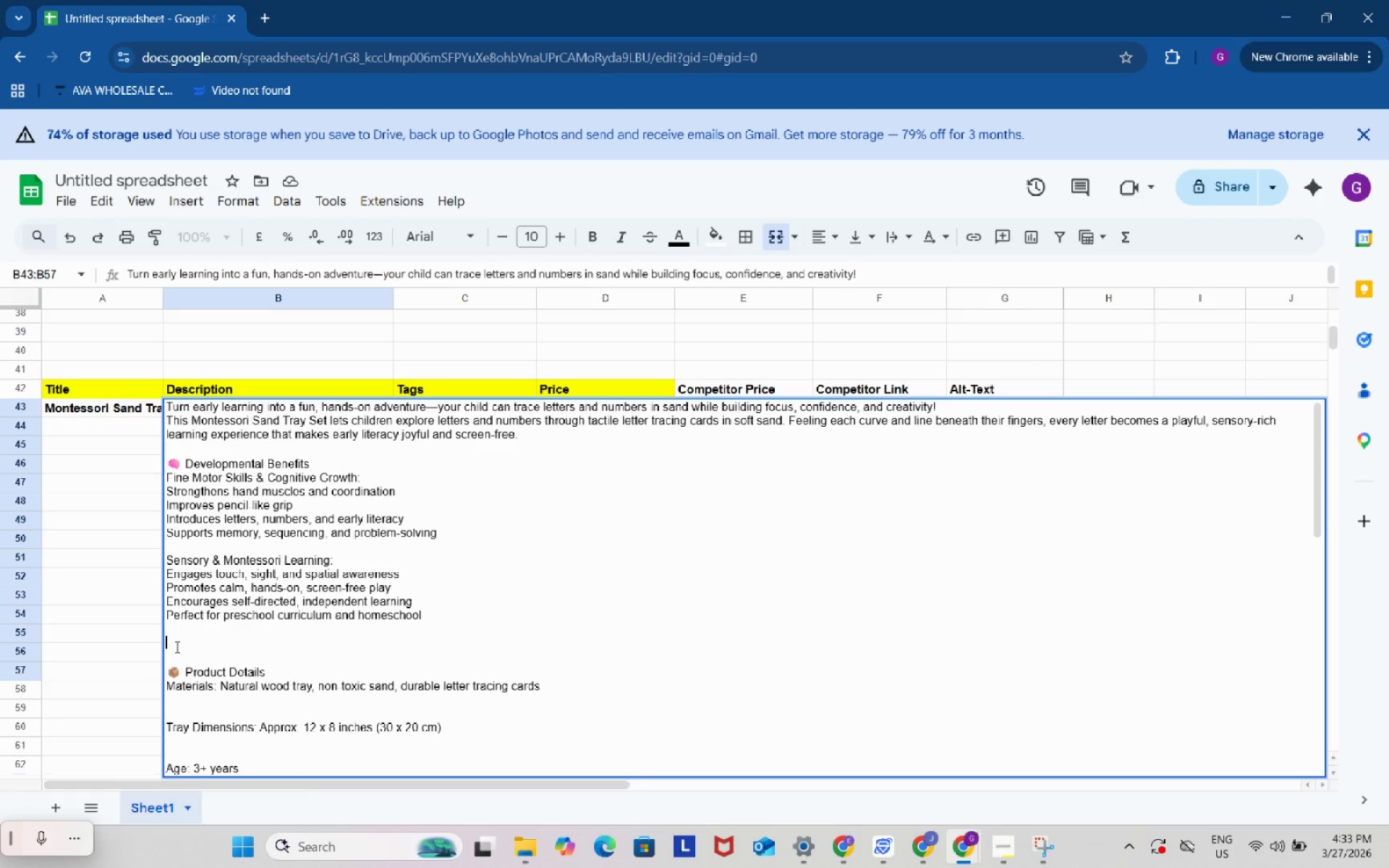 
left_click([176, 647])
 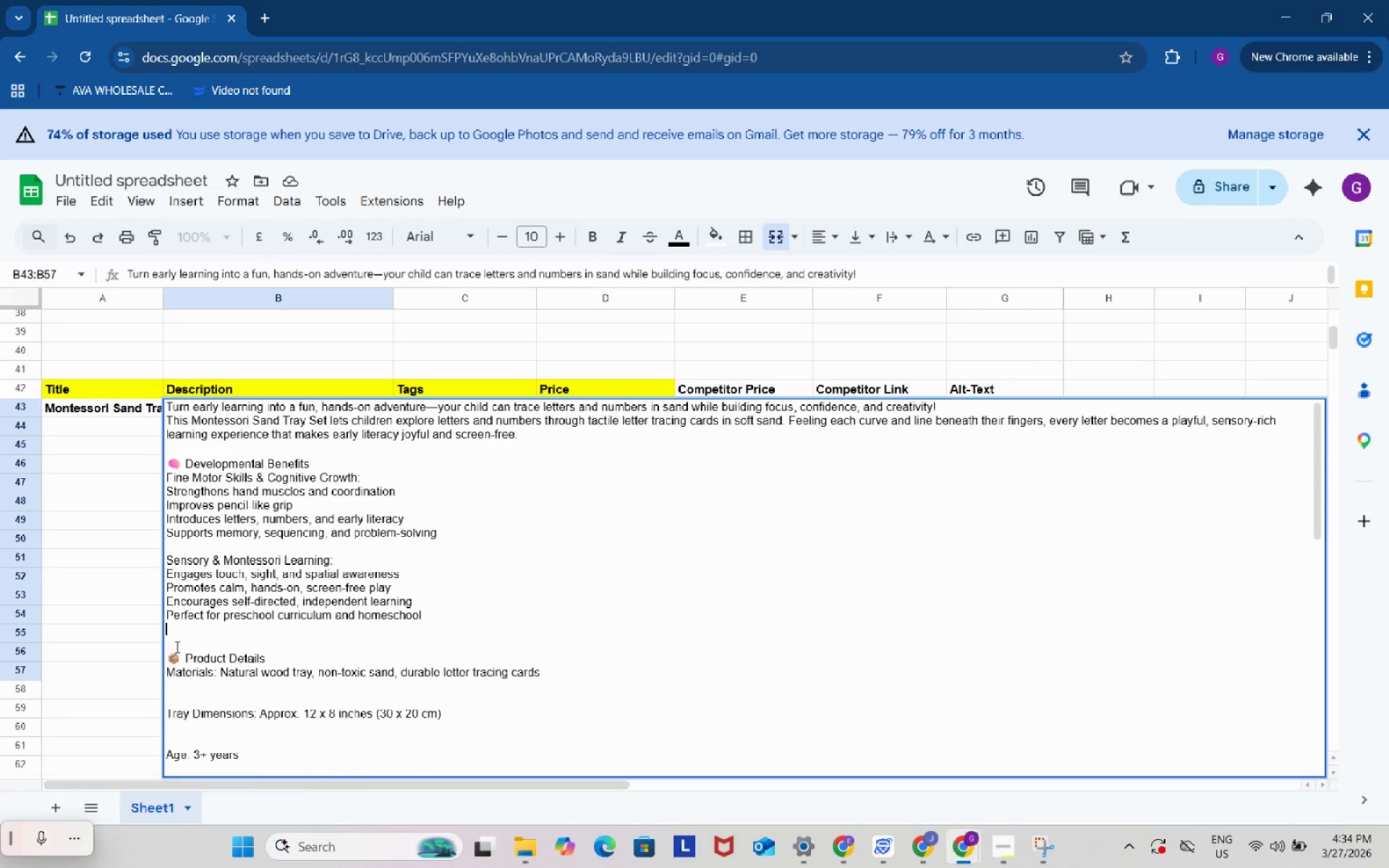 
key(Backspace)
 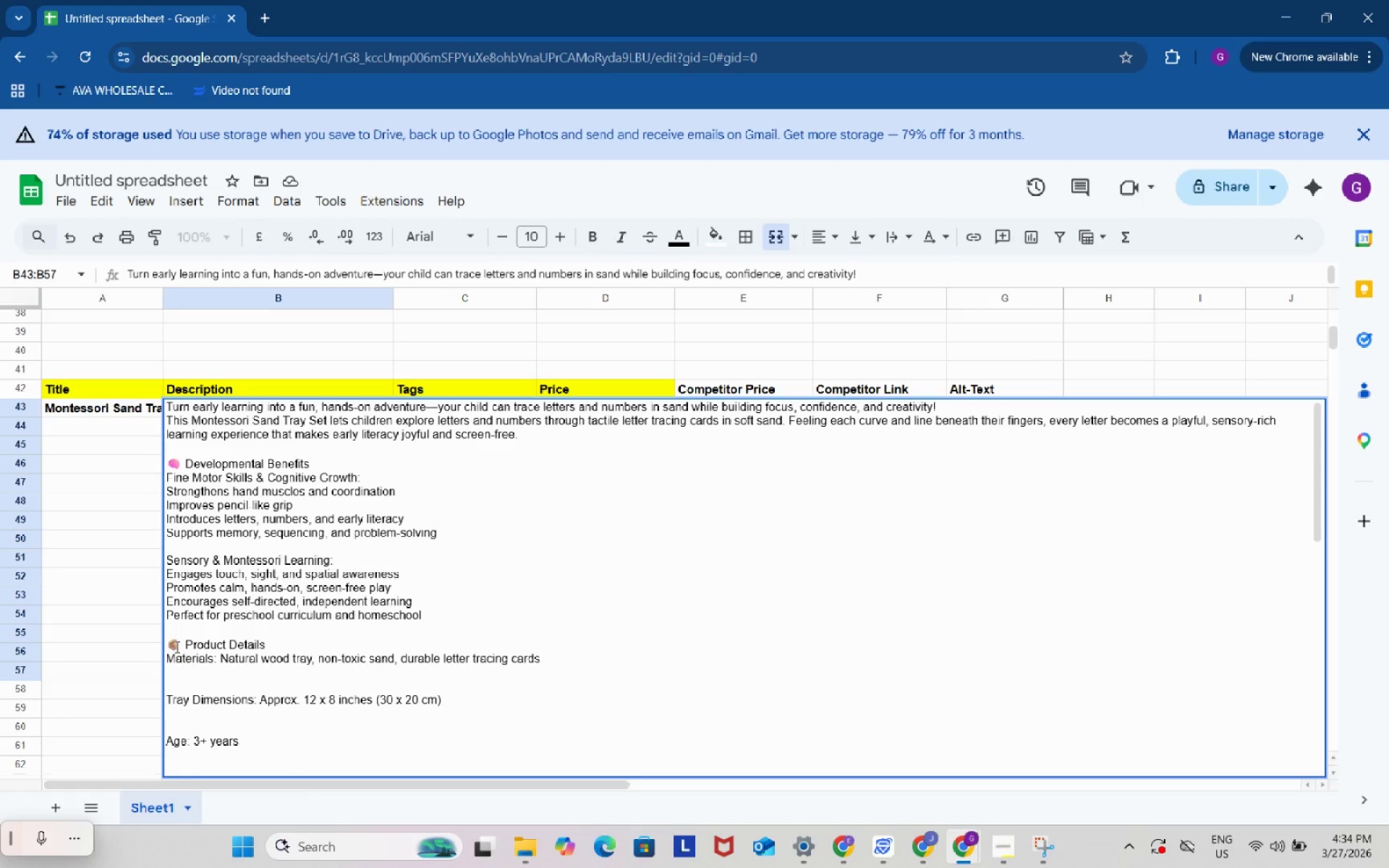 
key(Backspace)
 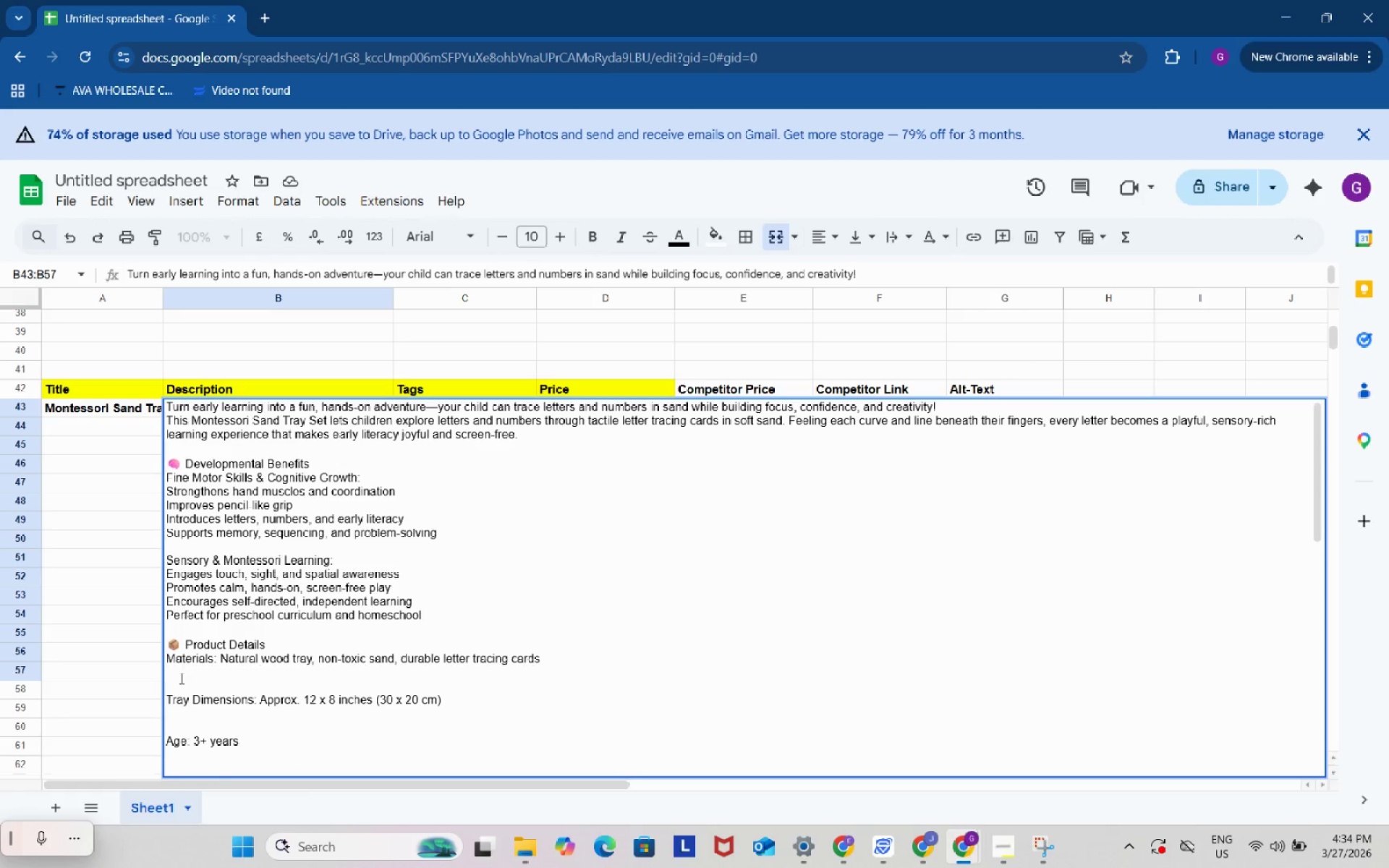 
left_click([180, 678])
 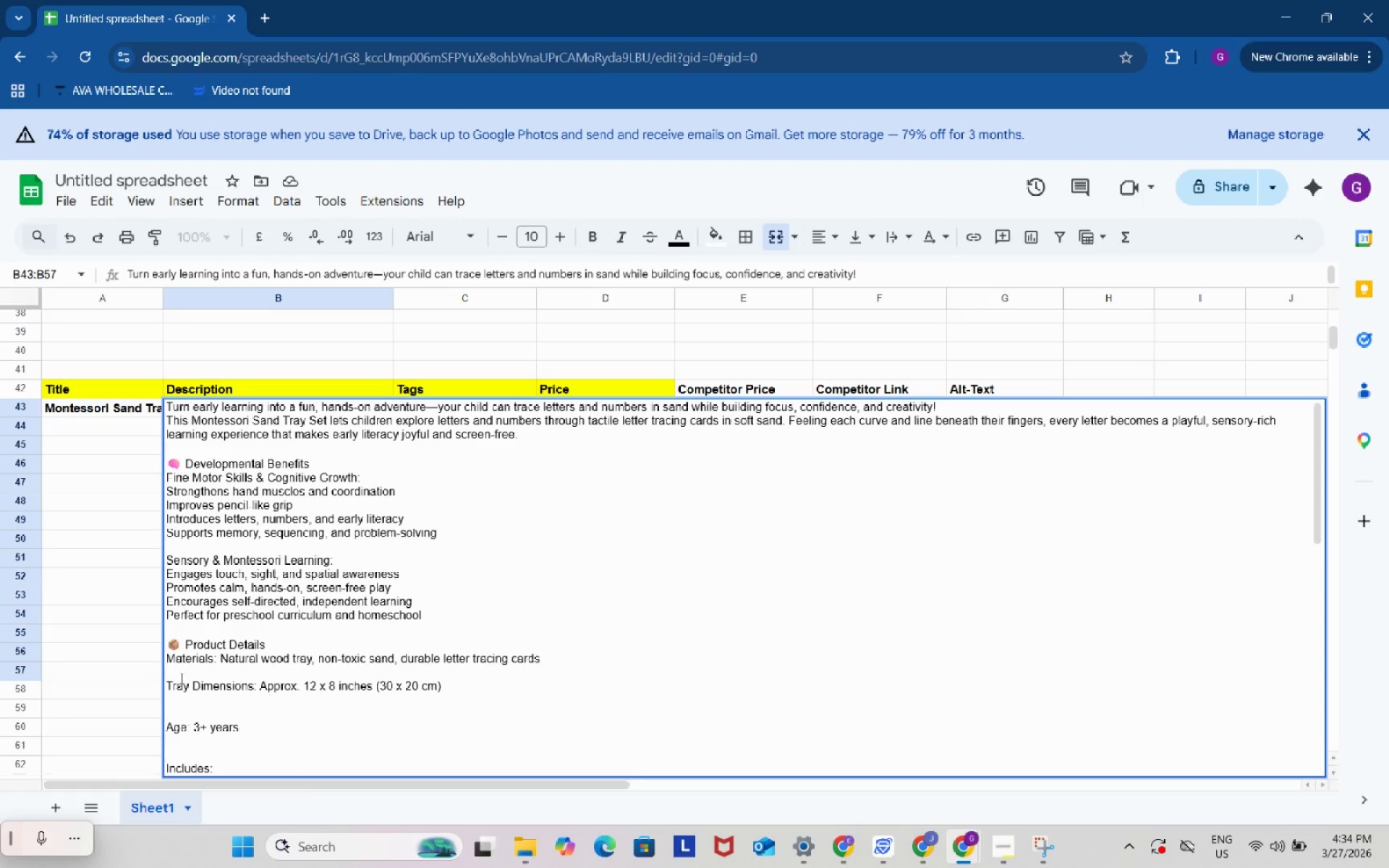 
key(Backspace)
 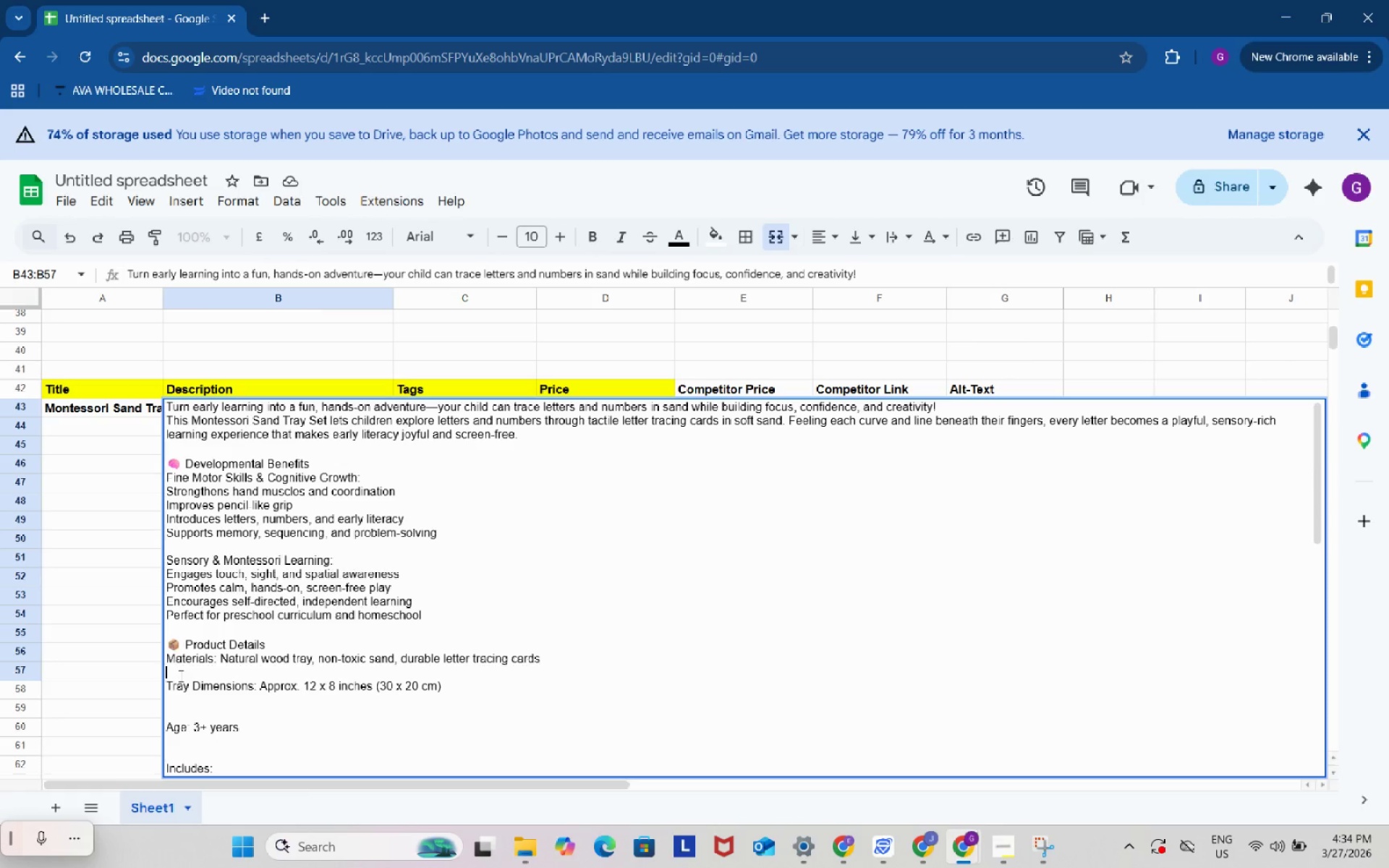 
left_click([179, 676])
 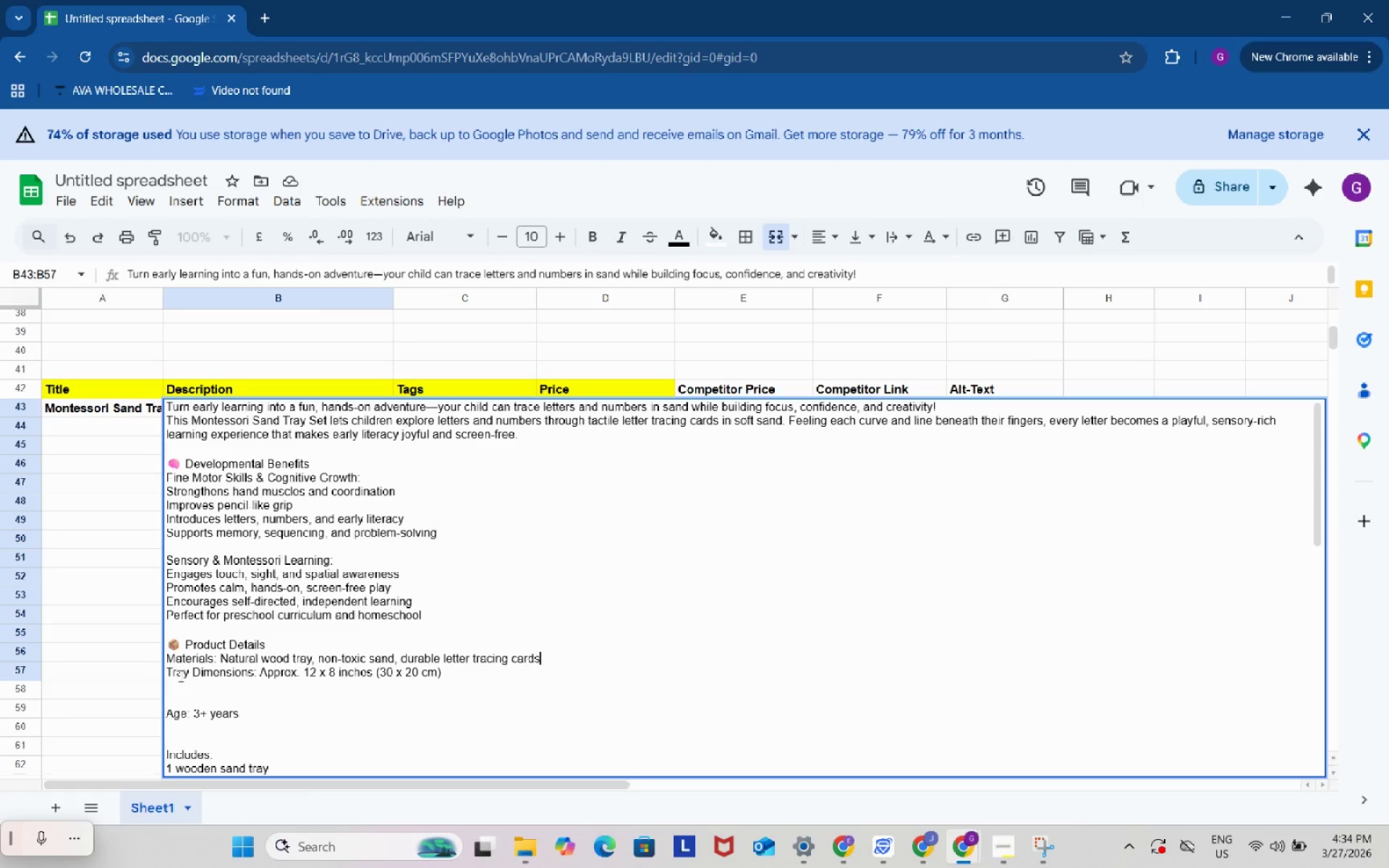 
key(Backspace)
 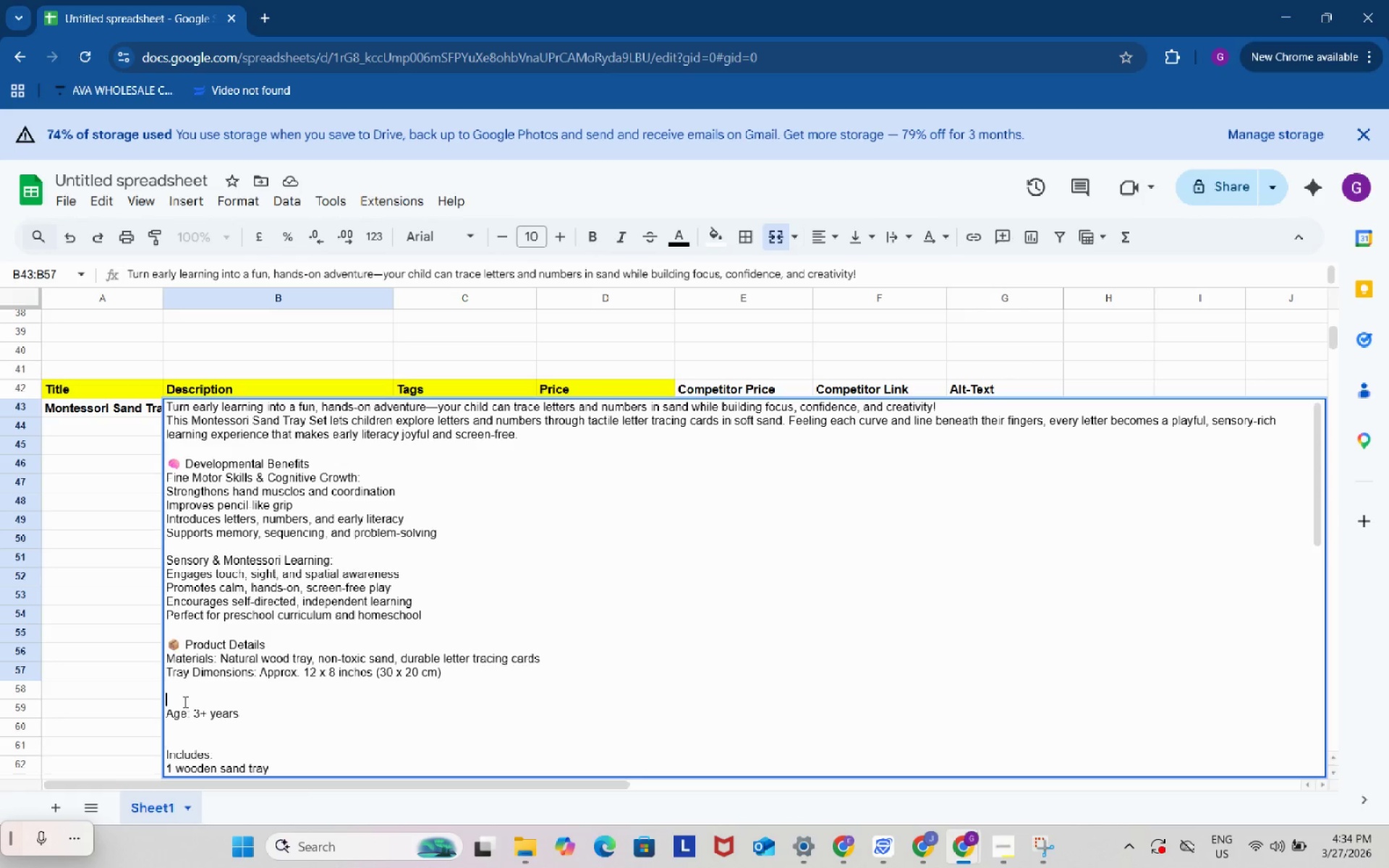 
left_click([184, 702])
 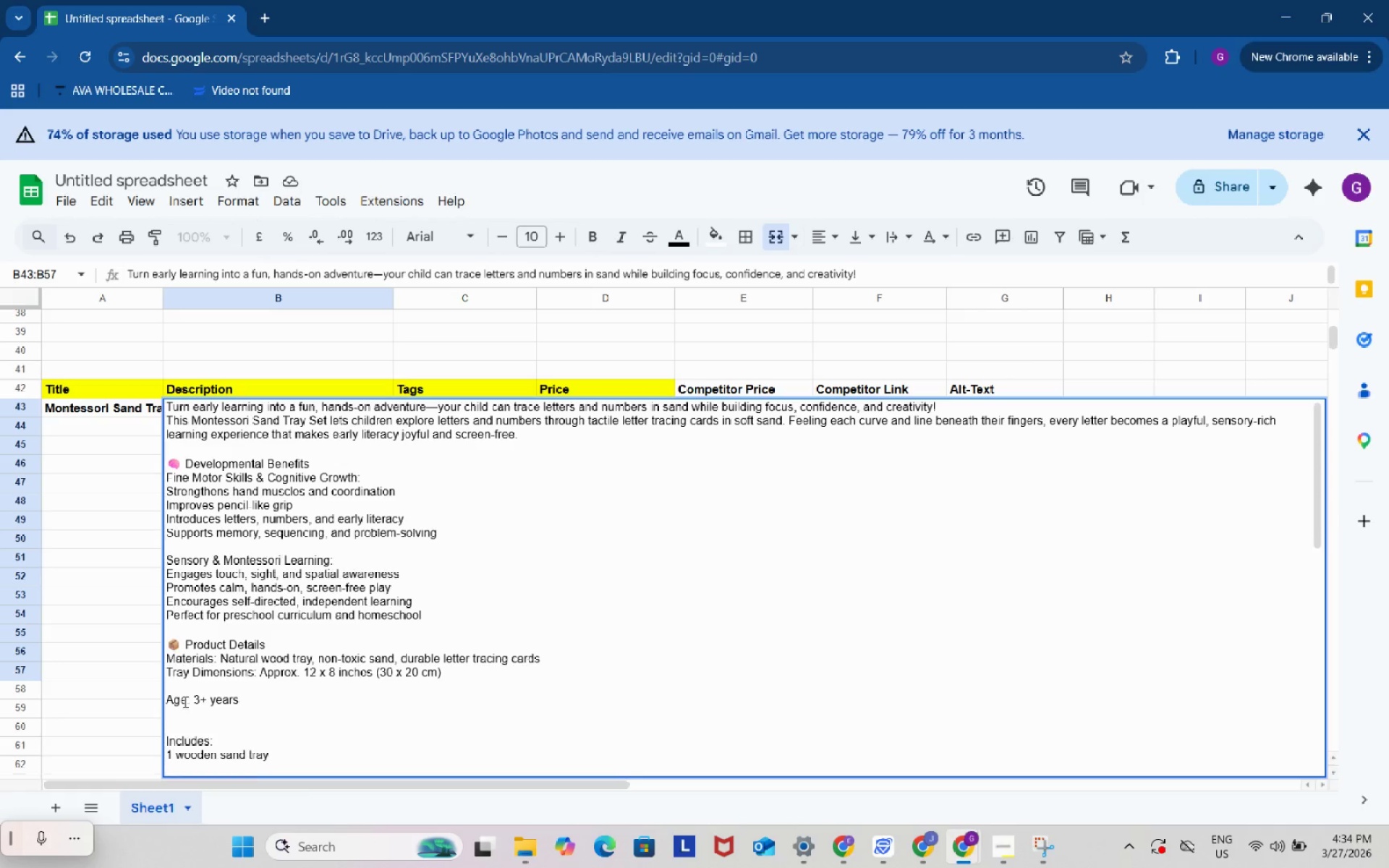 
key(Backspace)
 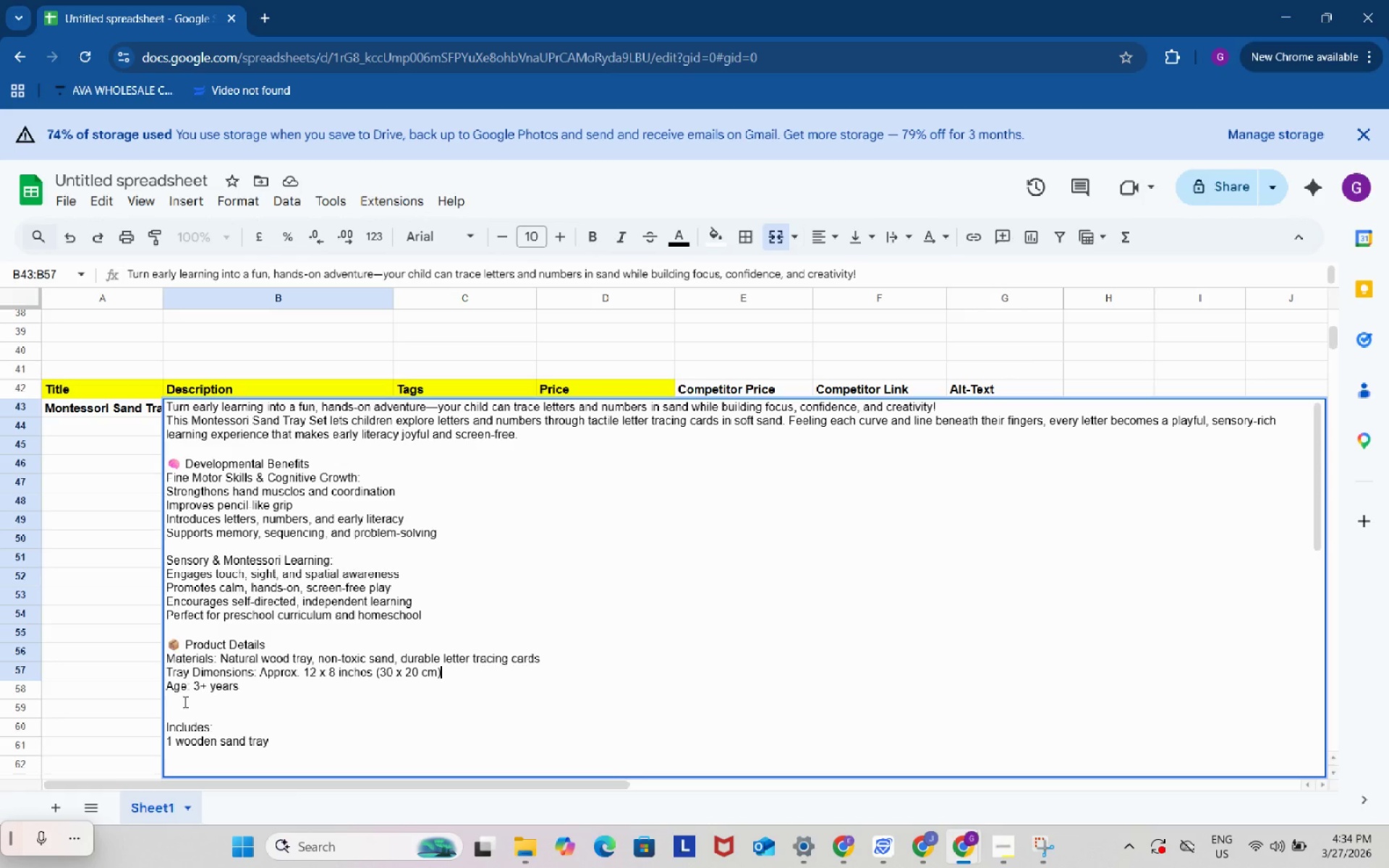 
key(Backspace)
 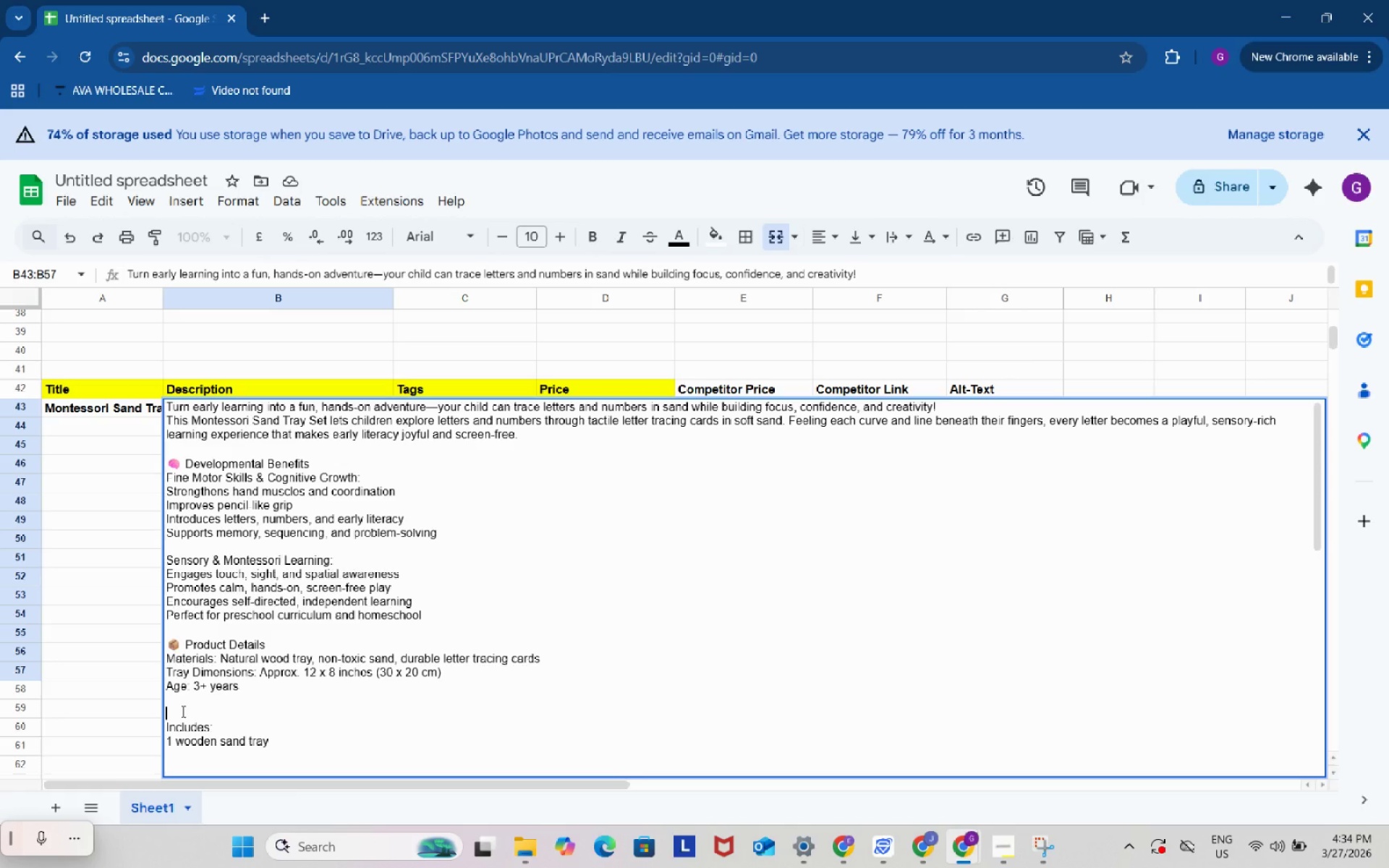 
left_click([182, 711])
 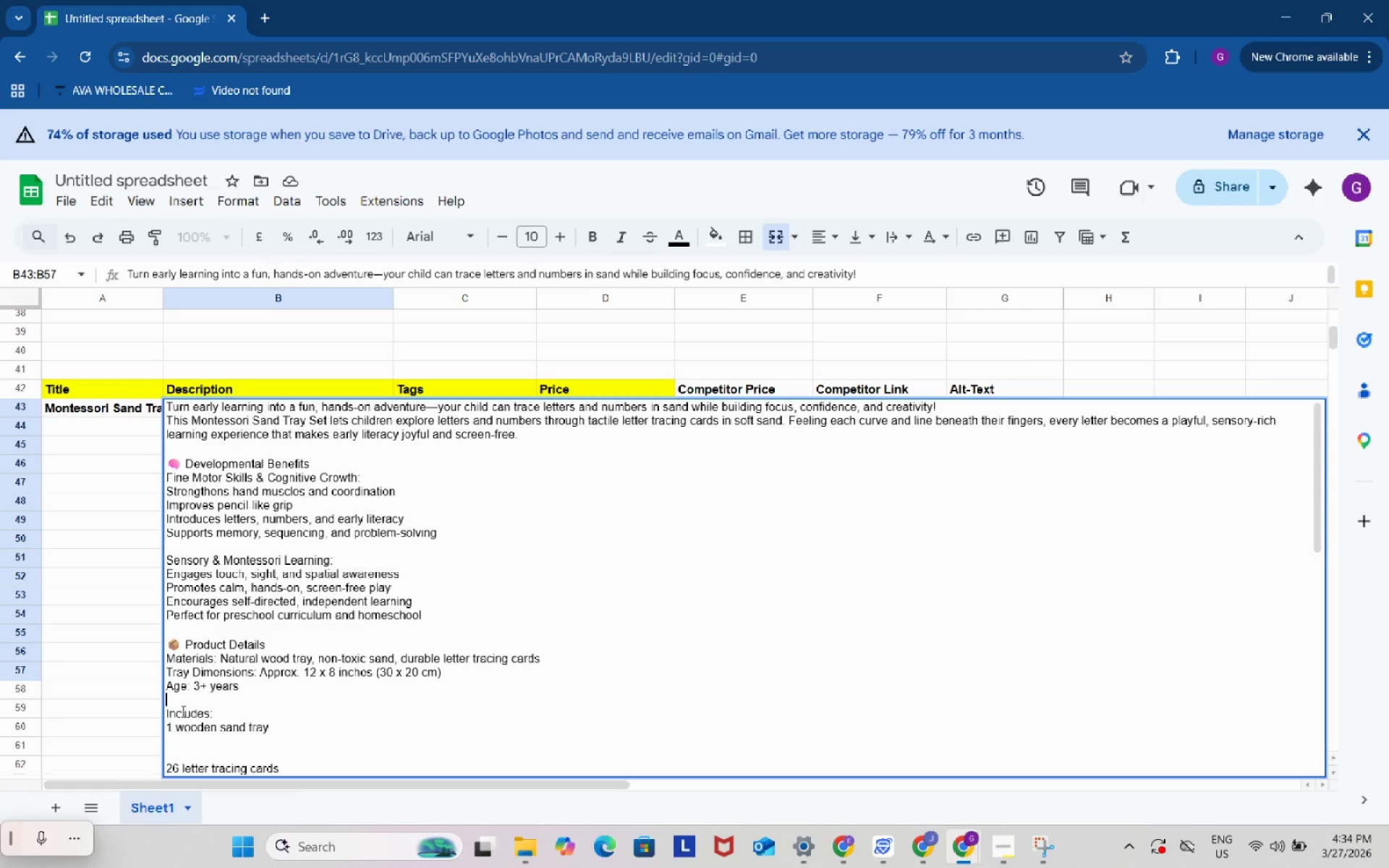 
key(Backspace)
 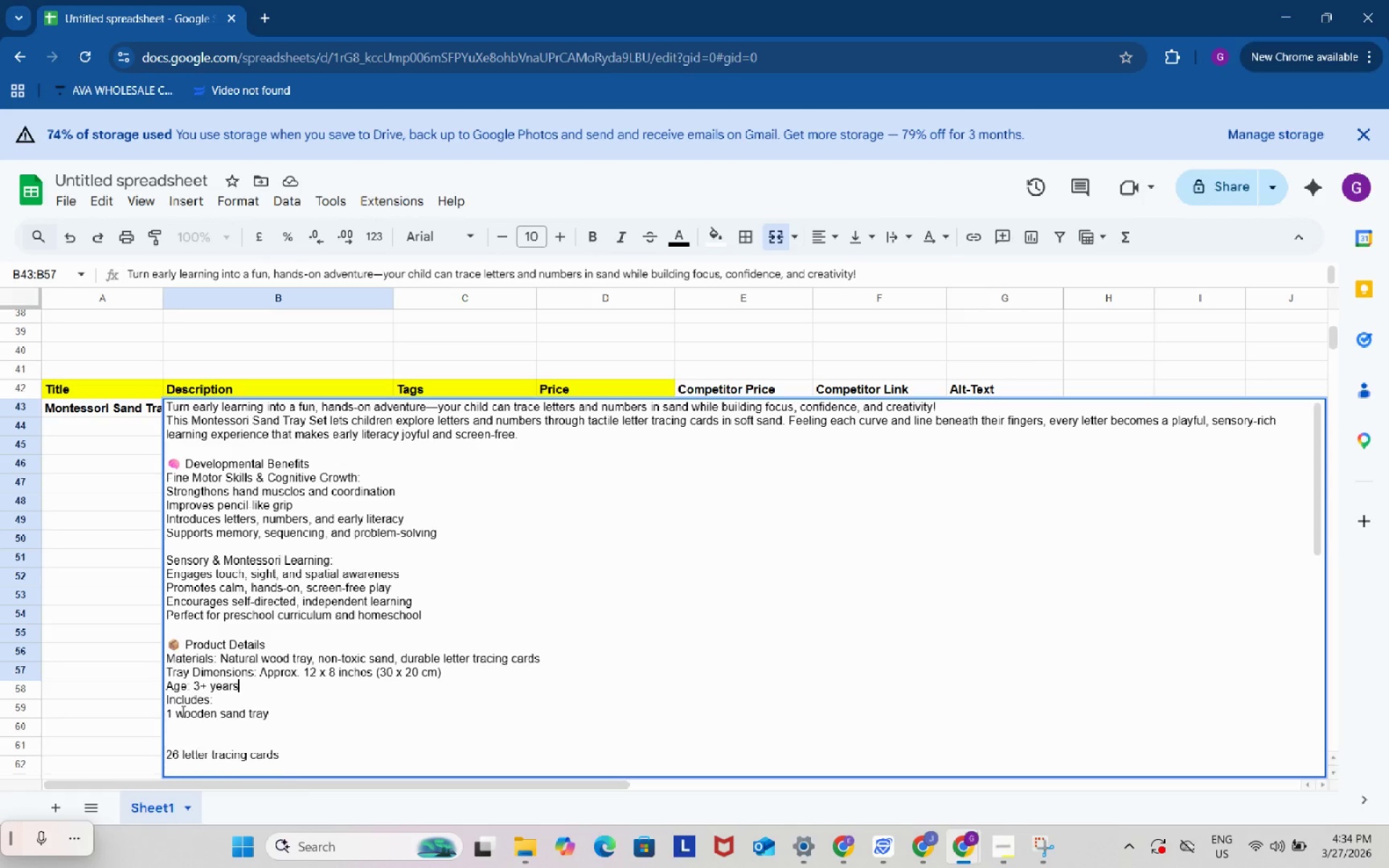 
key(Backspace)
 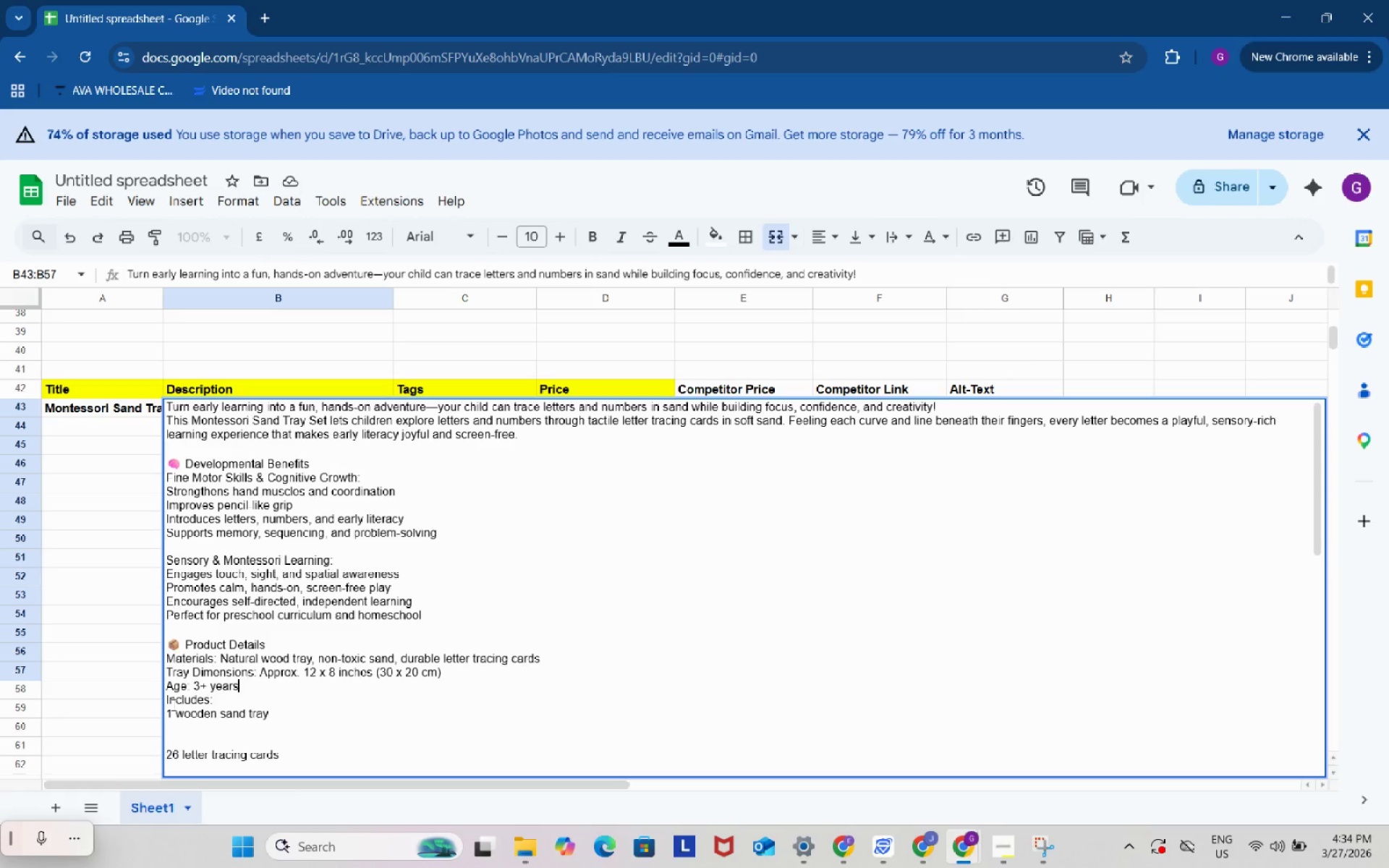 
left_click([169, 701])
 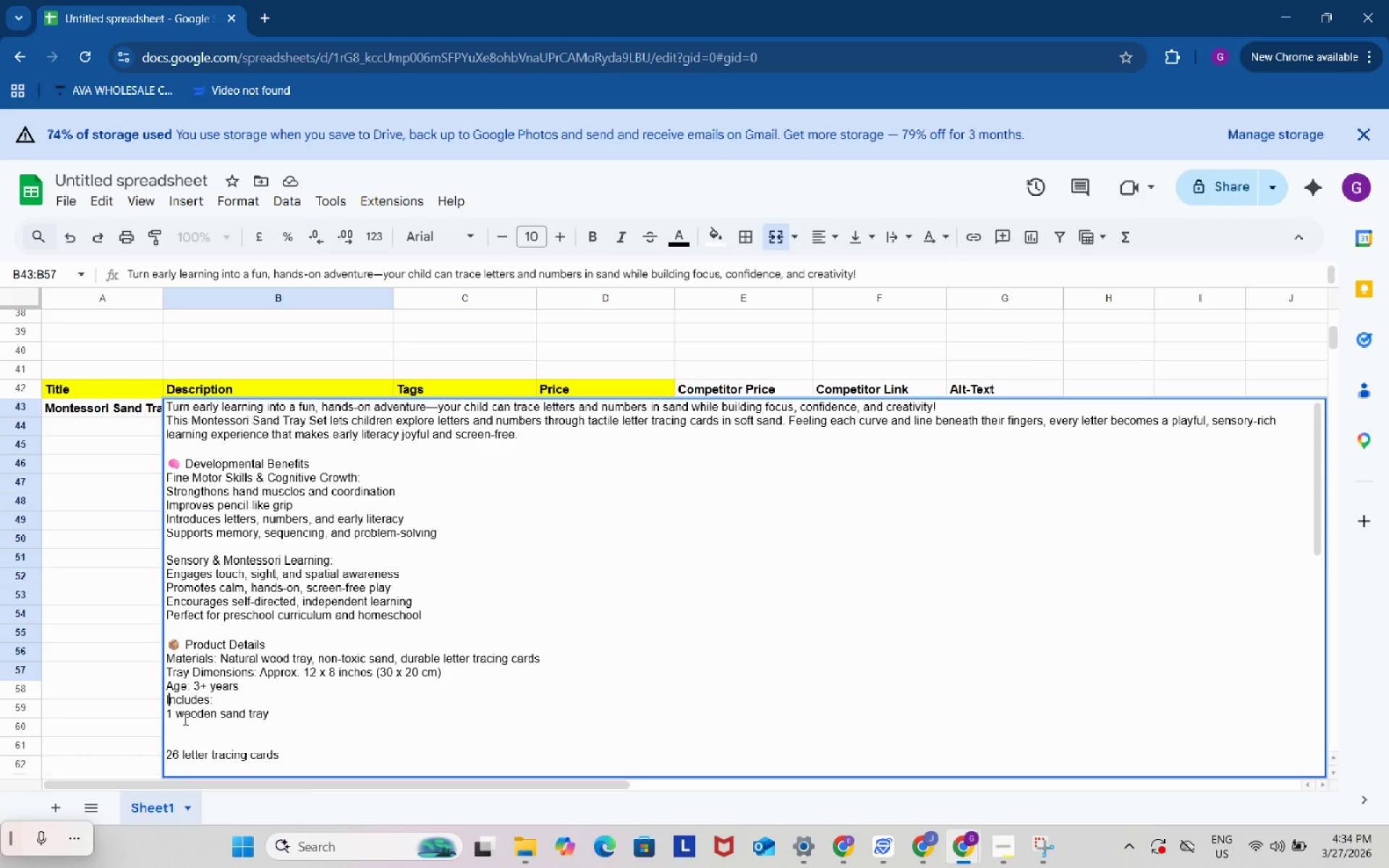 
key(Alt+Control+Enter)
 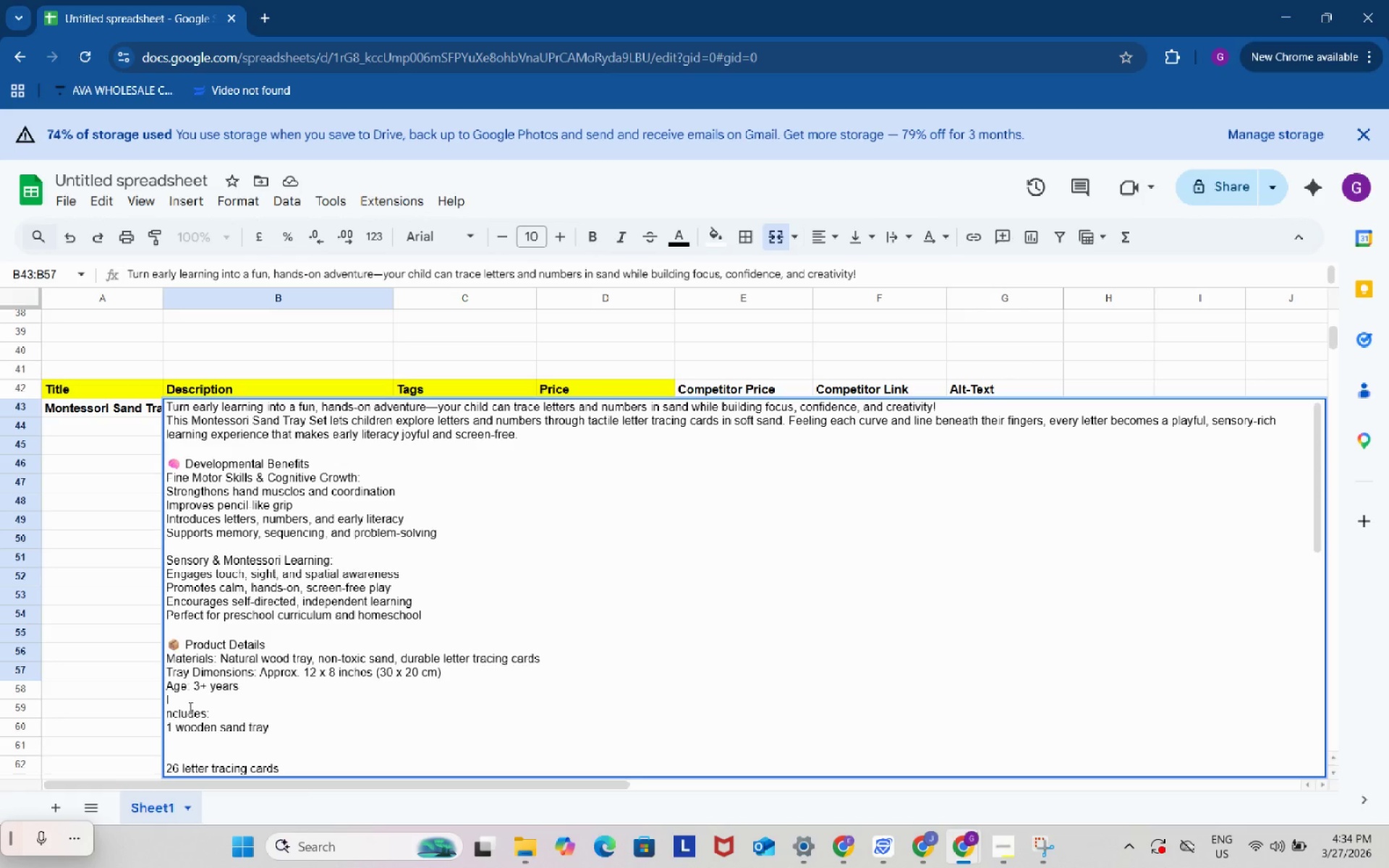 
key(Backspace)
 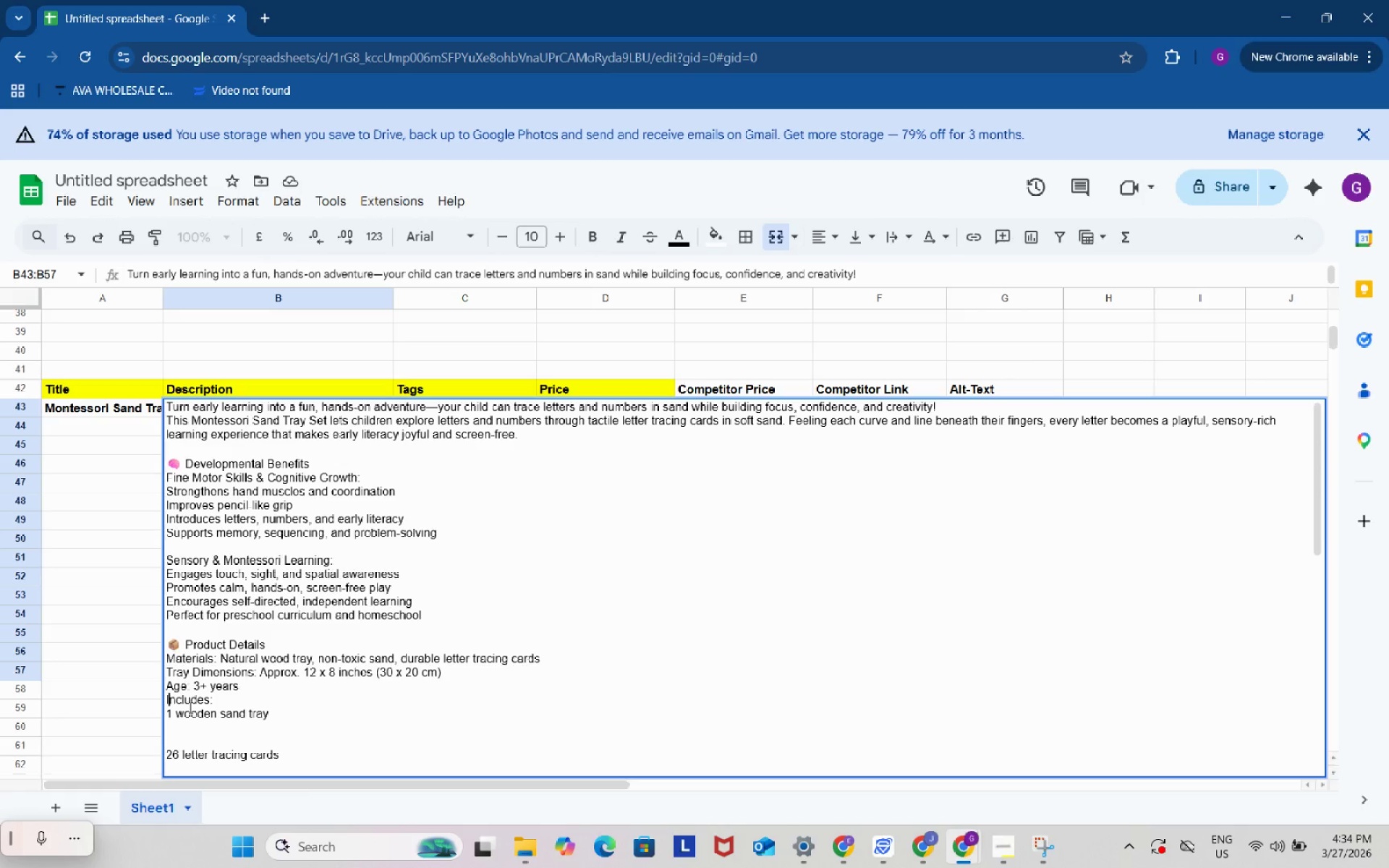 
key(Meta+MetaLeft)
 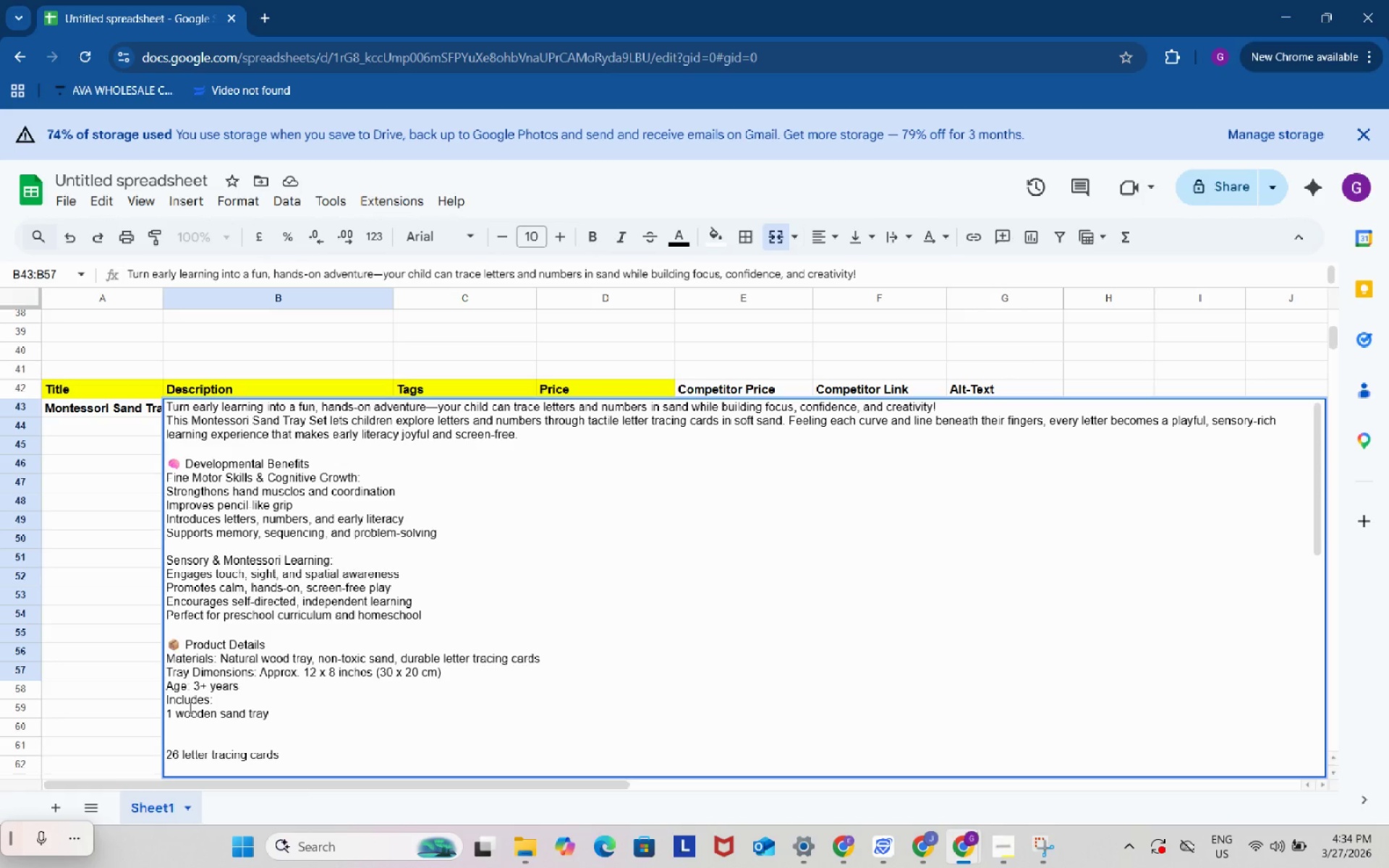 
key(Meta+Shift+ShiftLeft)
 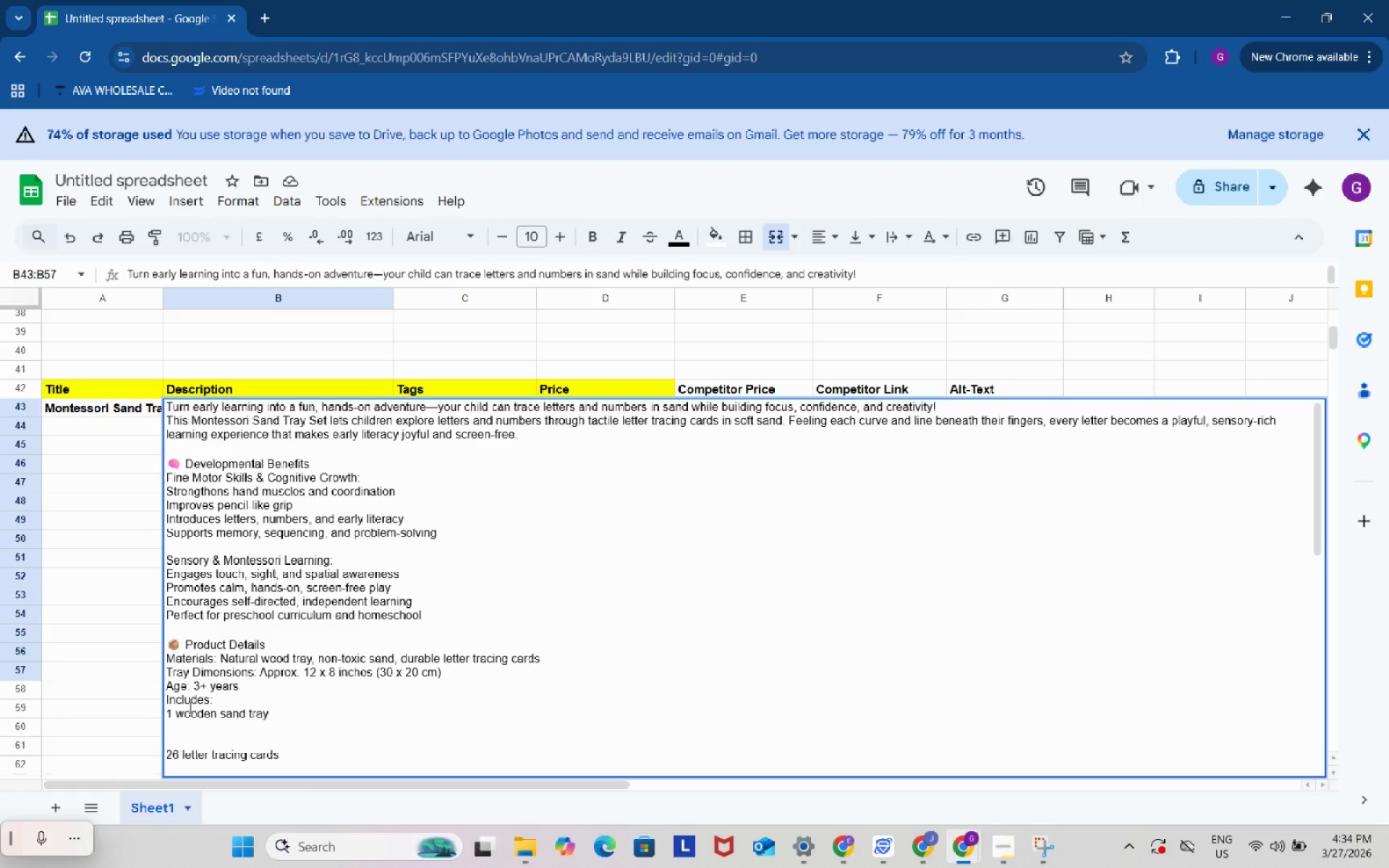 
key(Meta+Shift+F23)
 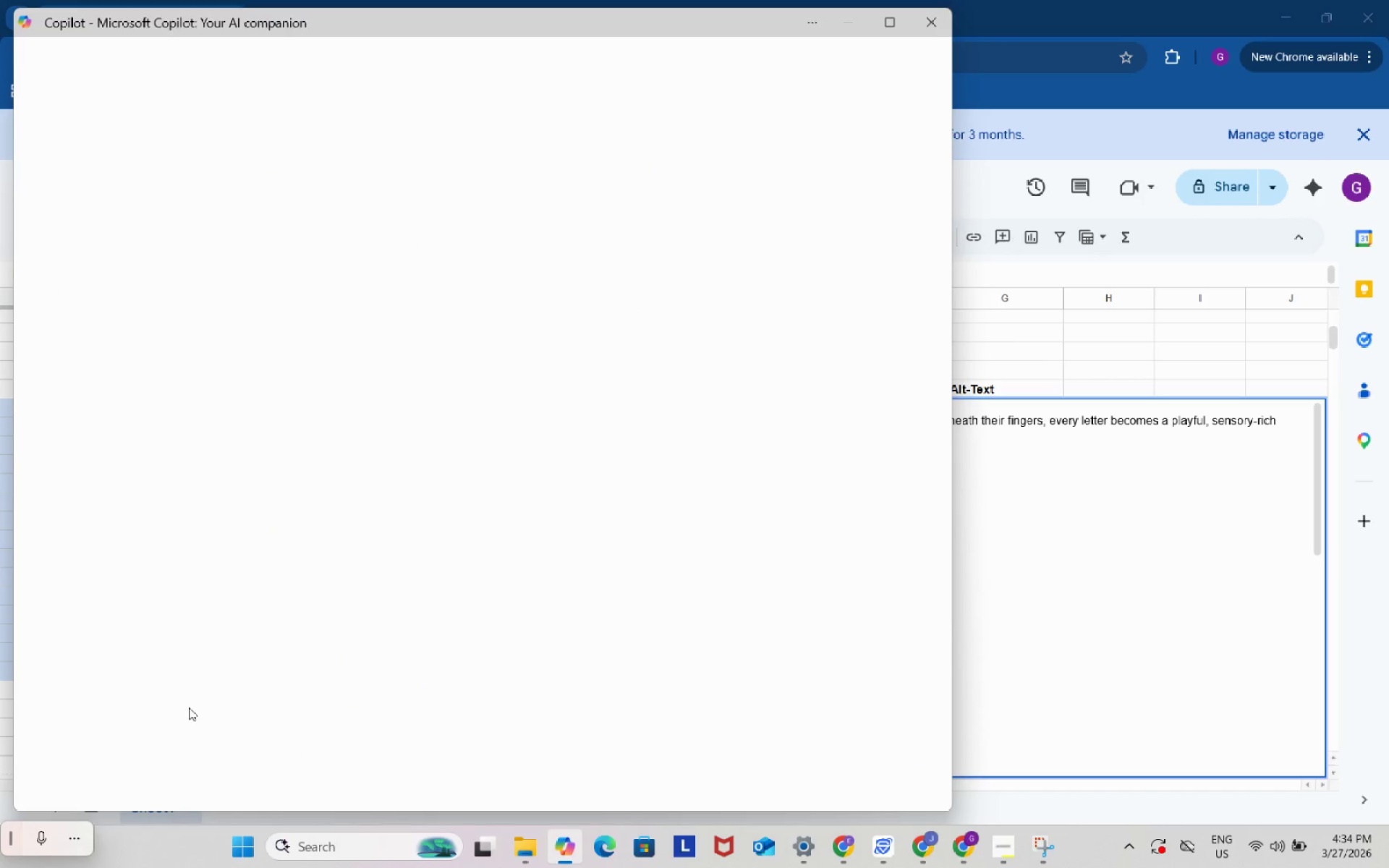 
key(ArrowLeft)
 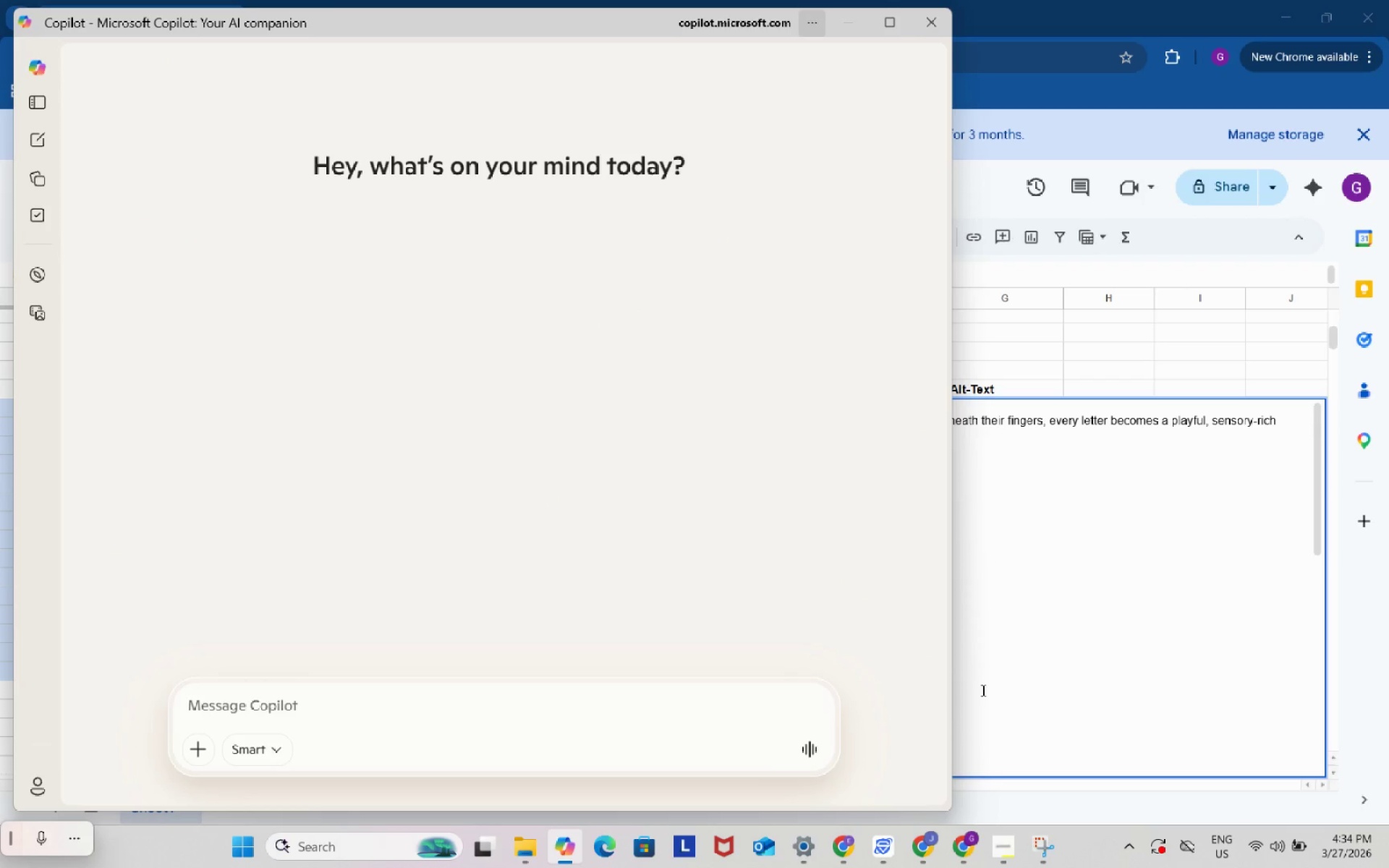 
left_click([1029, 618])
 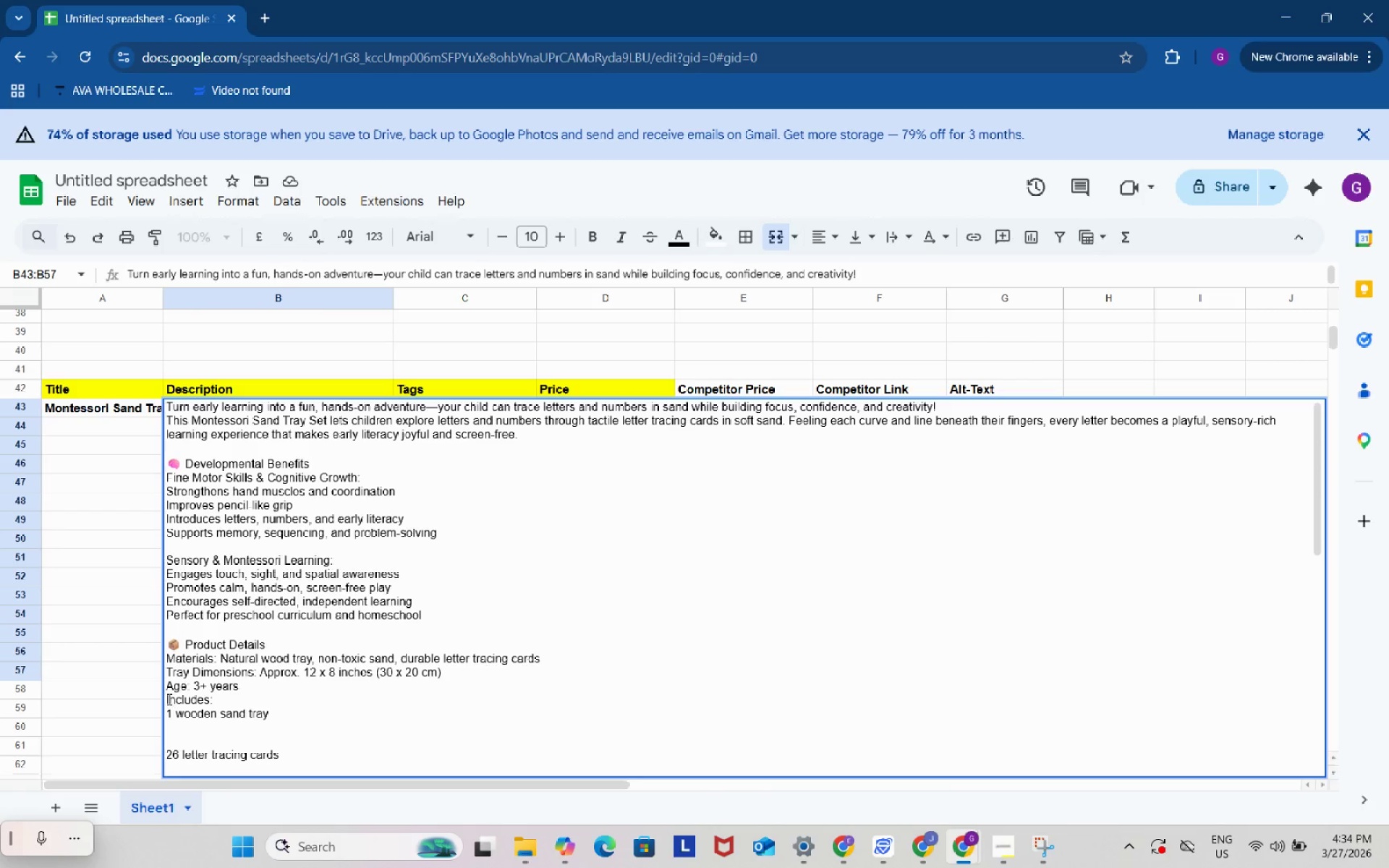 
left_click([165, 699])
 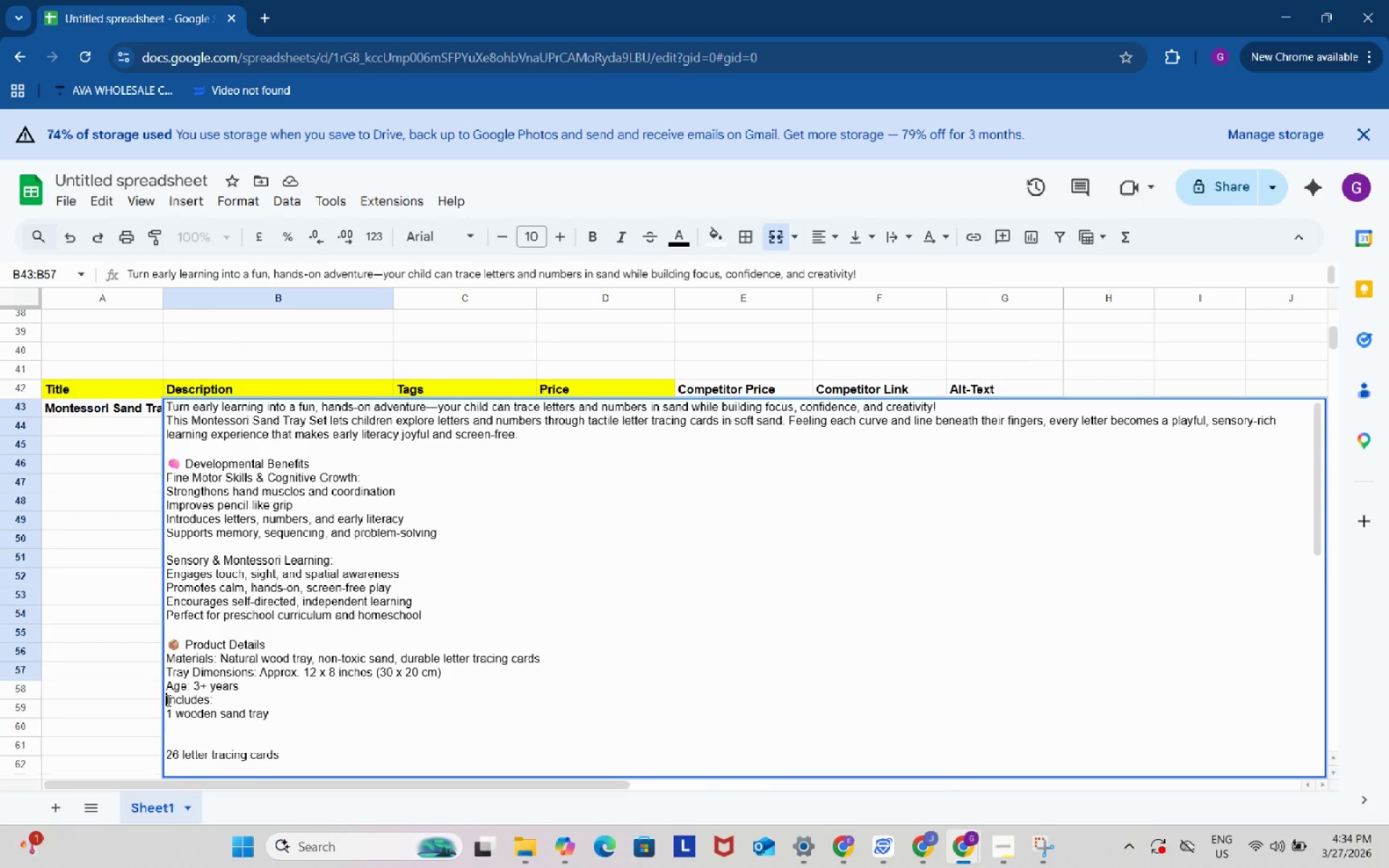 
left_click([167, 700])
 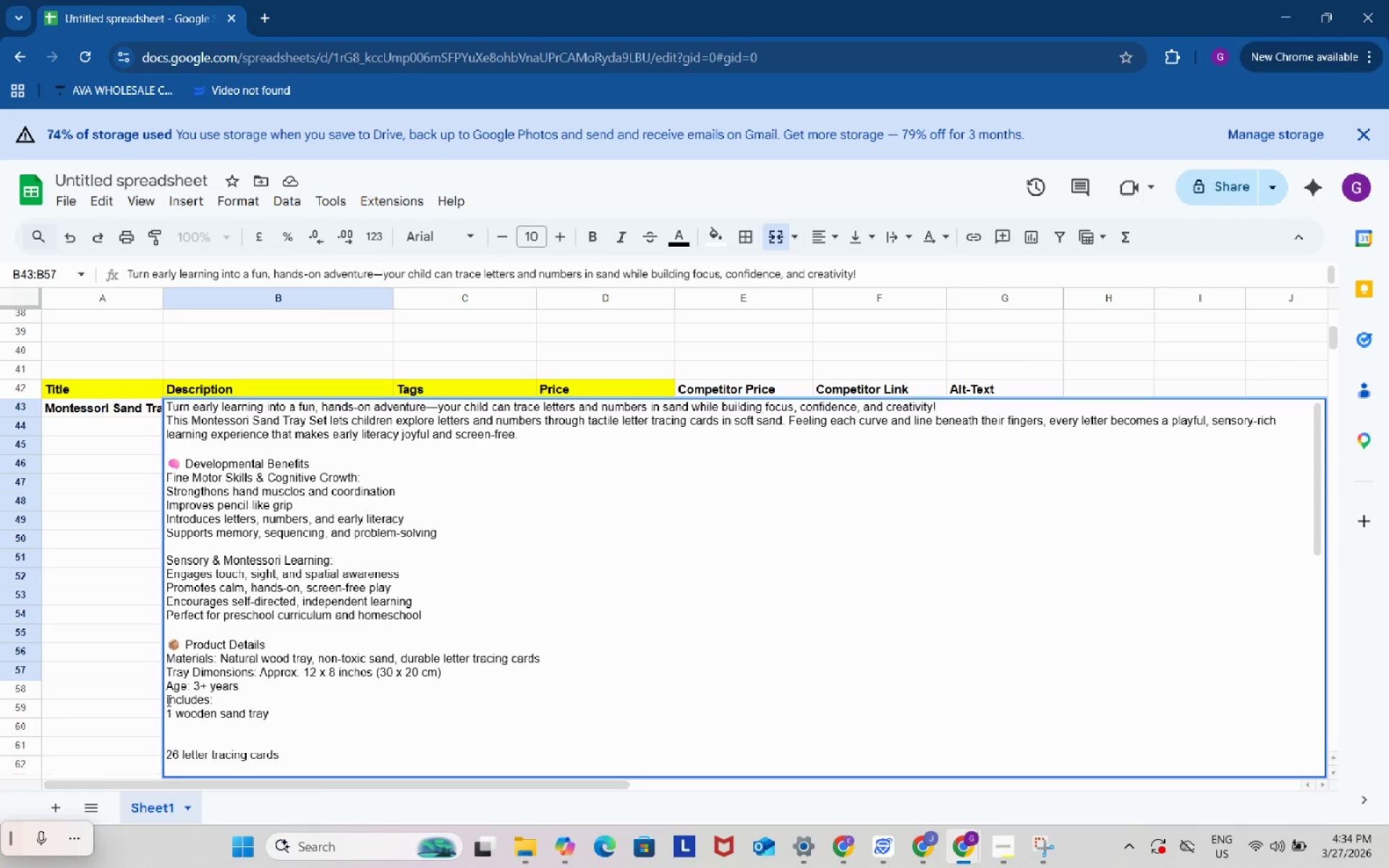 
key(Alt+Control+Enter)
 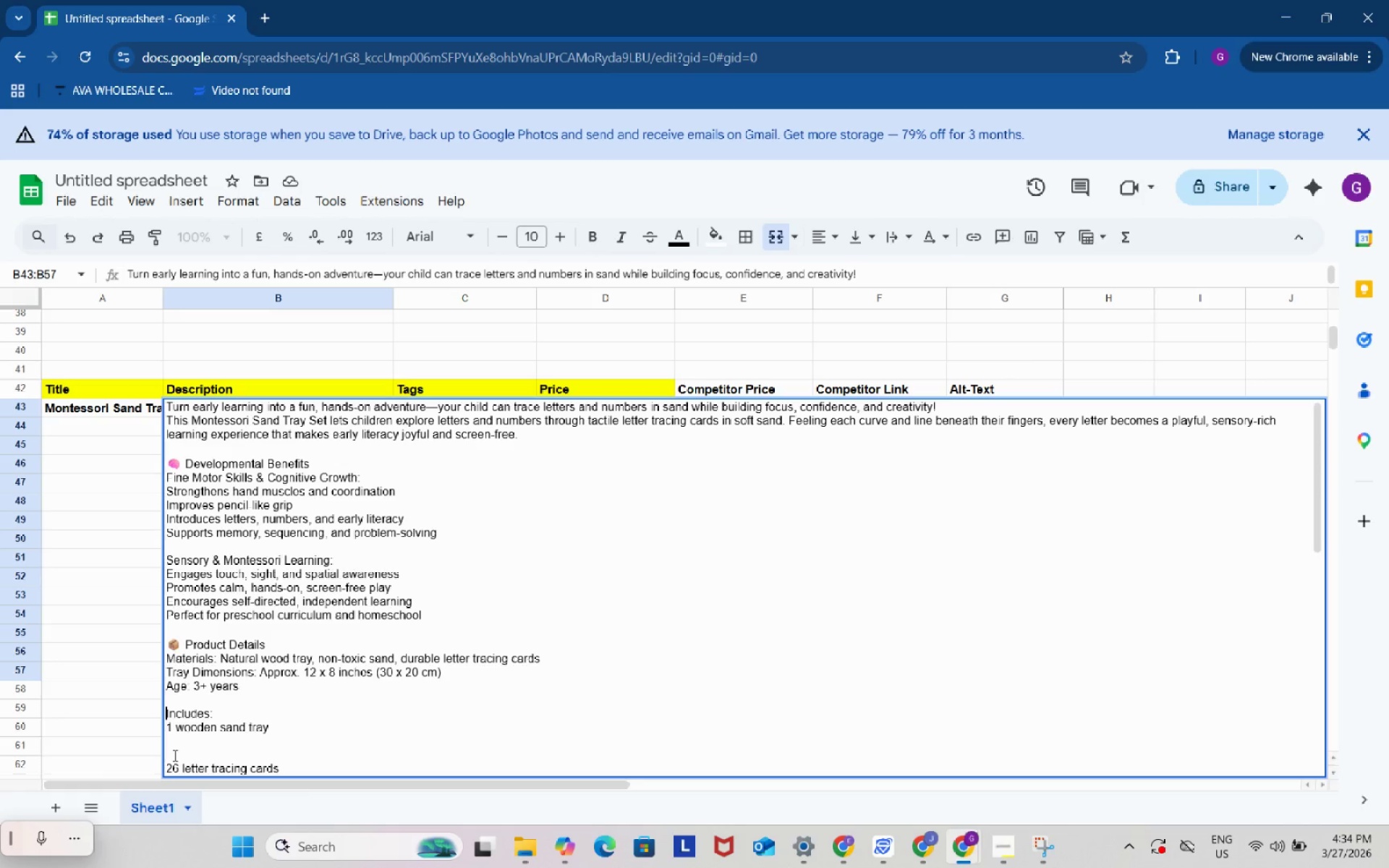 
left_click([174, 755])
 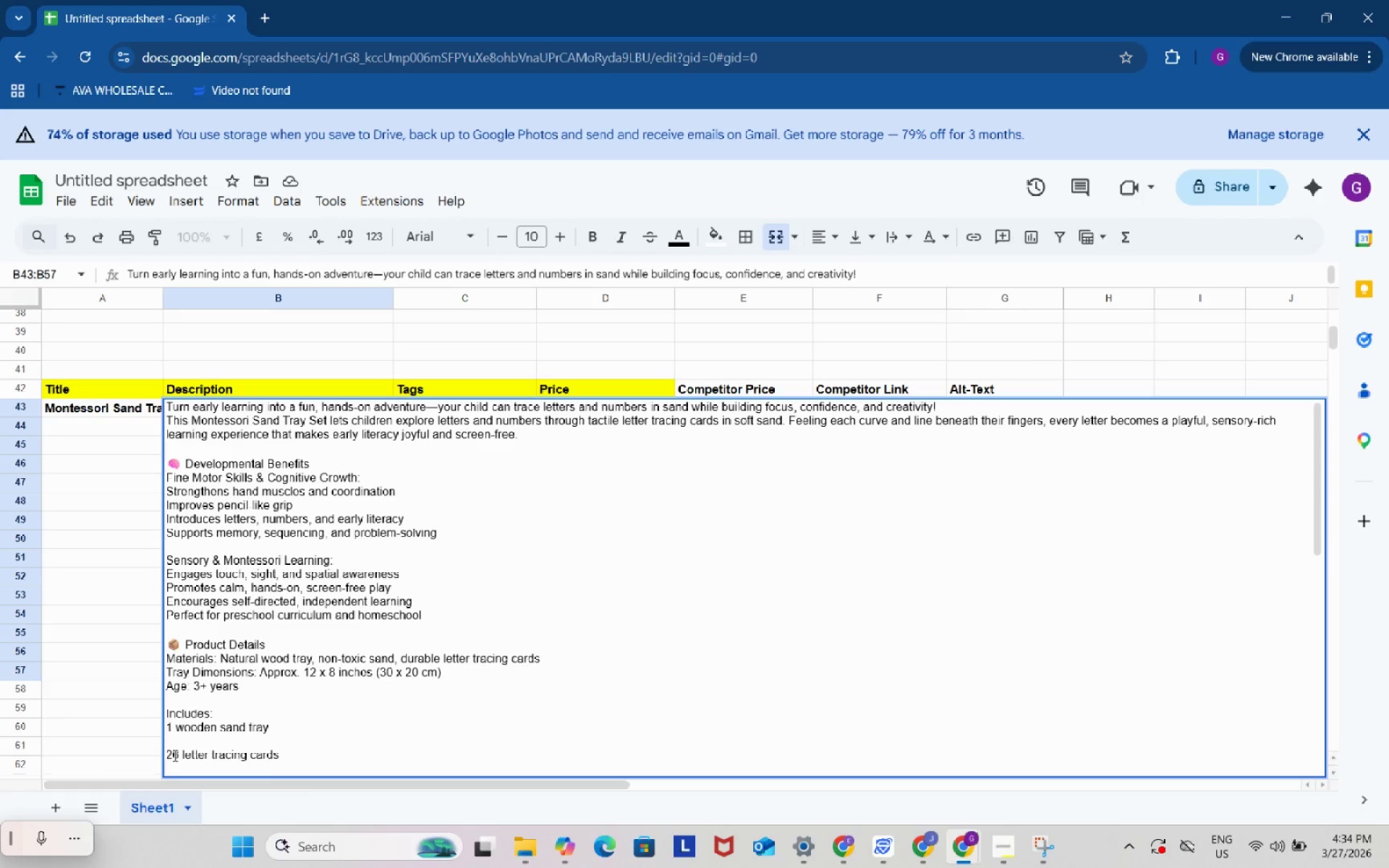 
key(Backspace)
 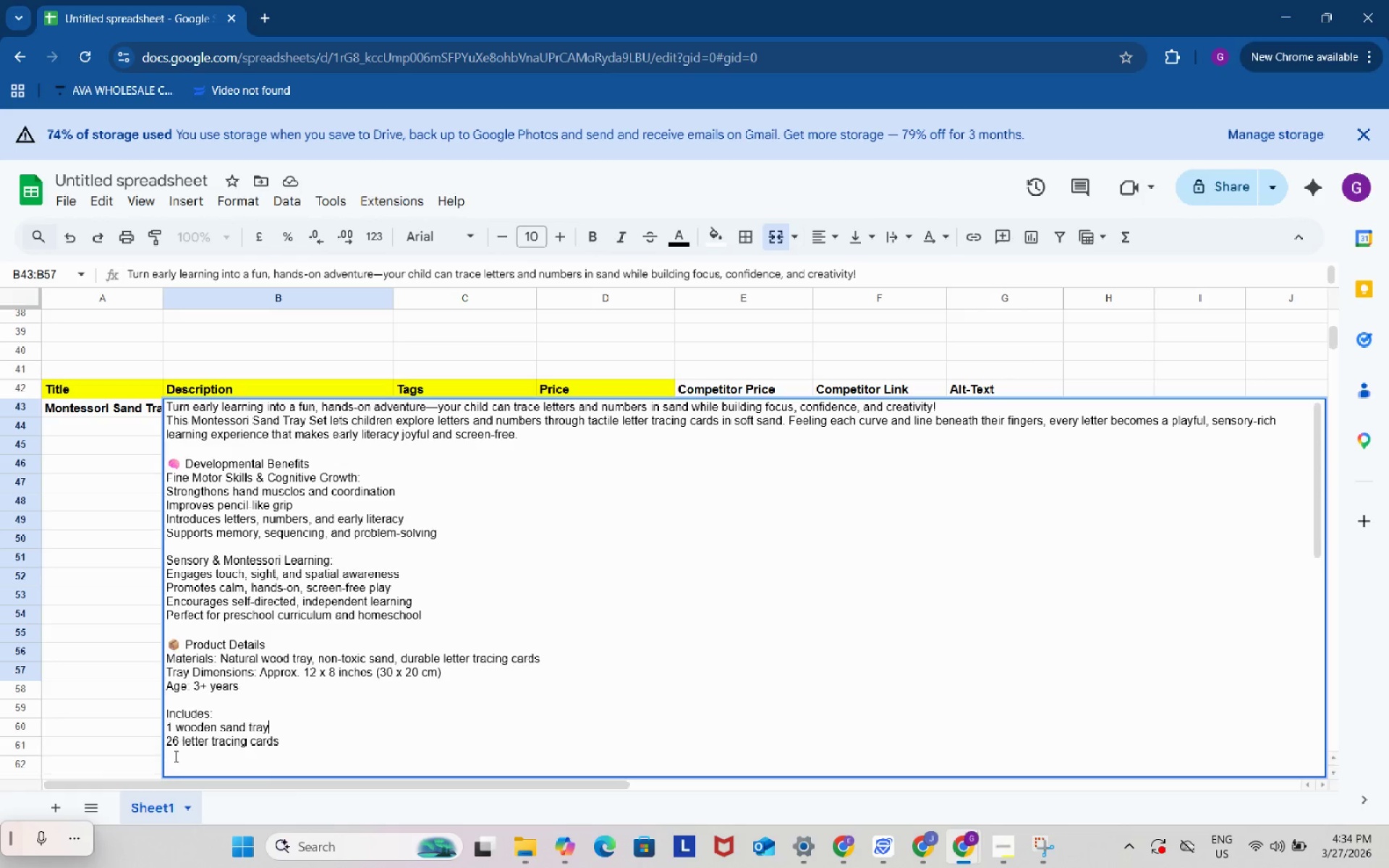 
key(Backspace)
 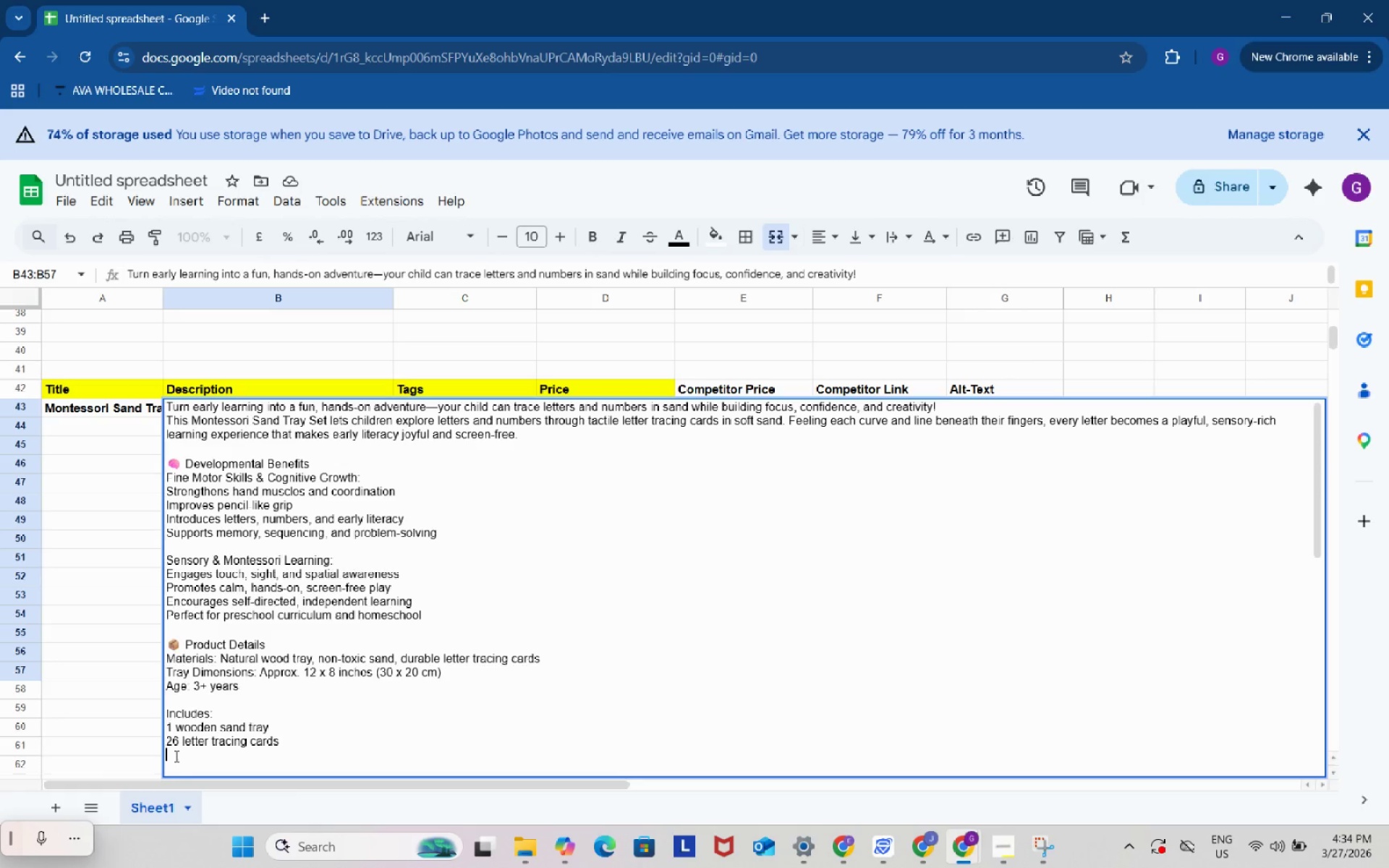 
left_click([175, 756])
 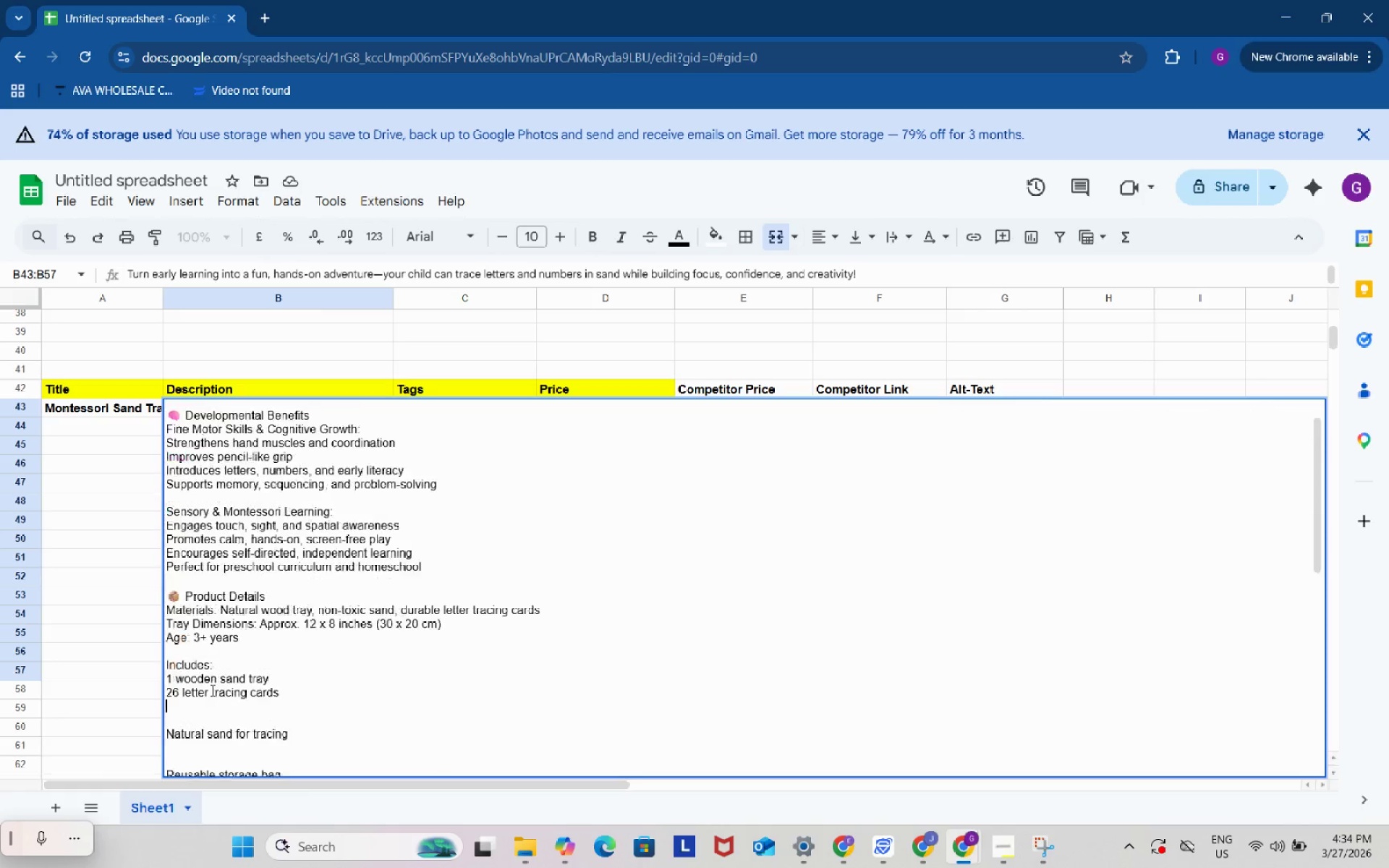 
scroll: coordinate [211, 690], scroll_direction: down, amount: 1.0
 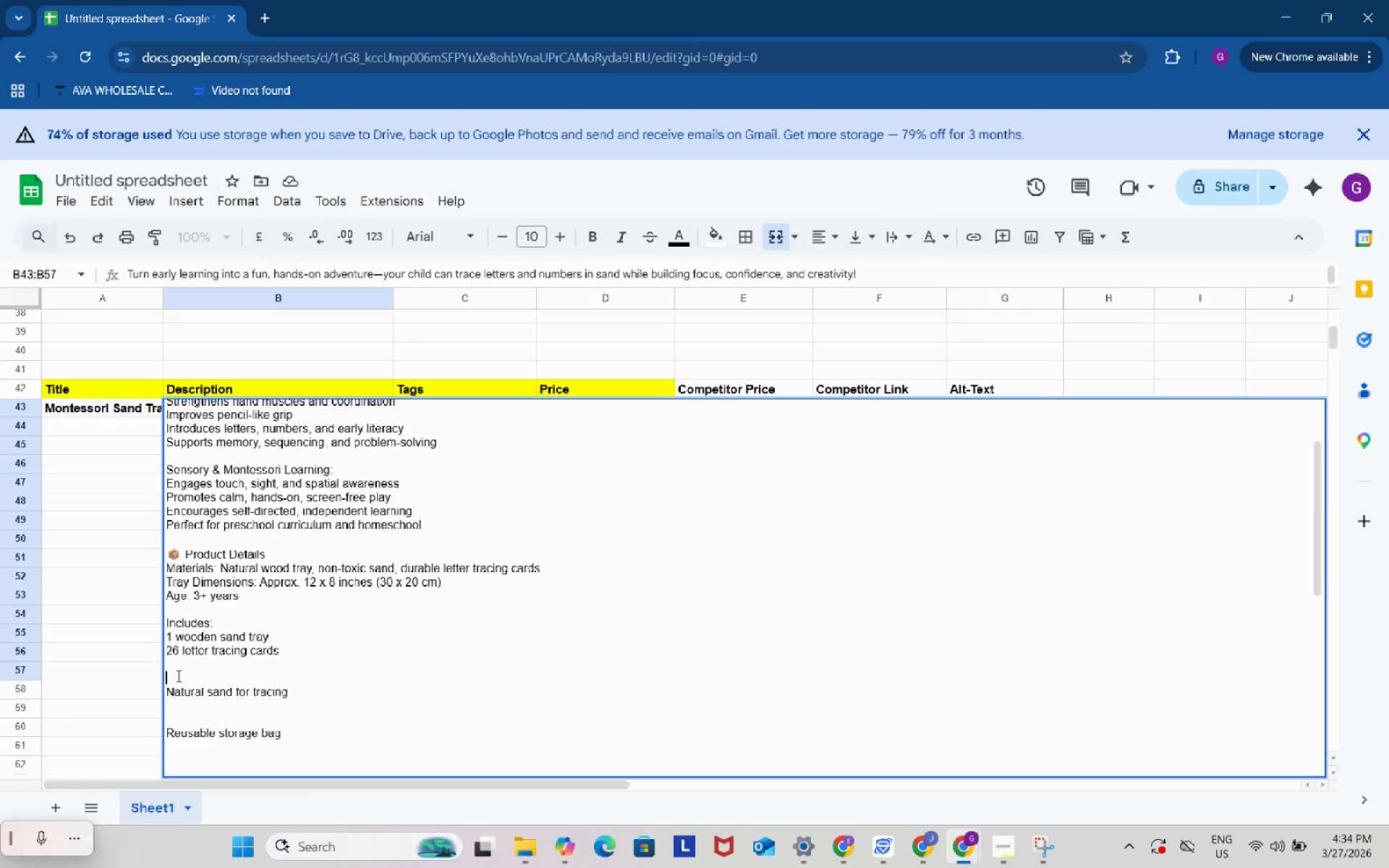 
left_click([177, 676])
 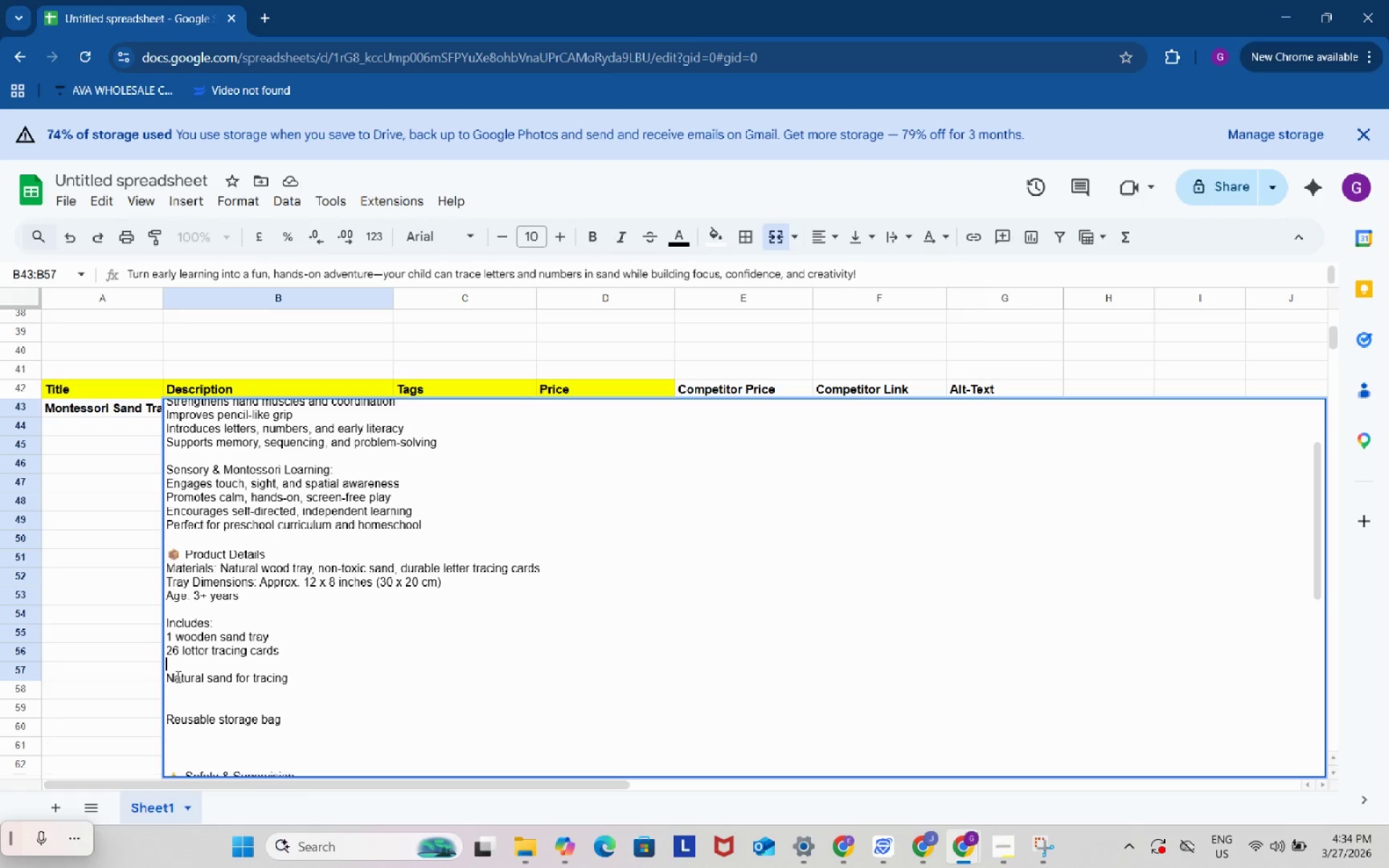 
key(Backspace)
 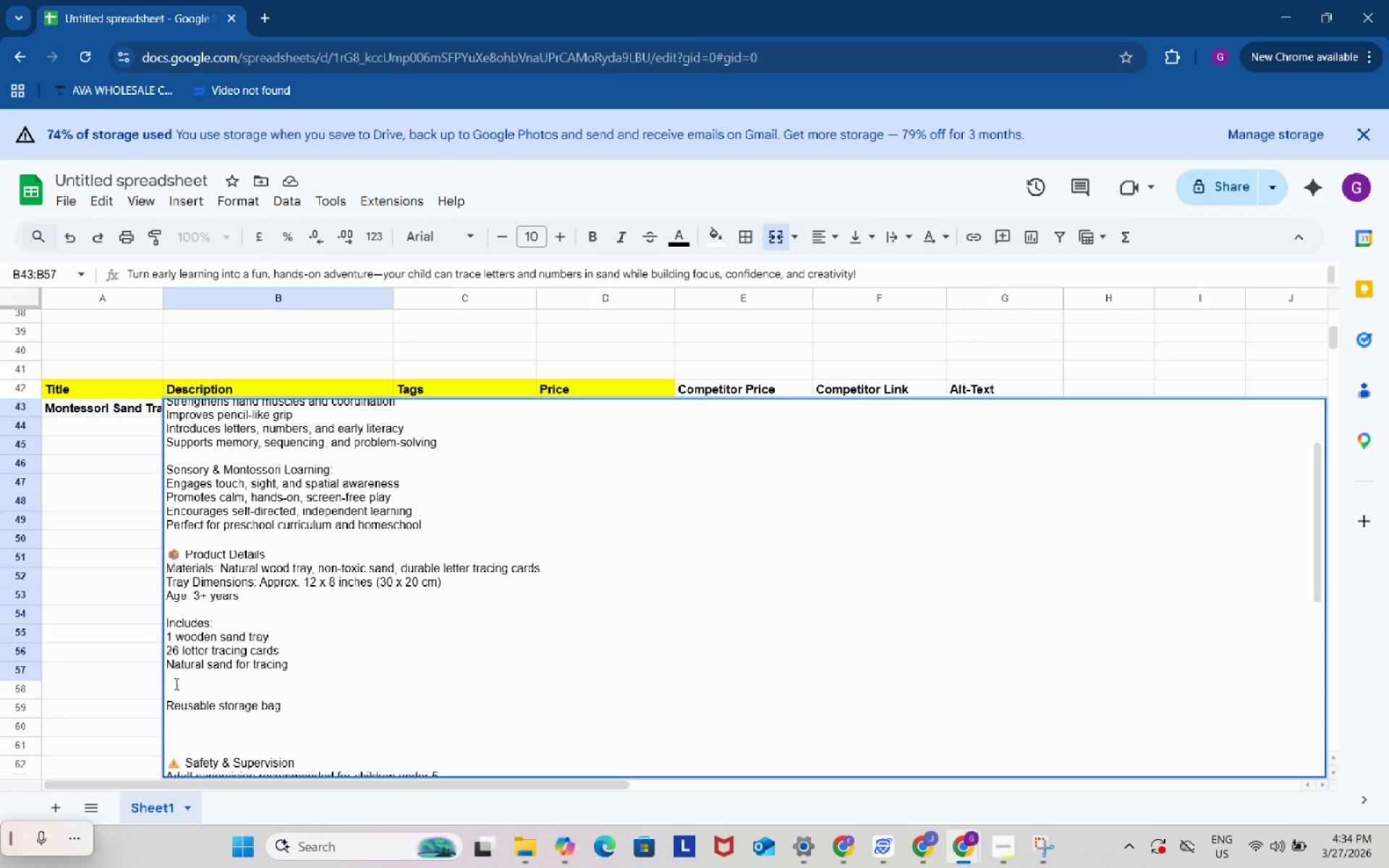 
key(Backspace)
 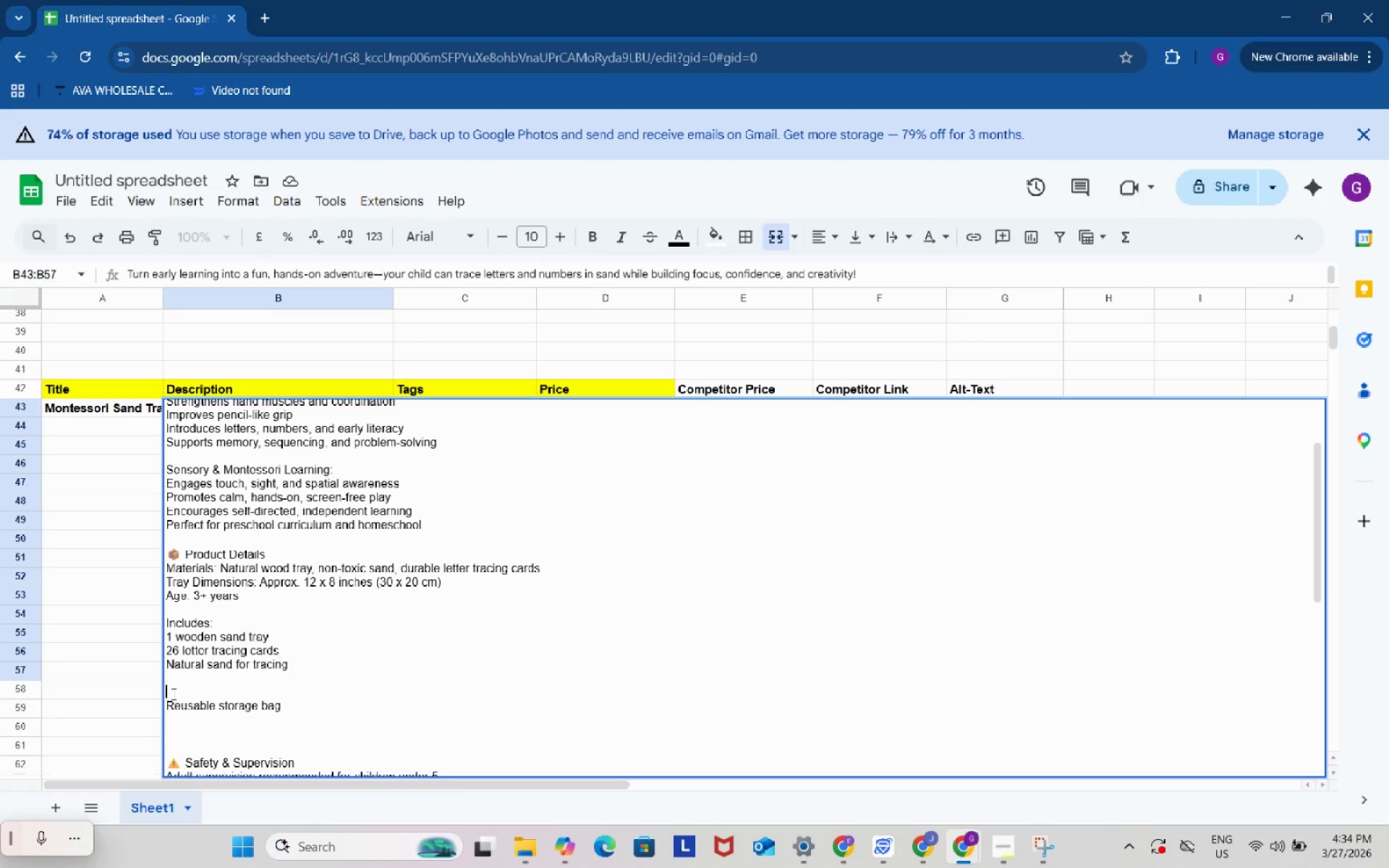 
left_click([172, 694])
 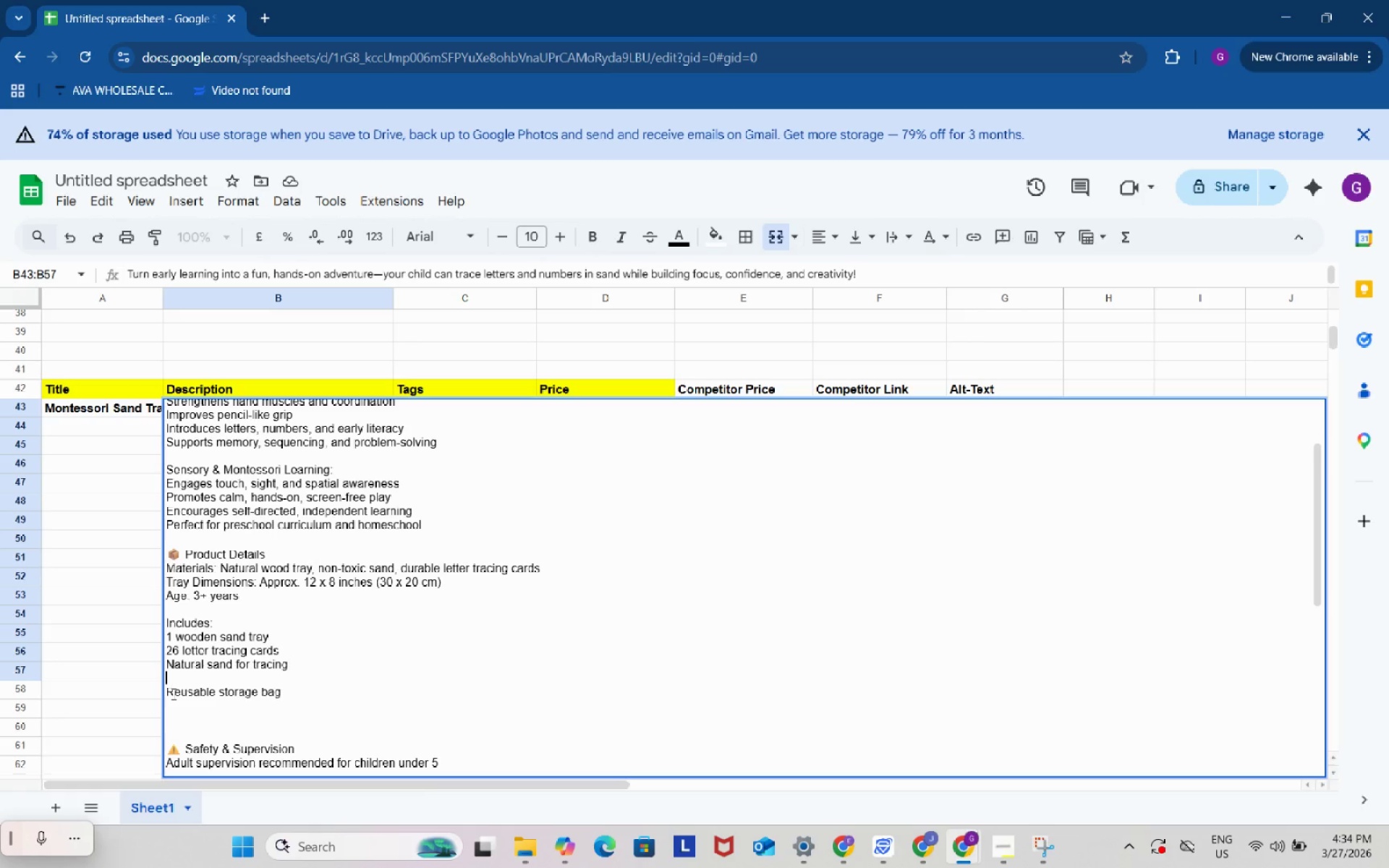 
key(Backspace)
 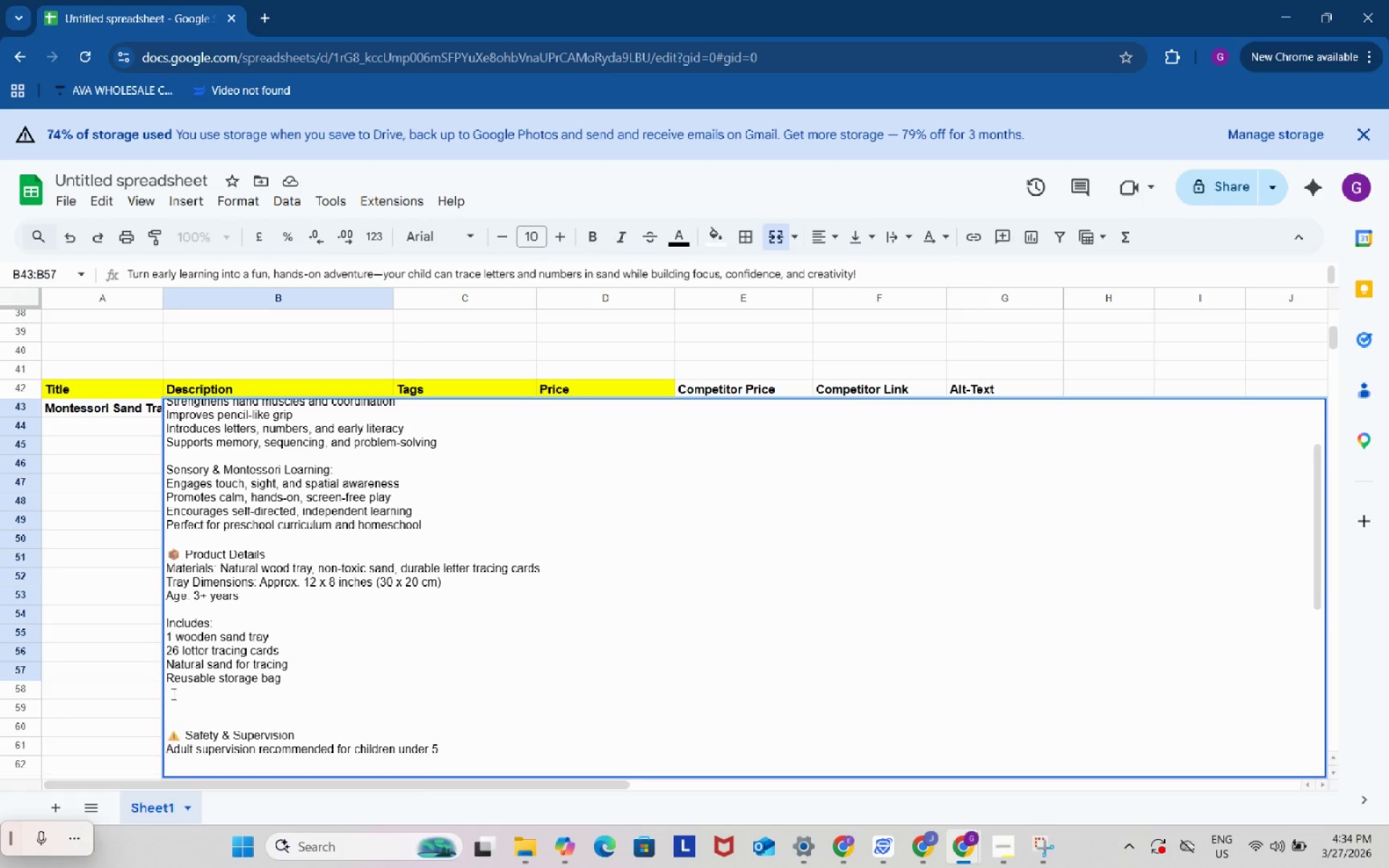 
key(Backspace)
 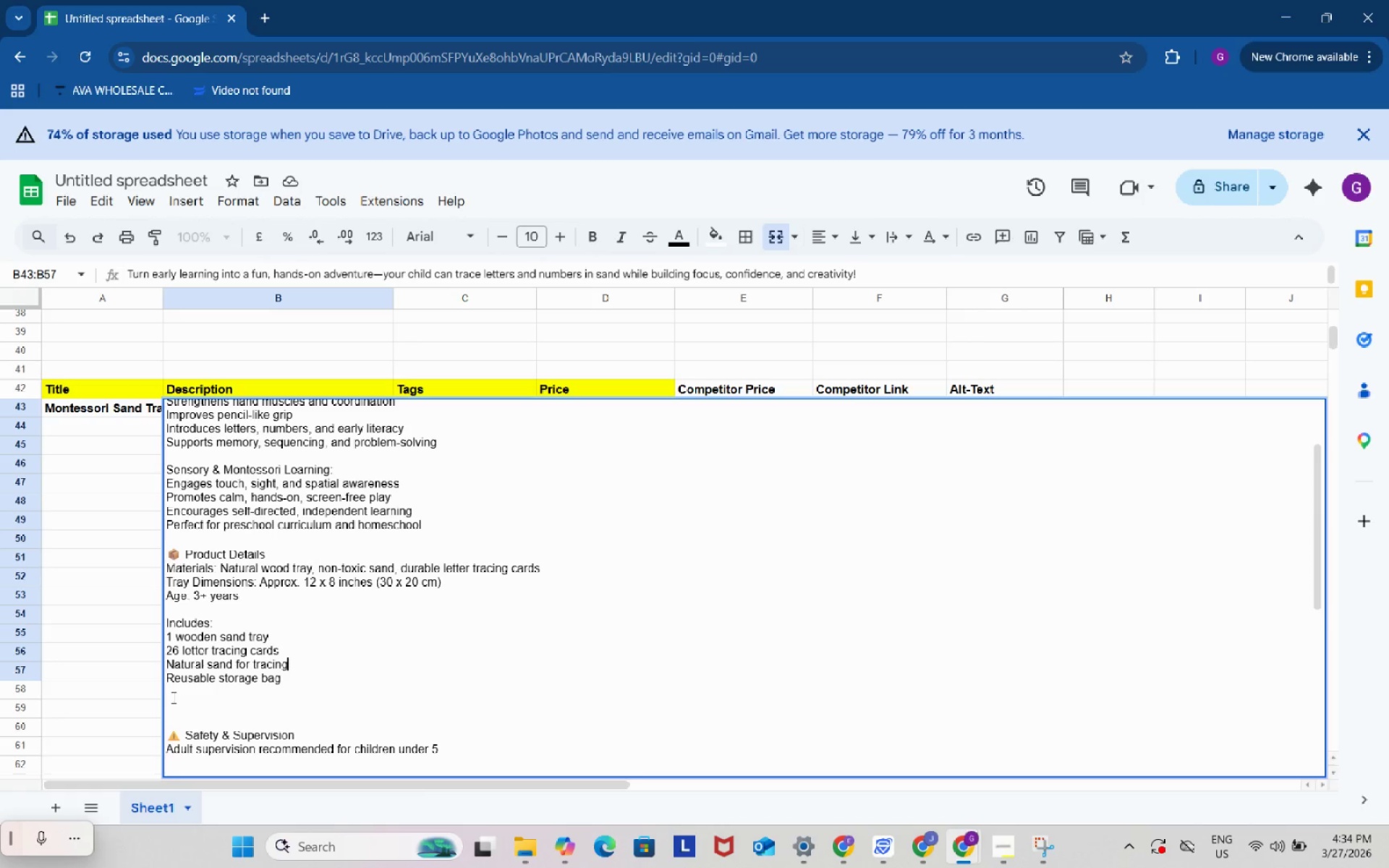 
left_click([172, 697])
 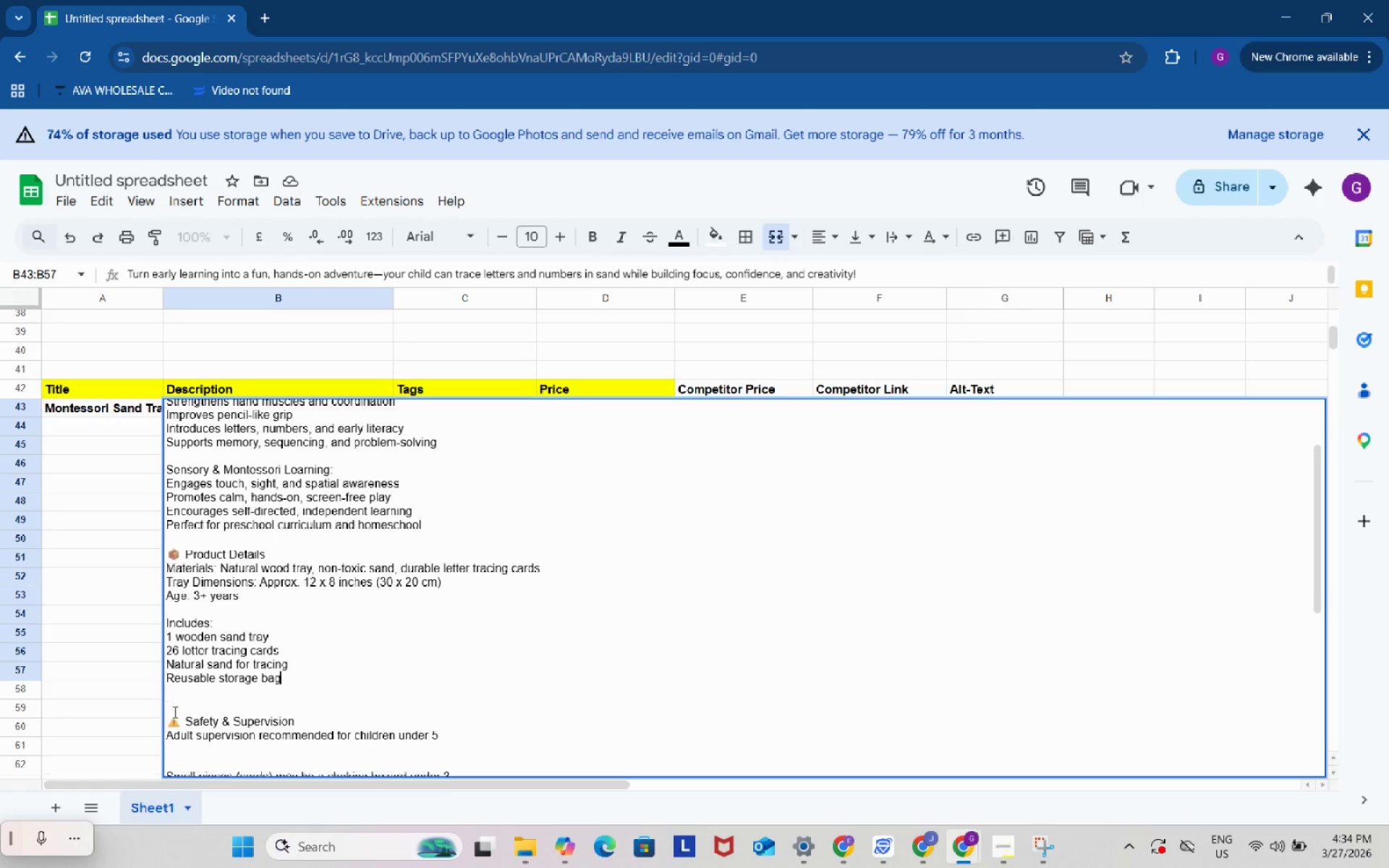 
key(Backspace)
 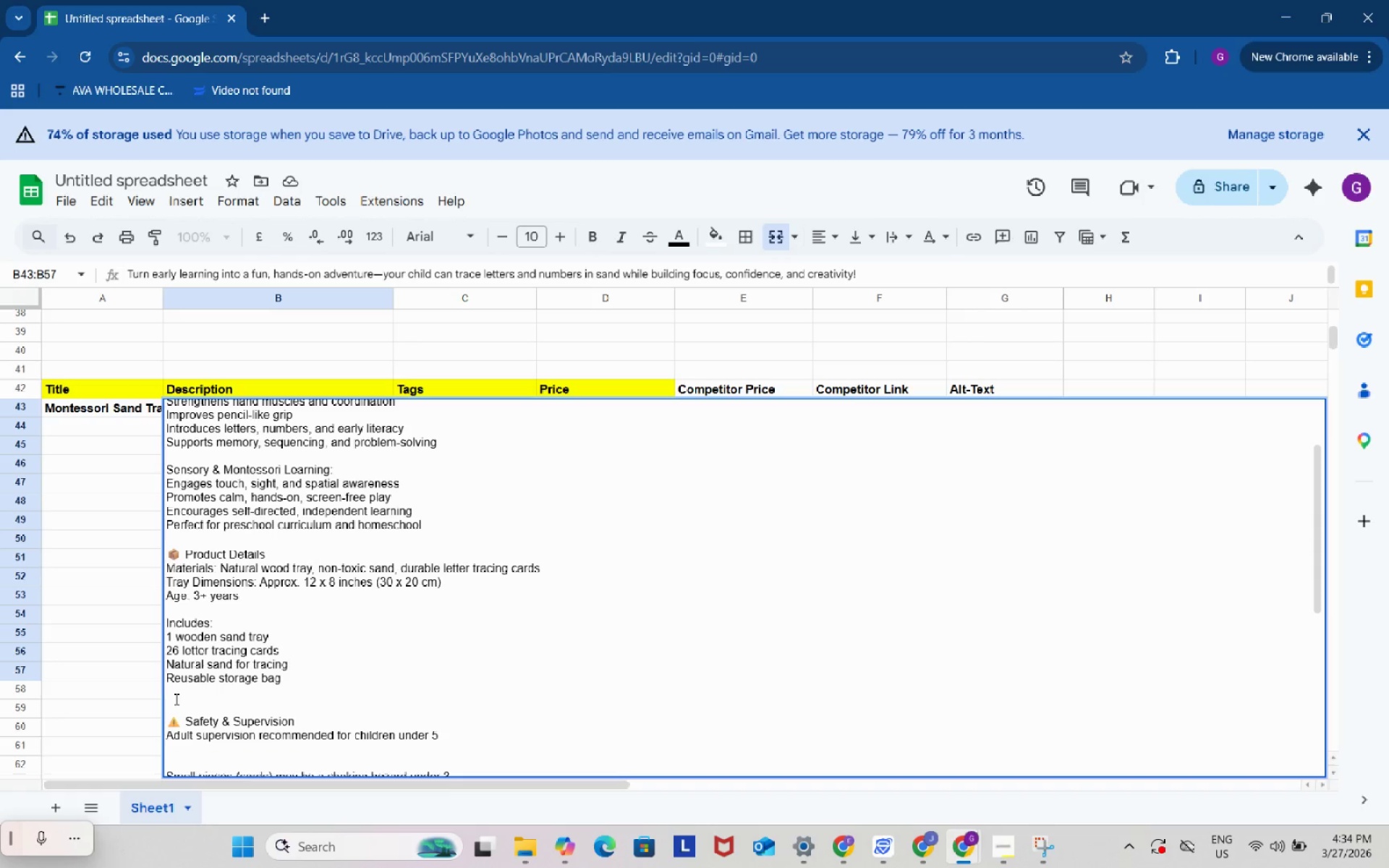 
left_click([175, 699])
 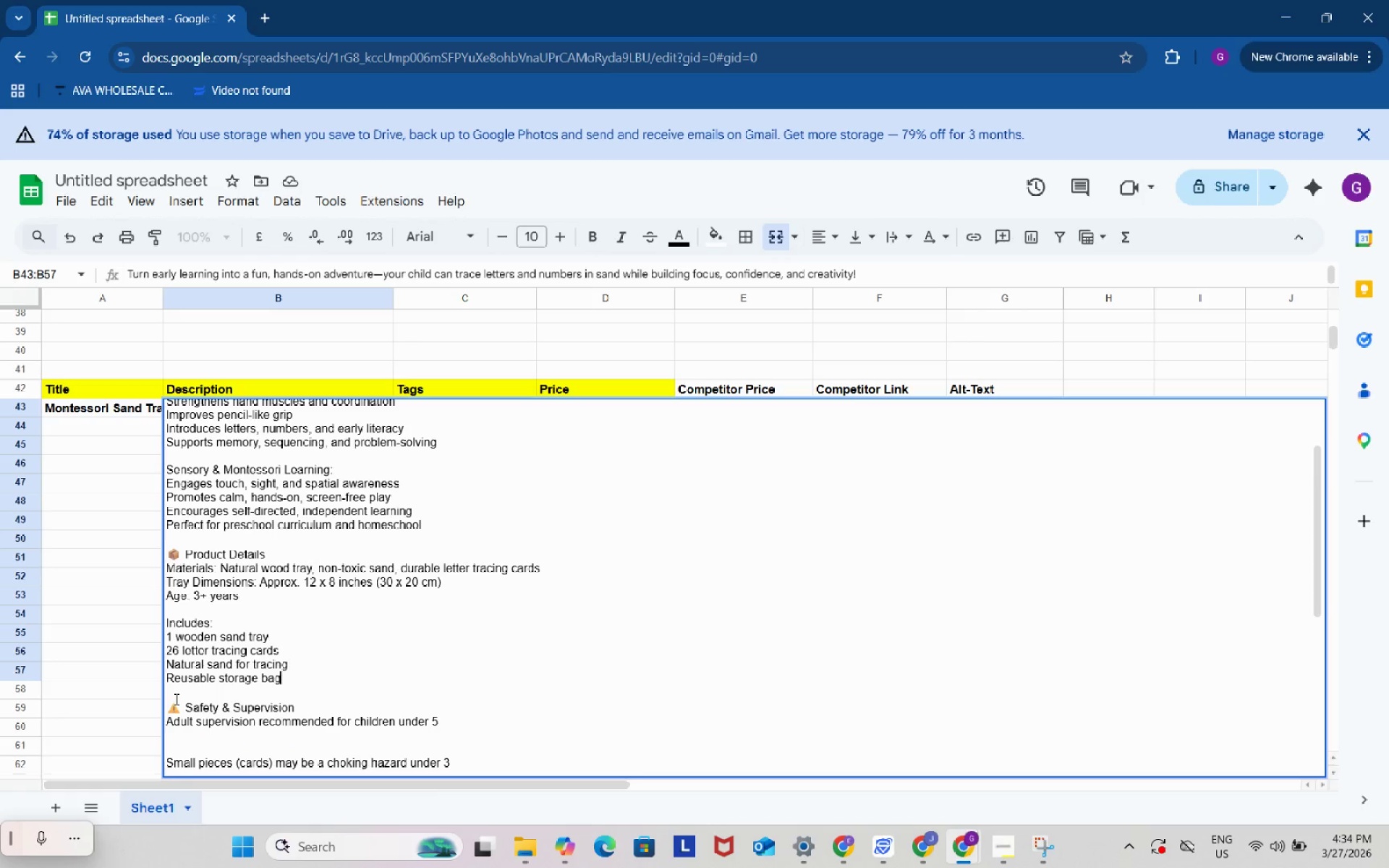 
key(Backspace)
 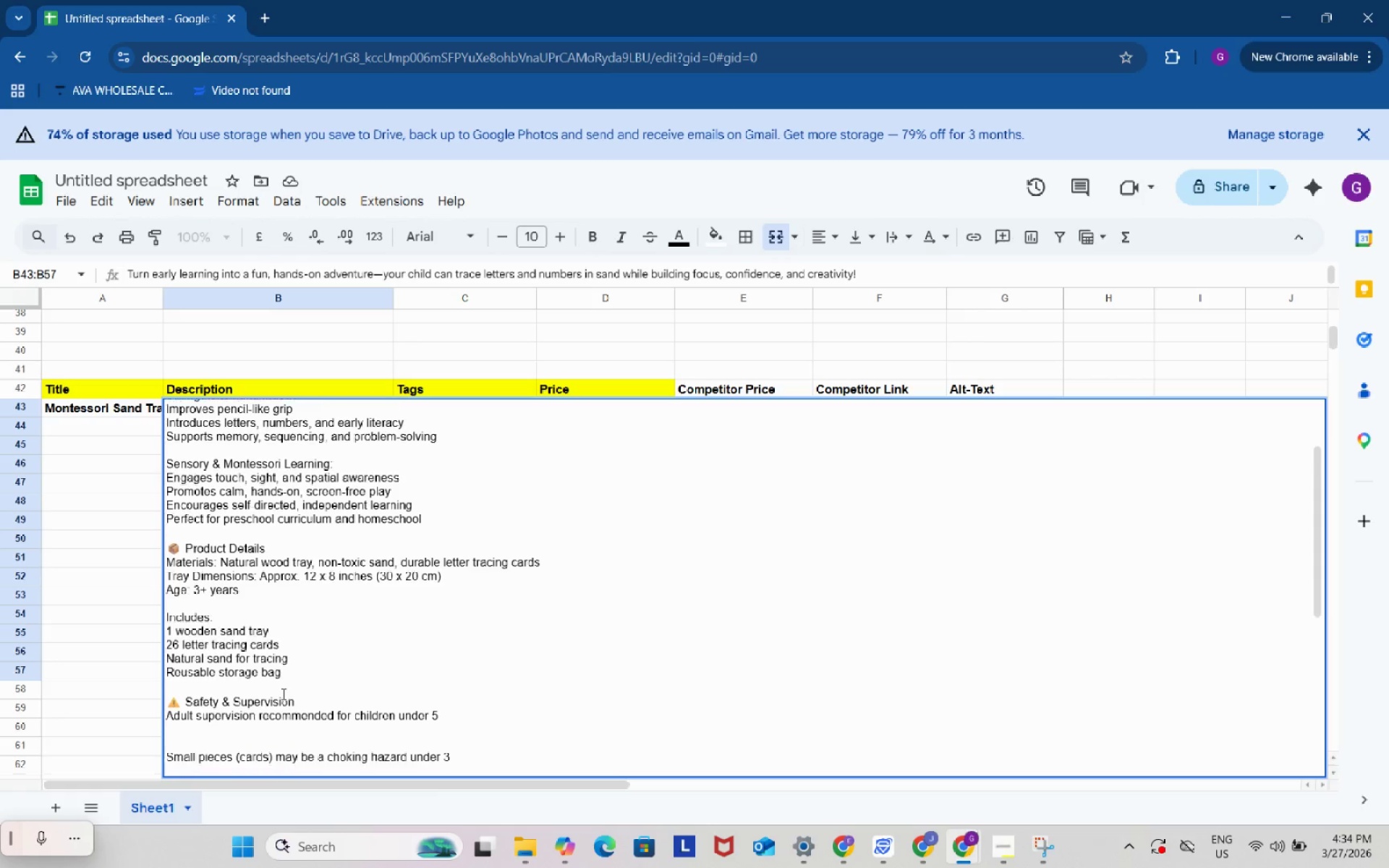 
scroll: coordinate [282, 694], scroll_direction: down, amount: 2.0
 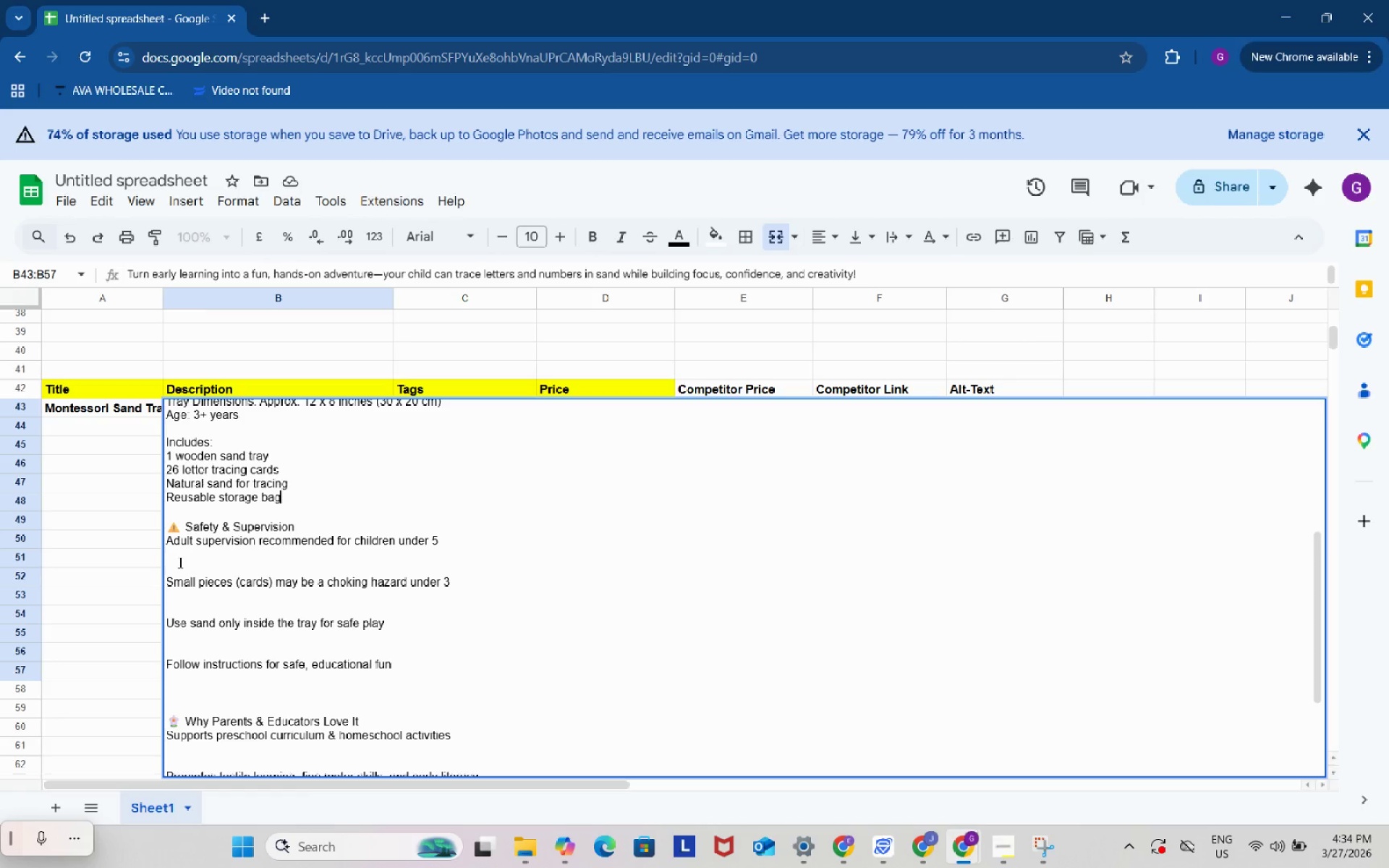 
left_click([179, 562])
 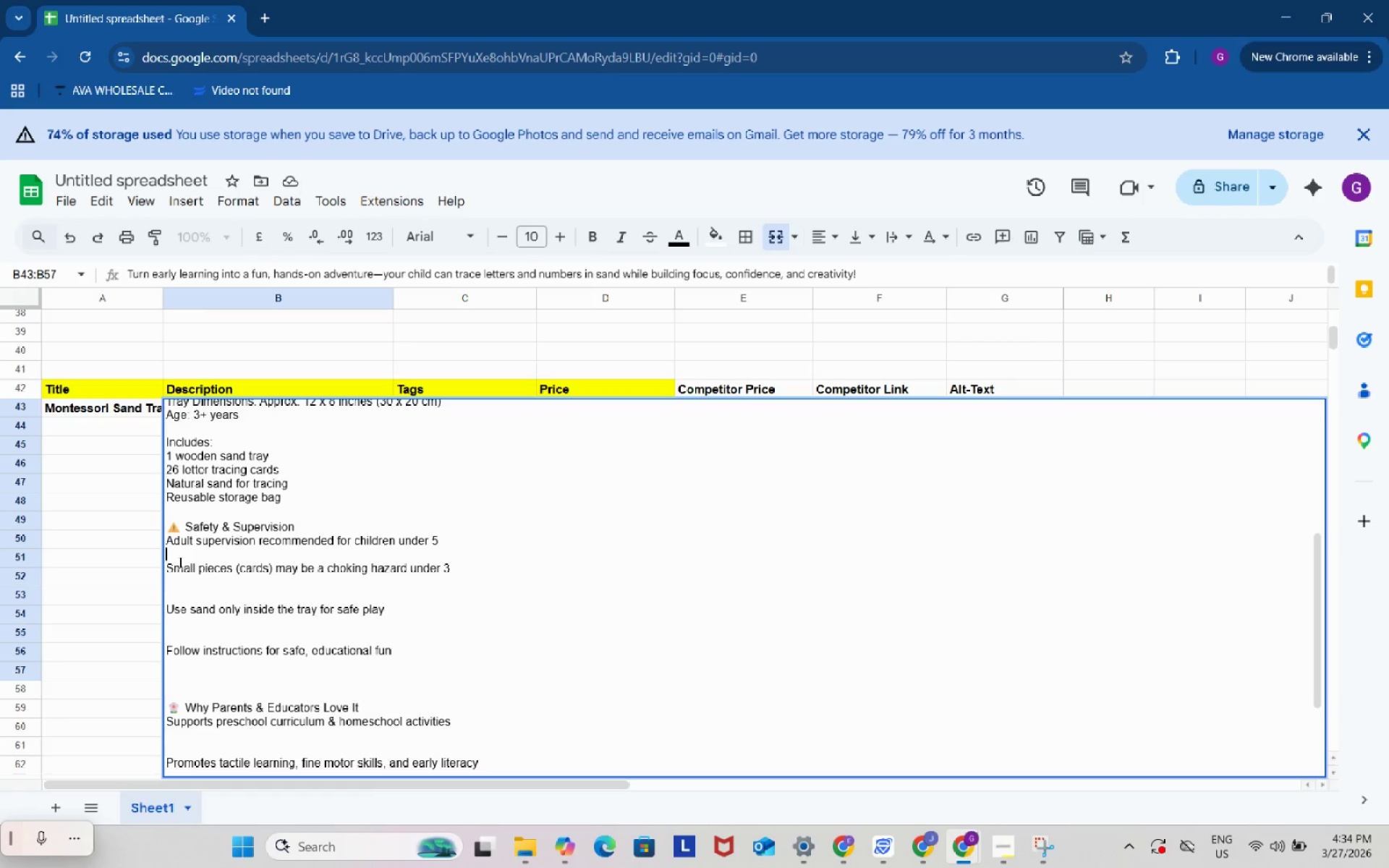 
key(Backspace)
 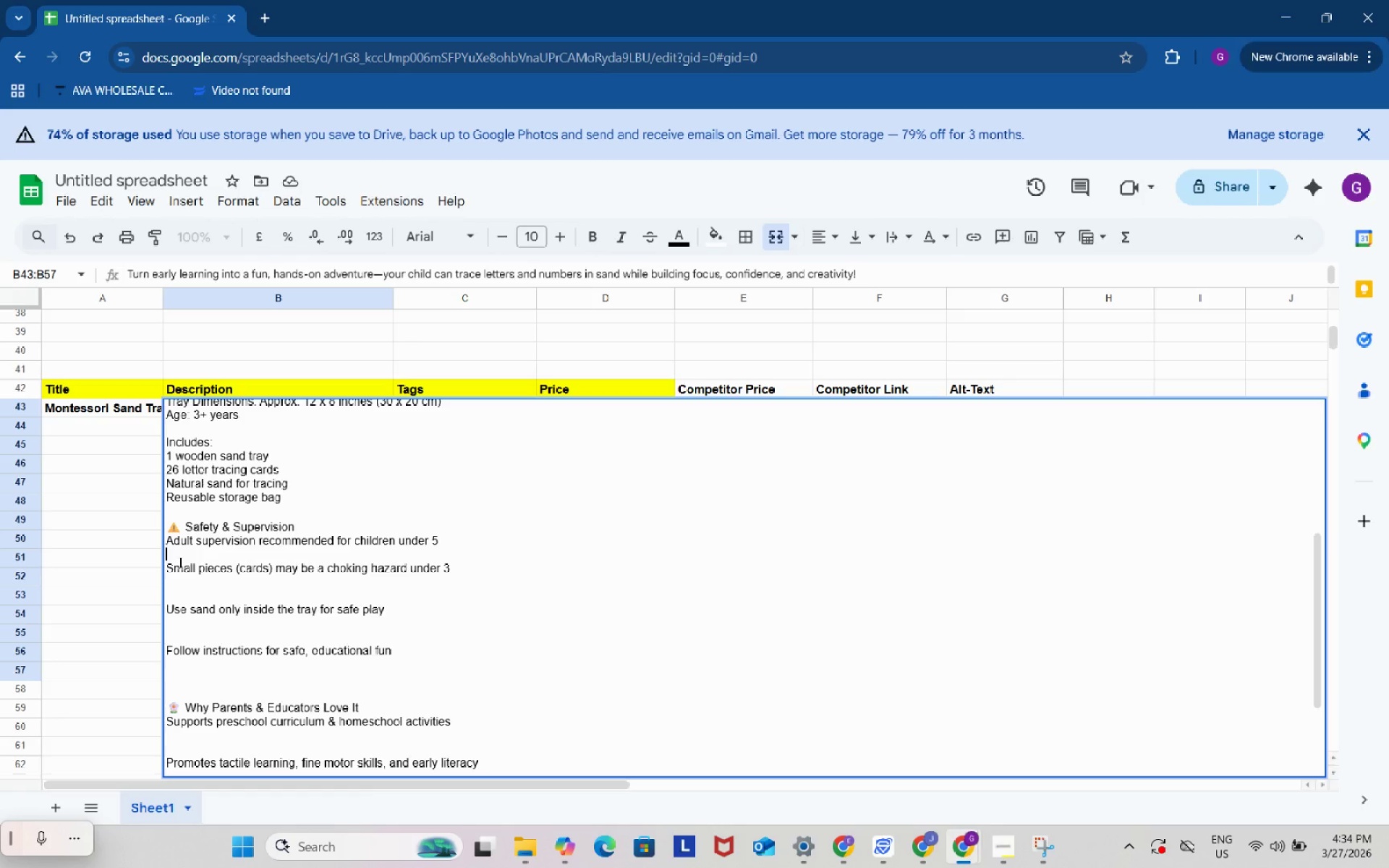 
key(Backspace)
 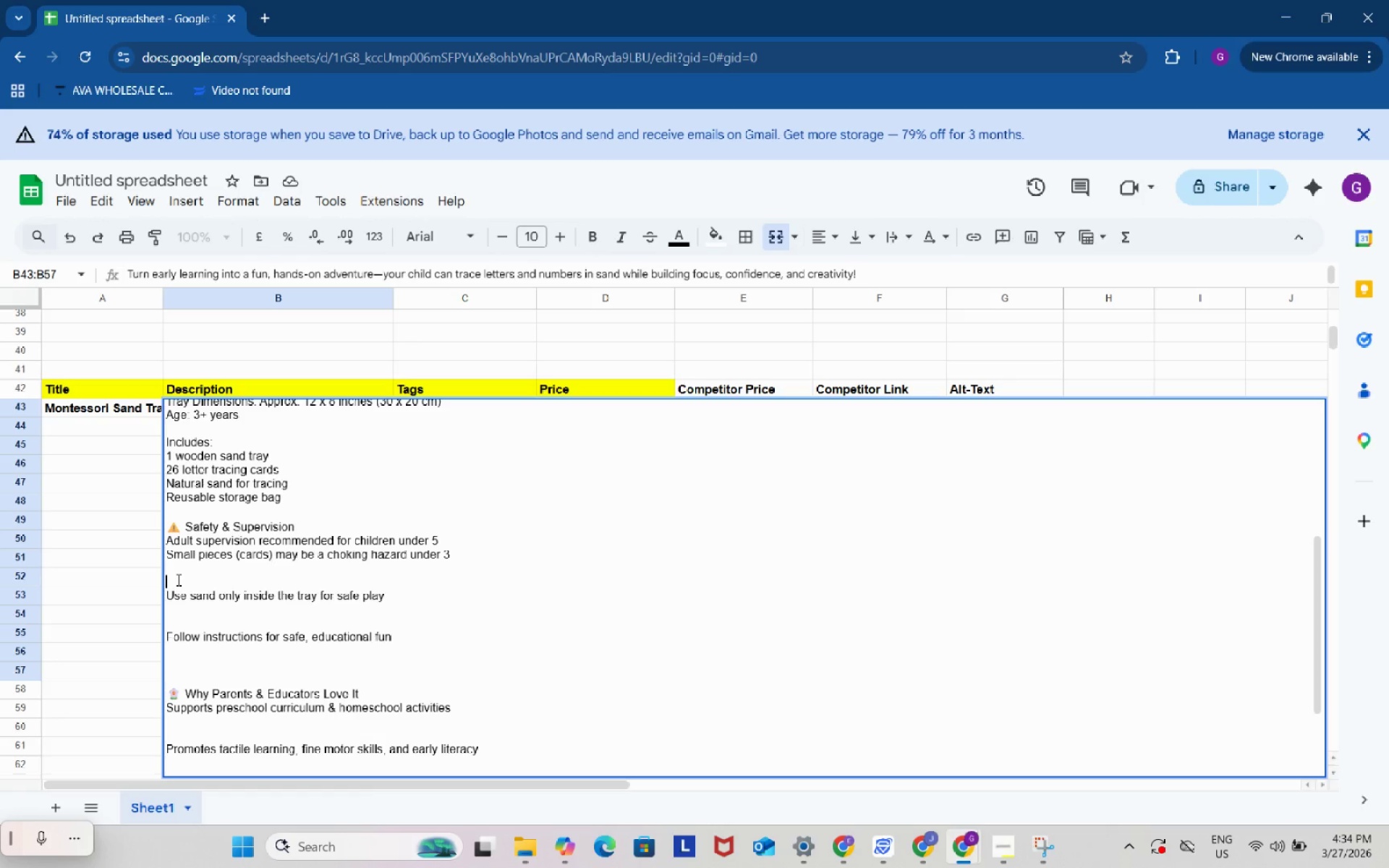 
left_click([177, 579])
 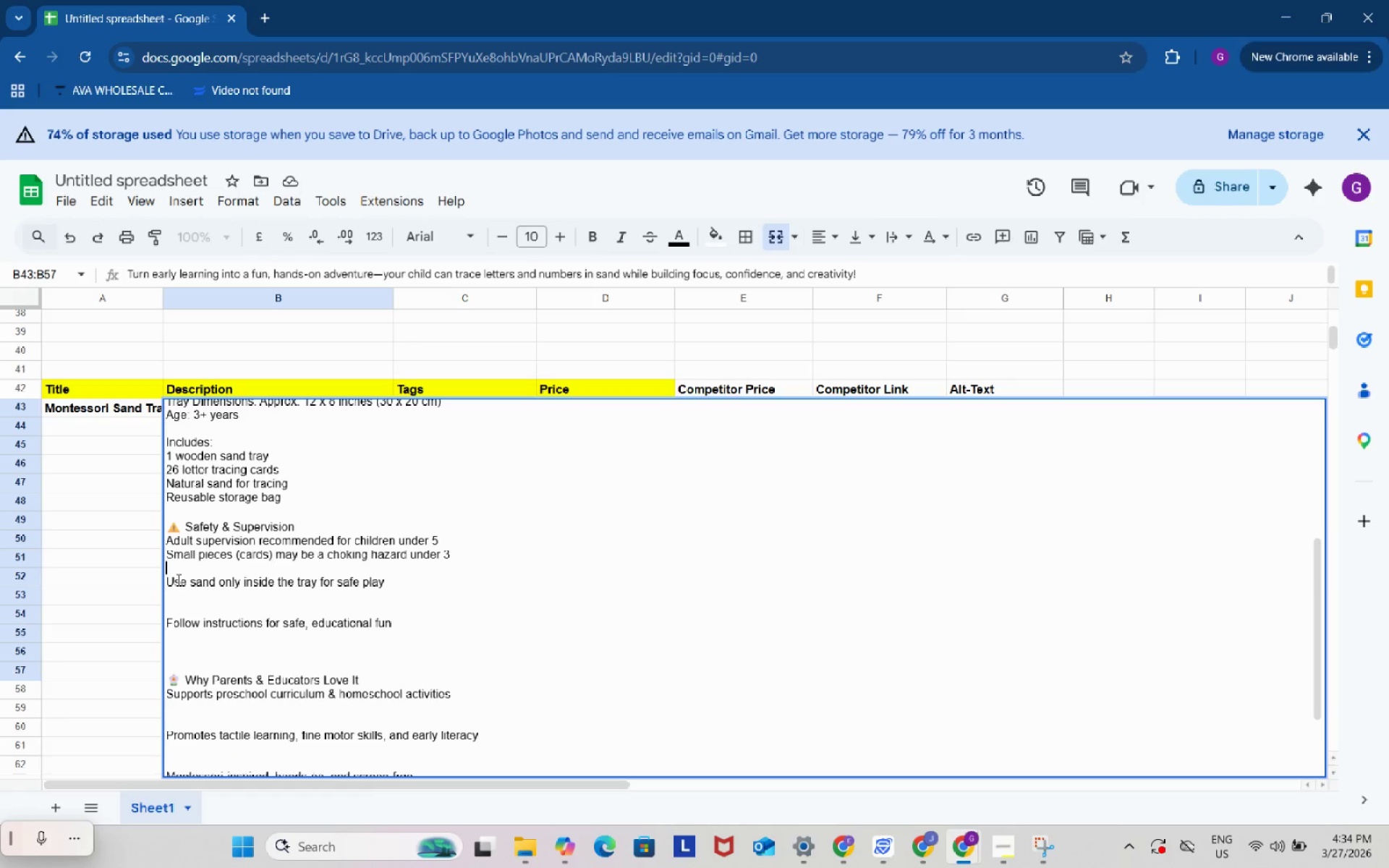 
key(Backspace)
 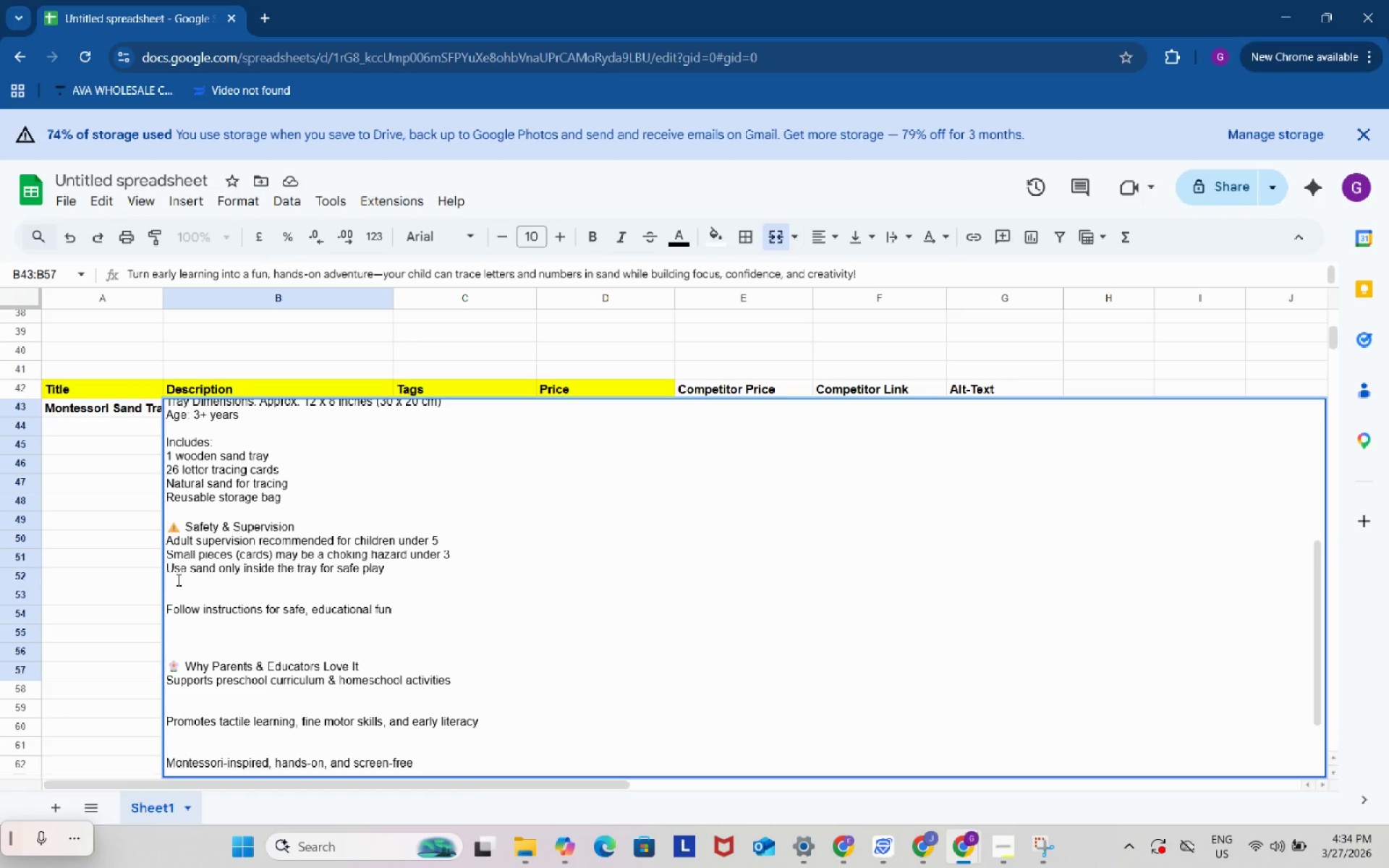 
key(Backspace)
 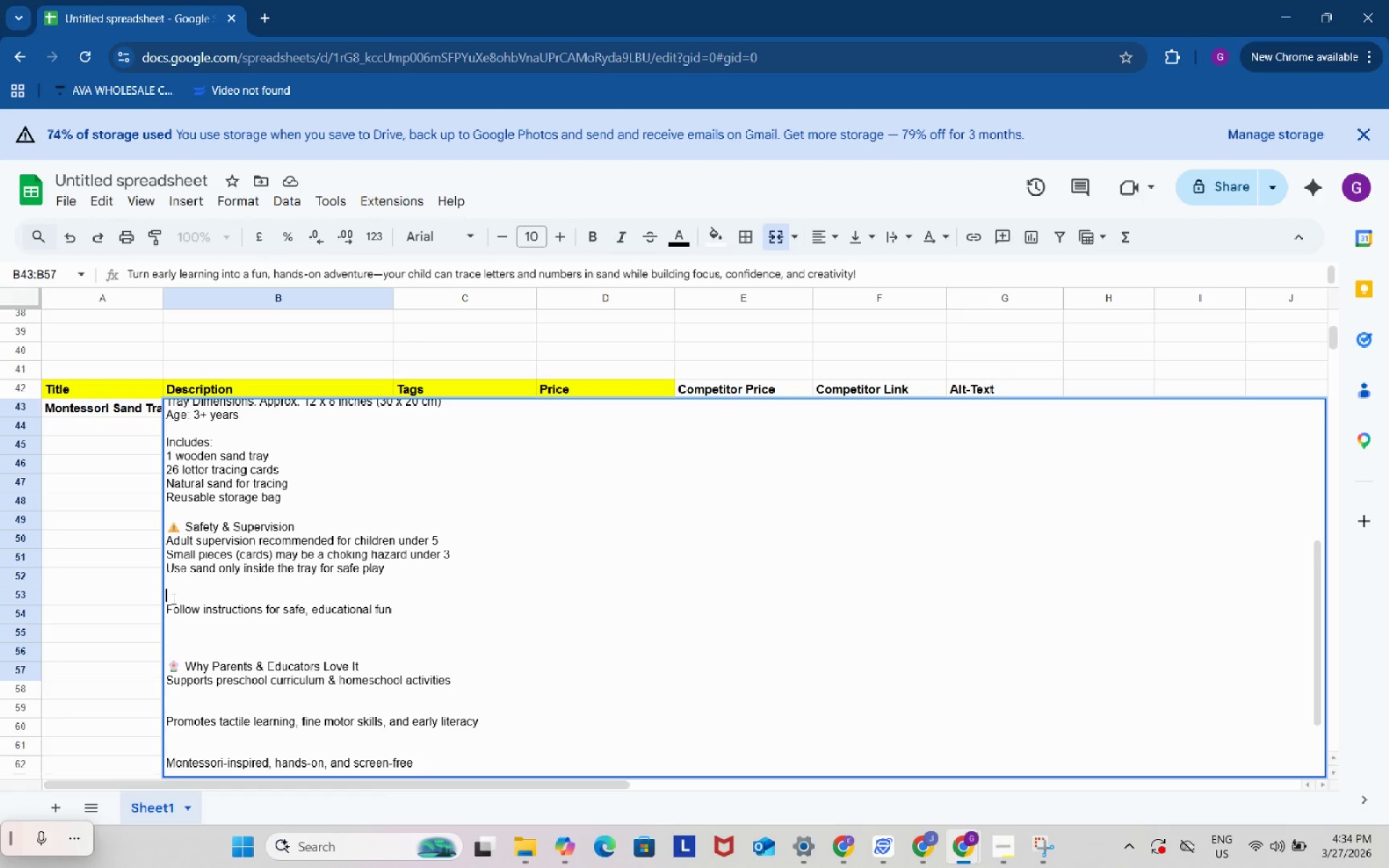 
left_click([172, 598])
 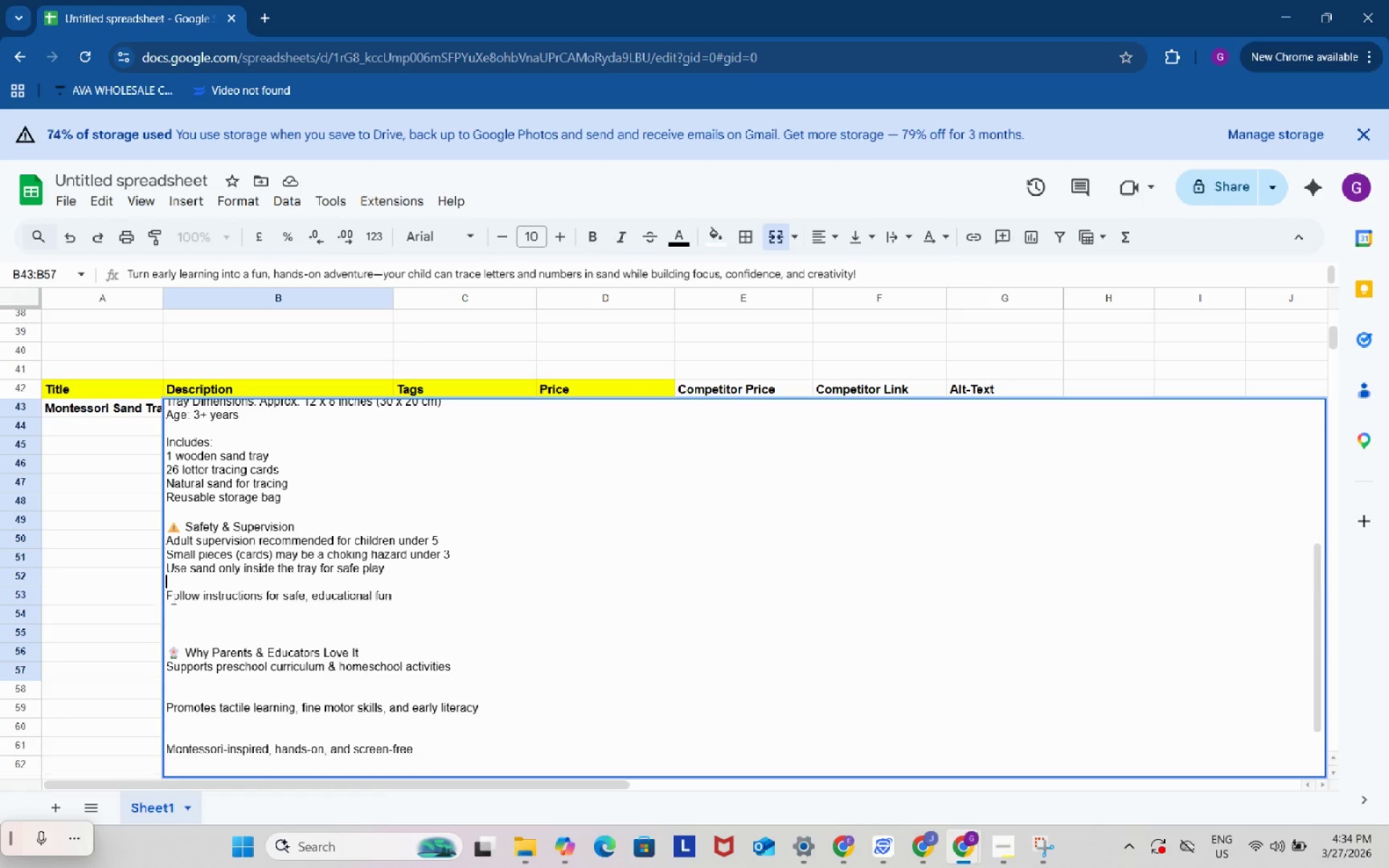 
key(Backspace)
 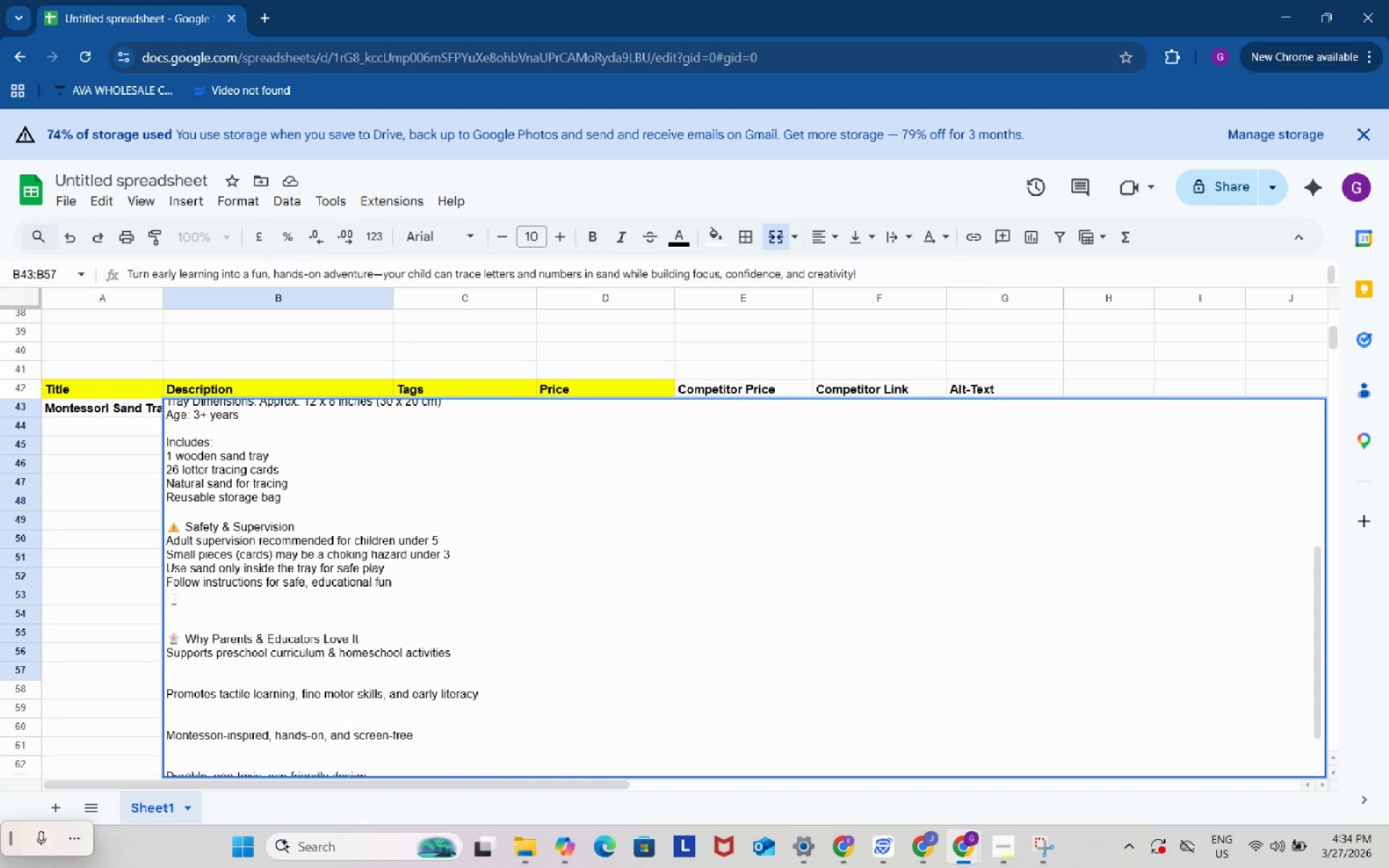 
key(Backspace)
 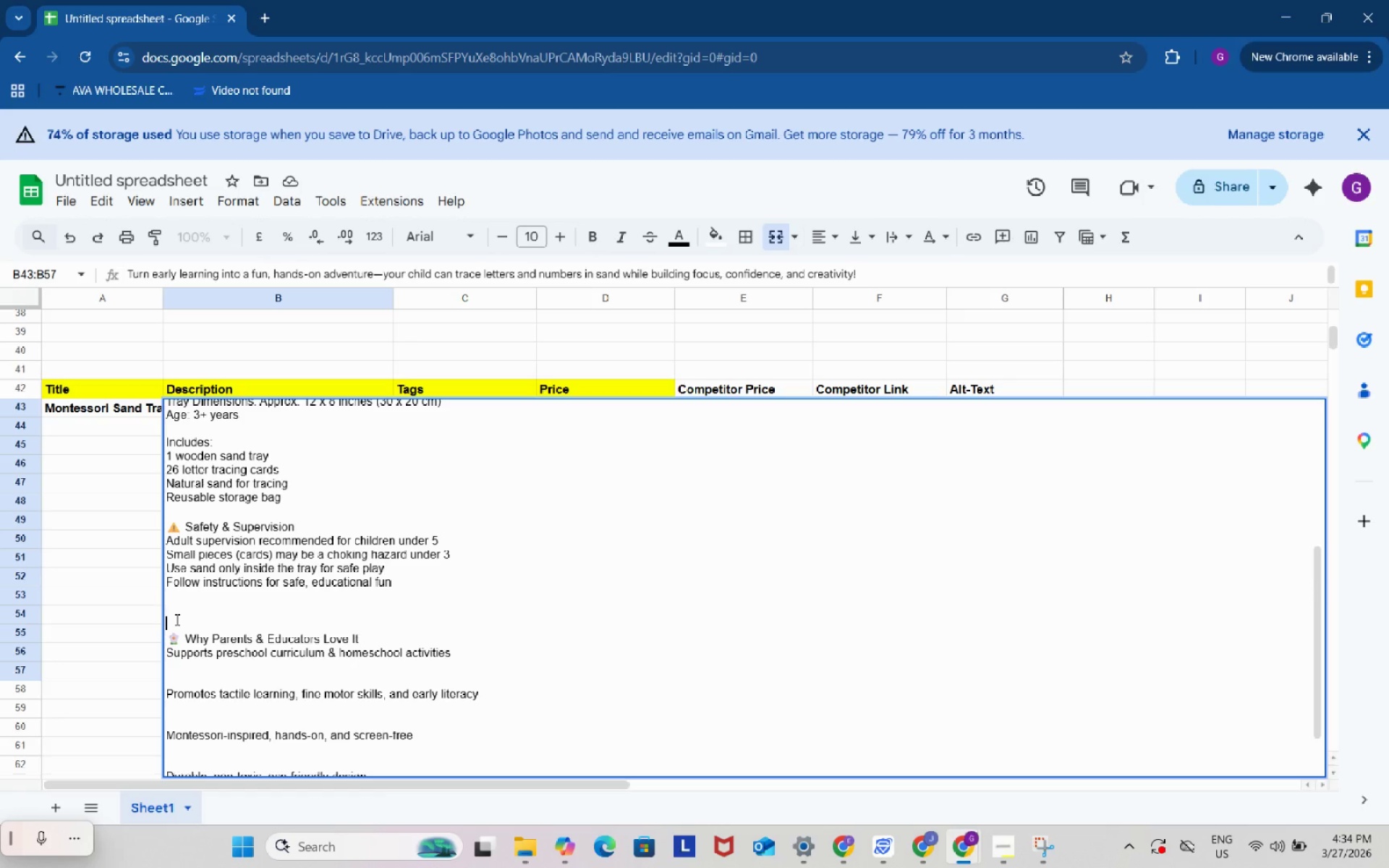 
left_click([176, 619])
 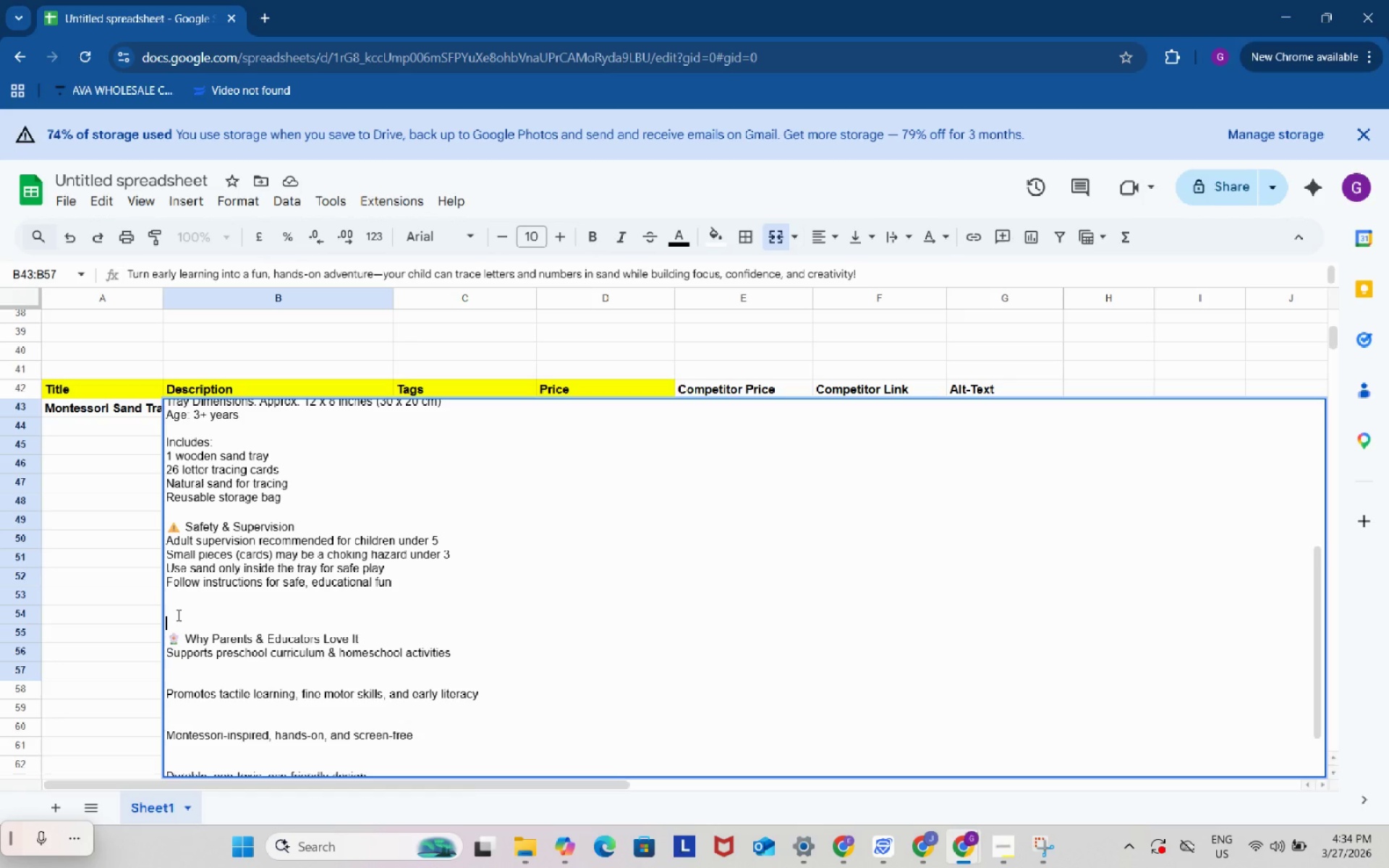 
key(Backspace)
 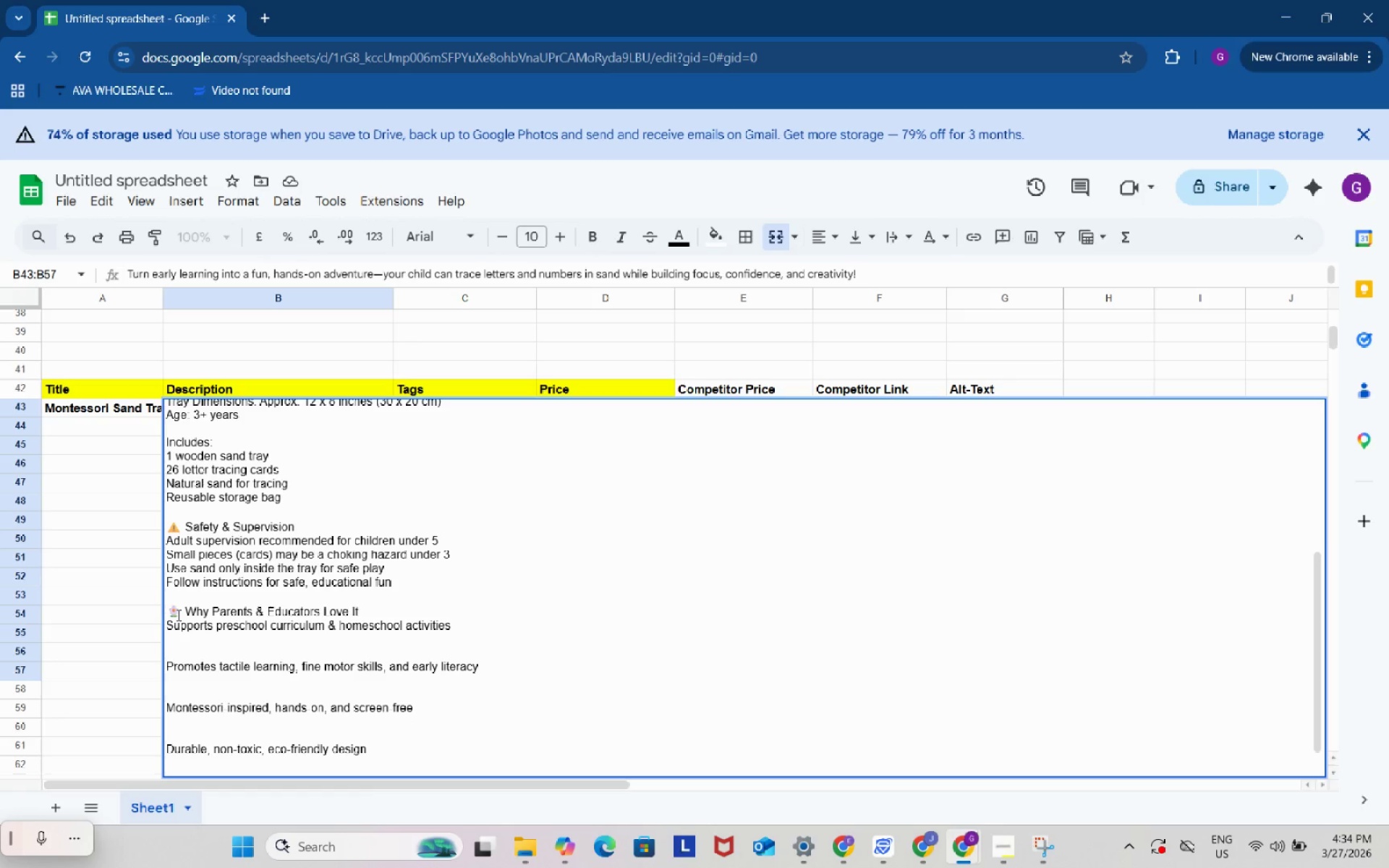 
key(Backspace)
 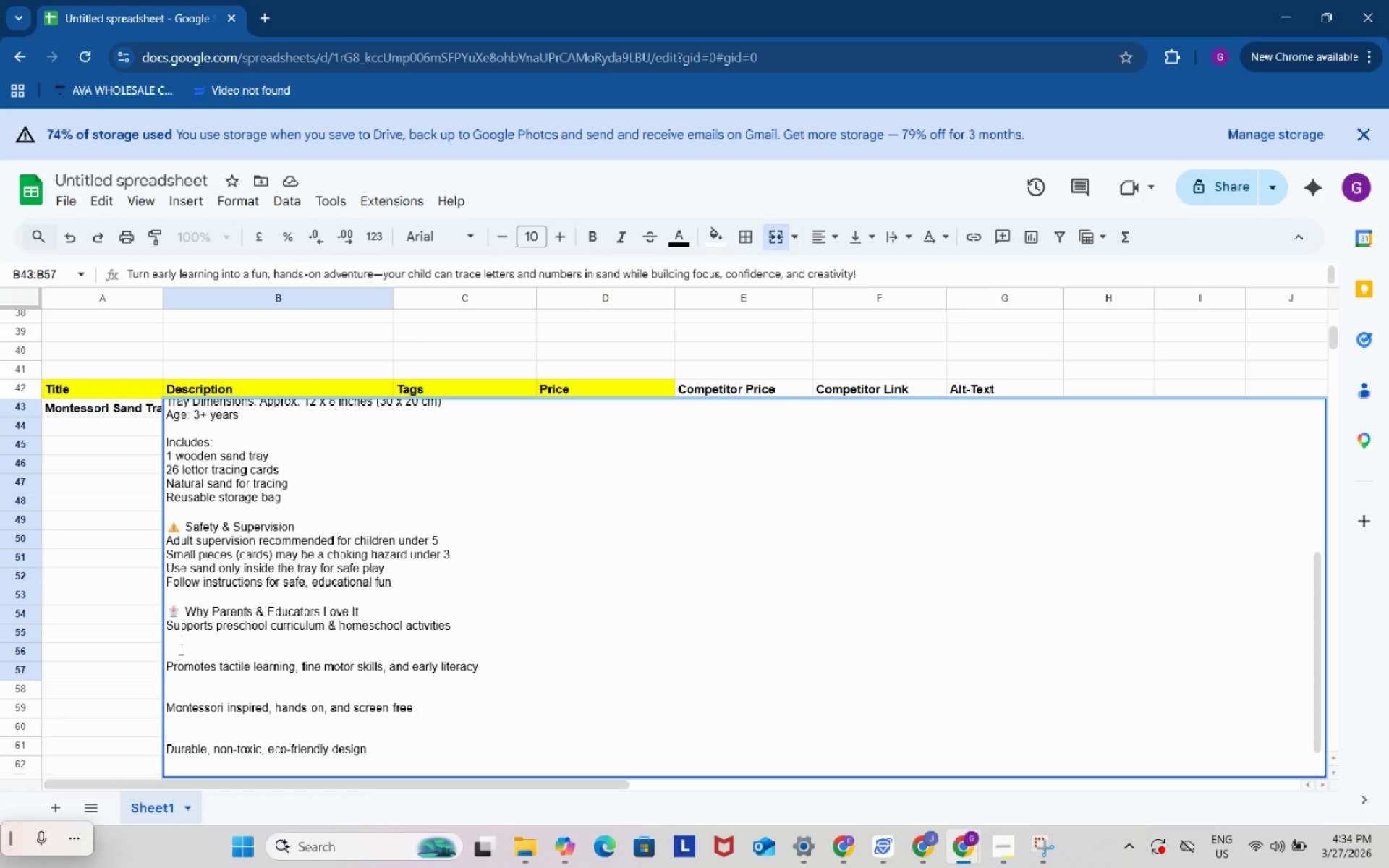 
left_click([179, 649])
 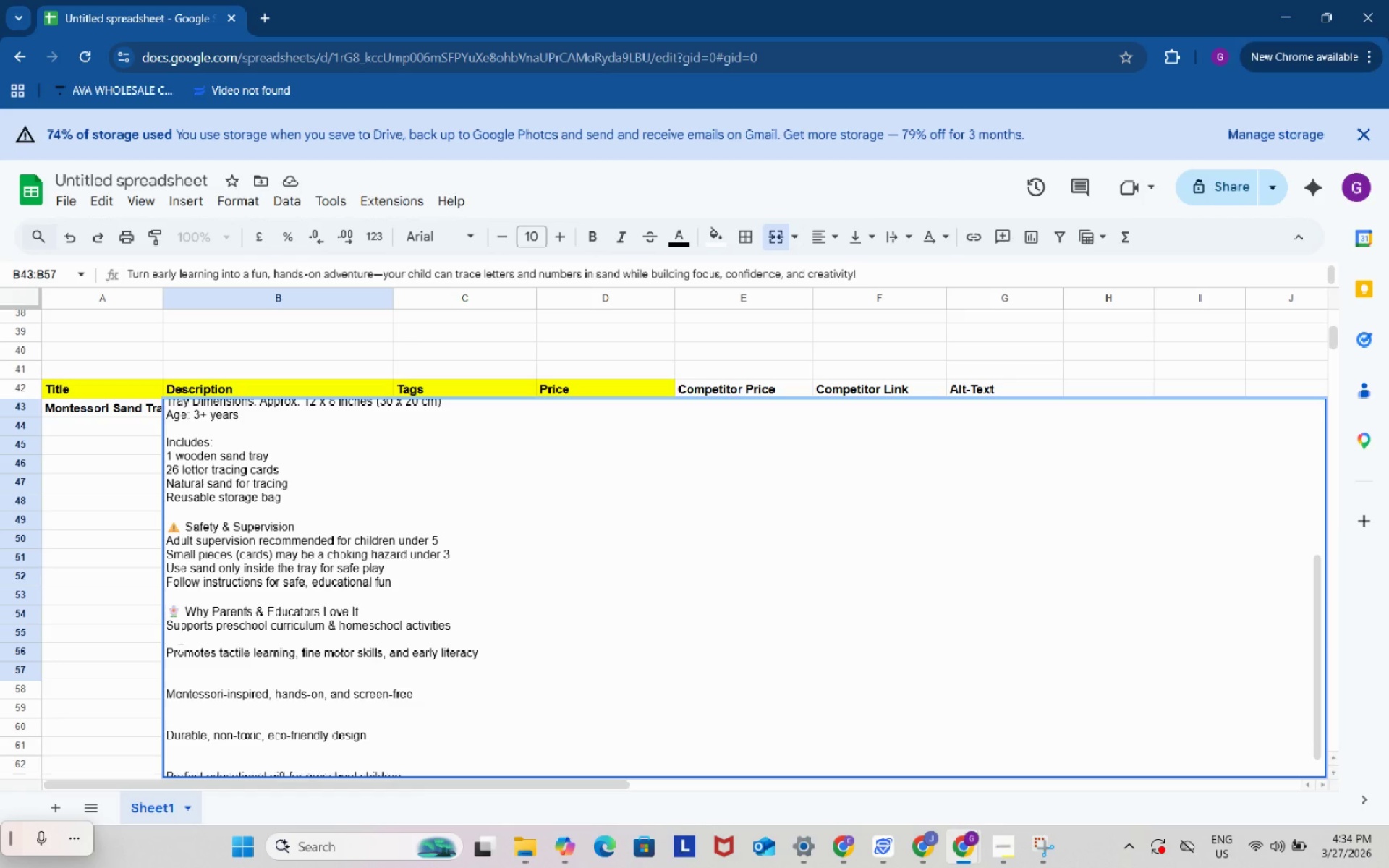 
key(Backspace)
 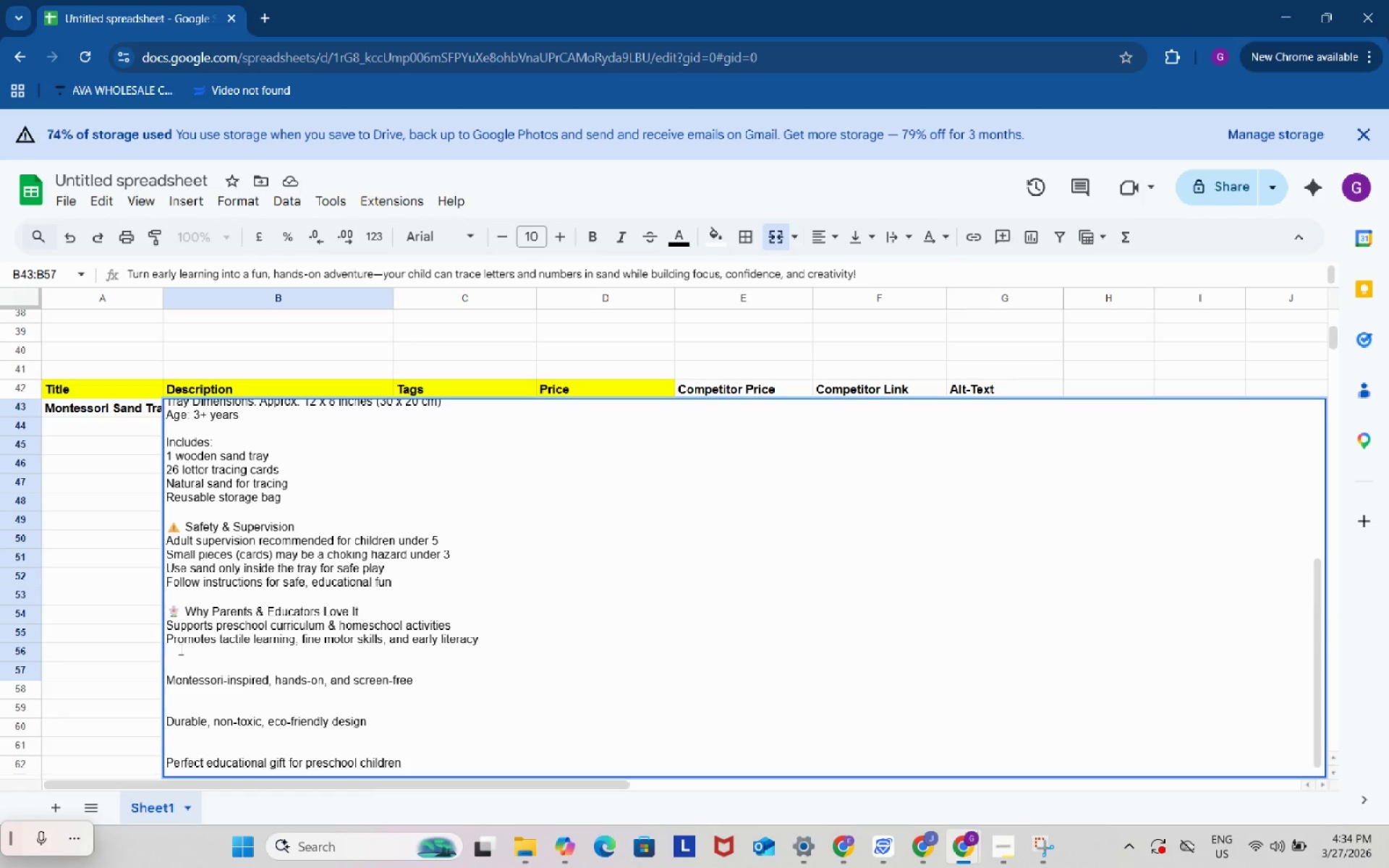 
key(Backspace)
 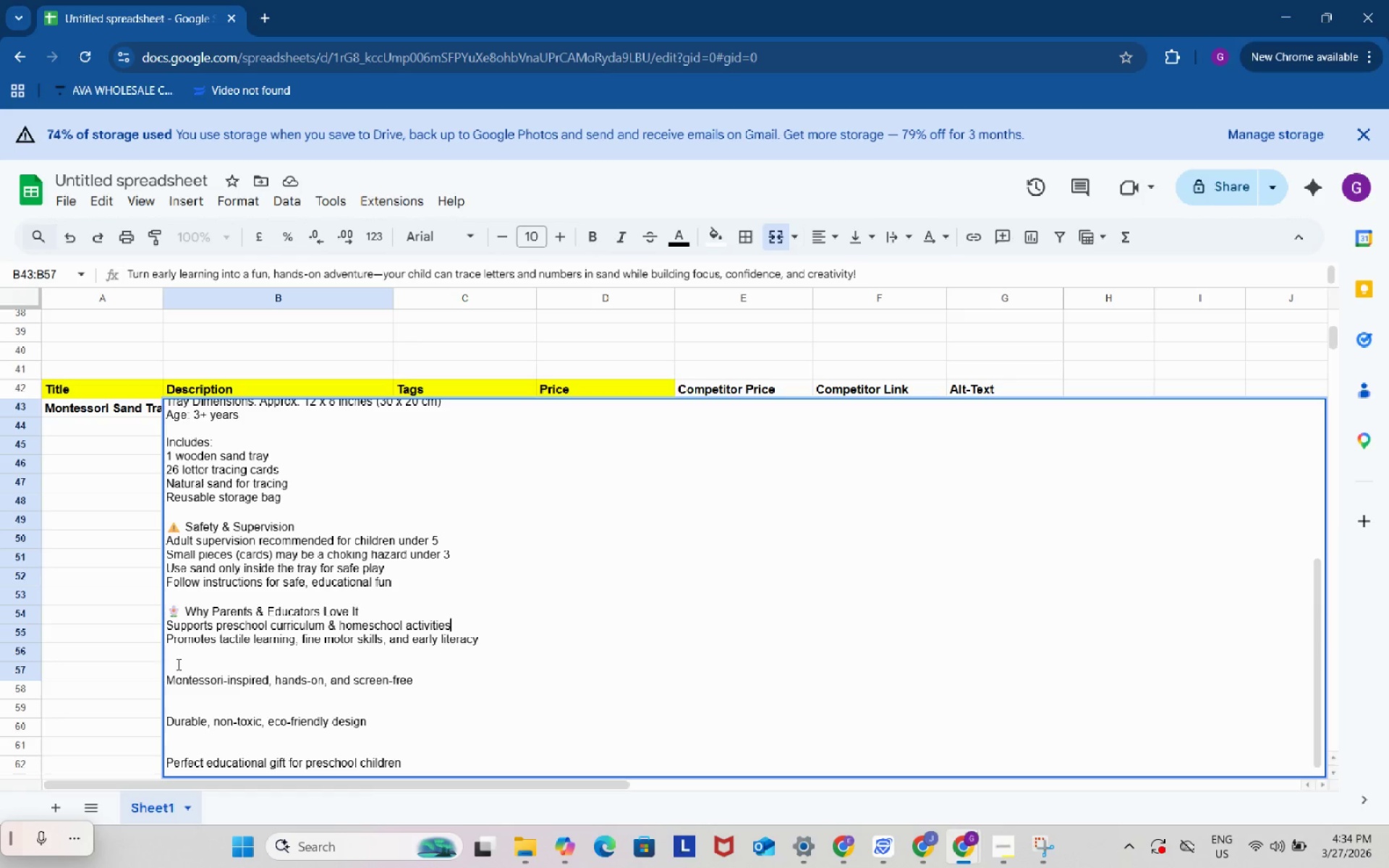 
left_click([177, 664])
 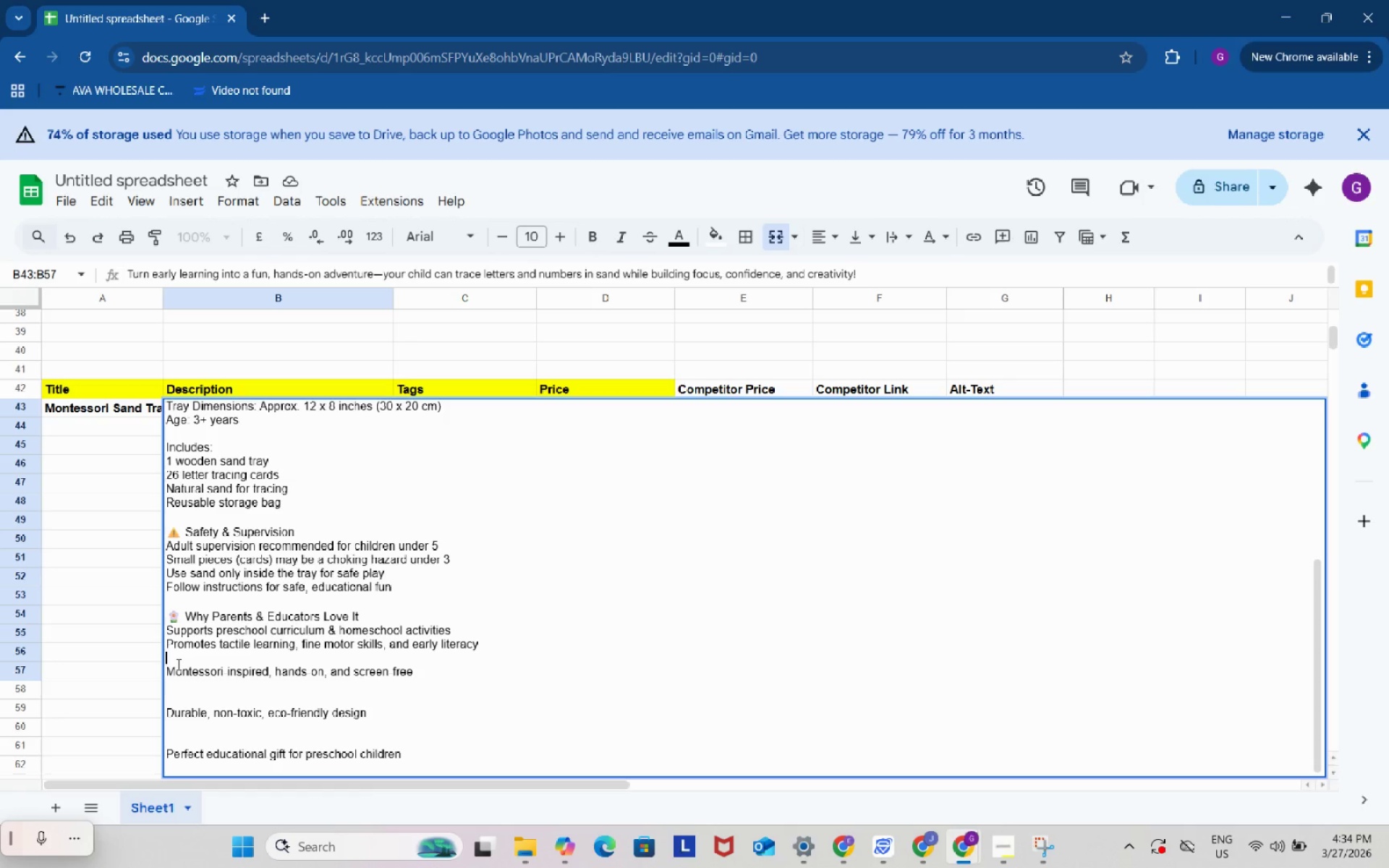 
key(Backspace)
 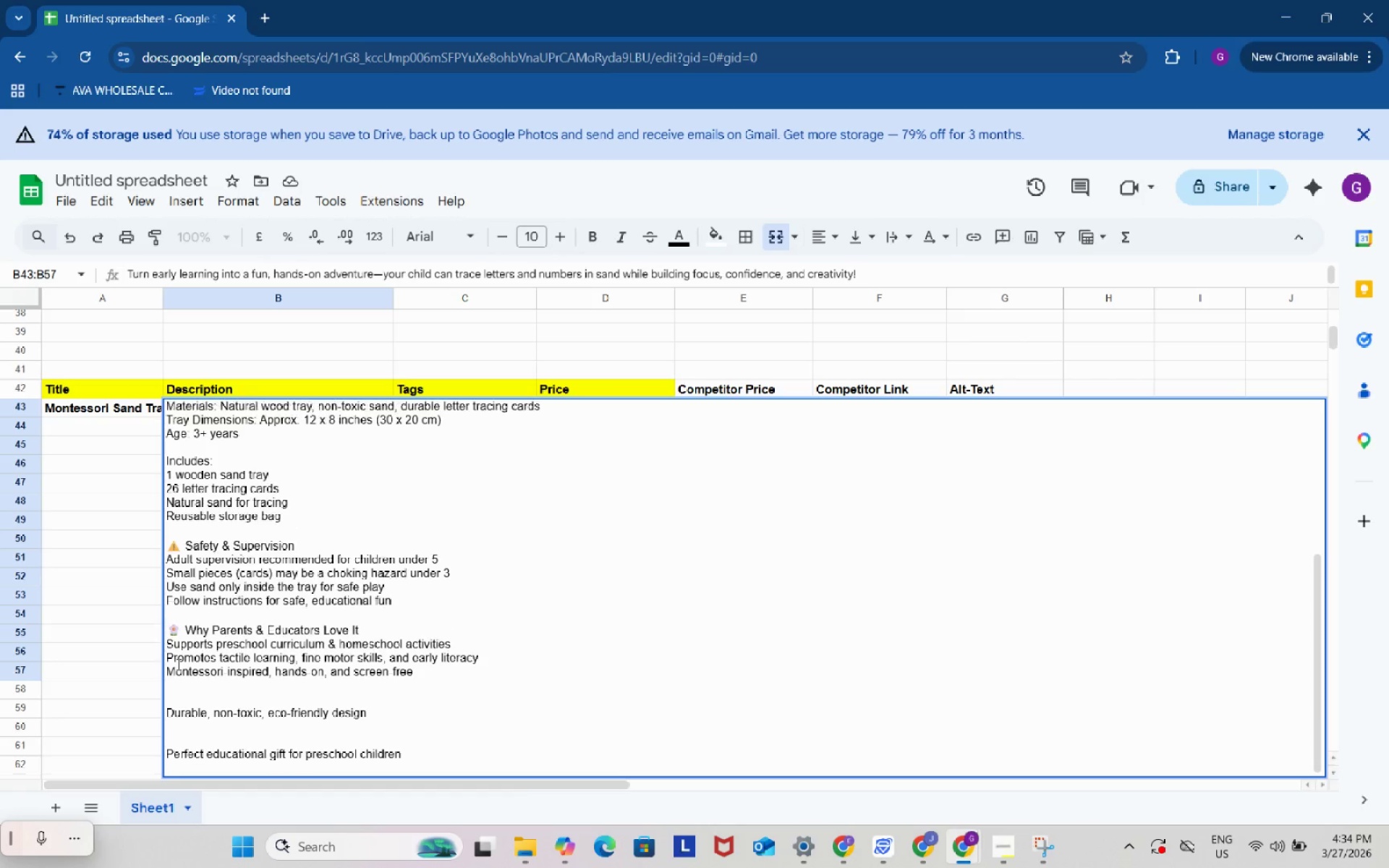 
key(Backspace)
 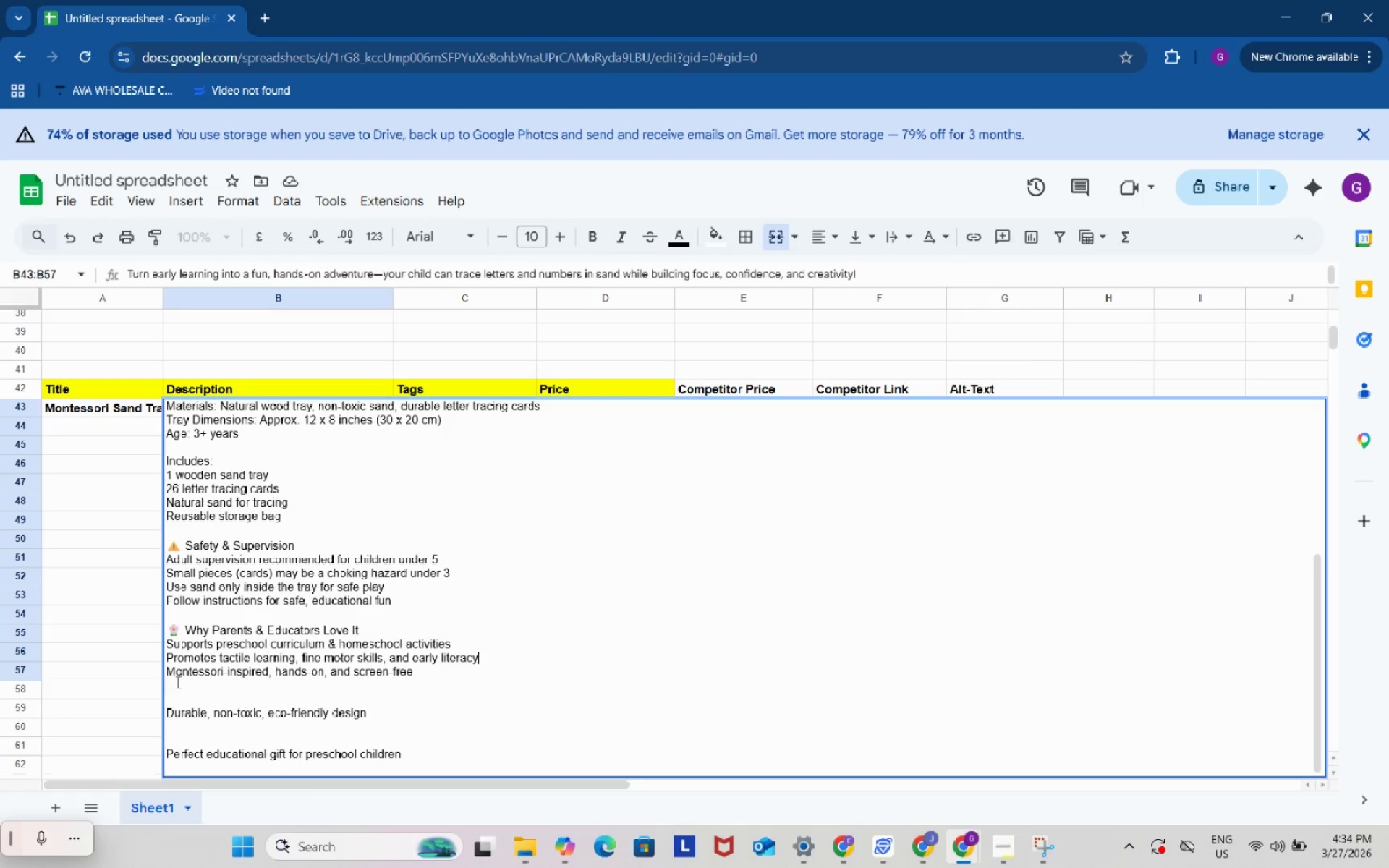 
wait(5.66)
 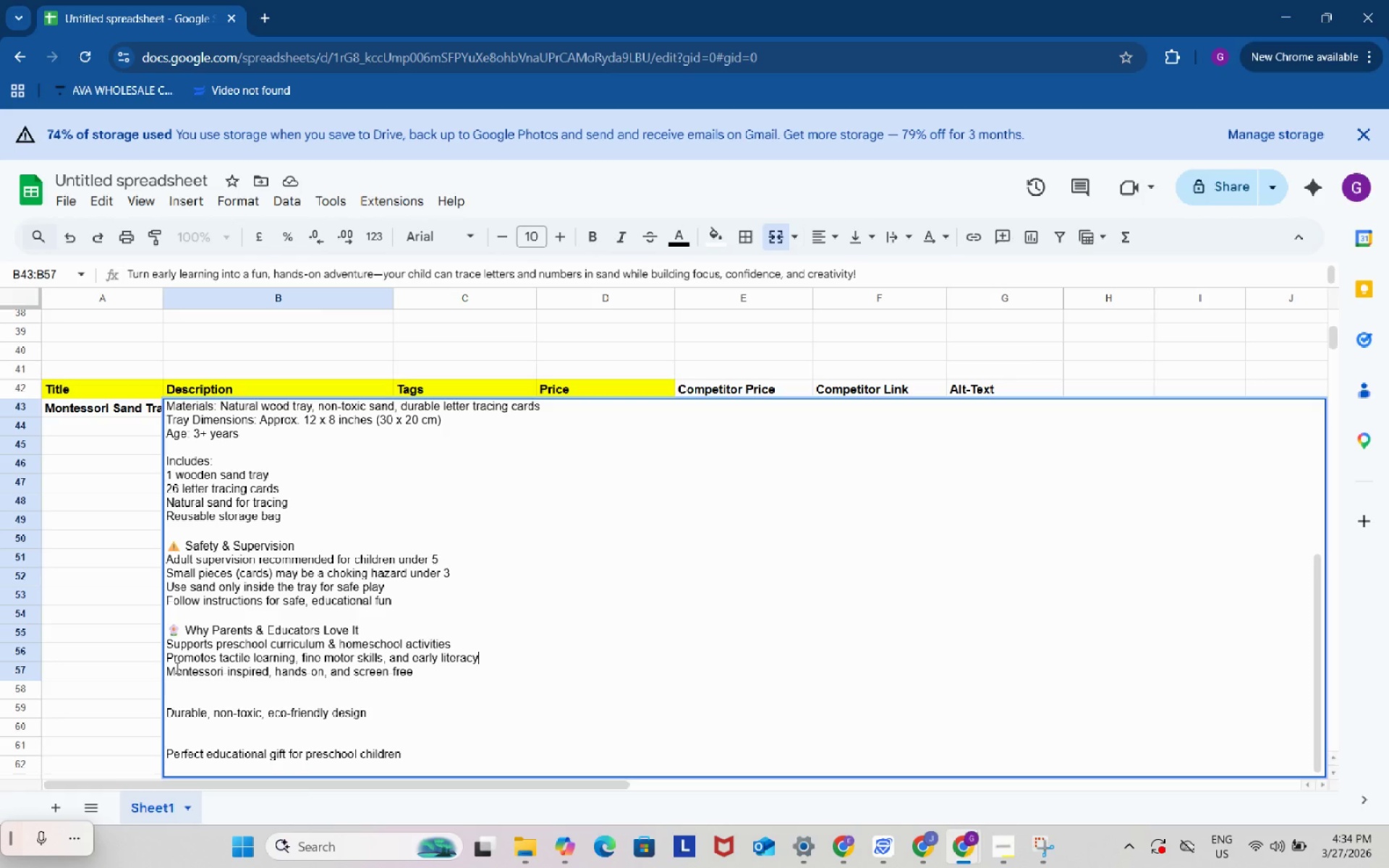 
left_click([185, 699])
 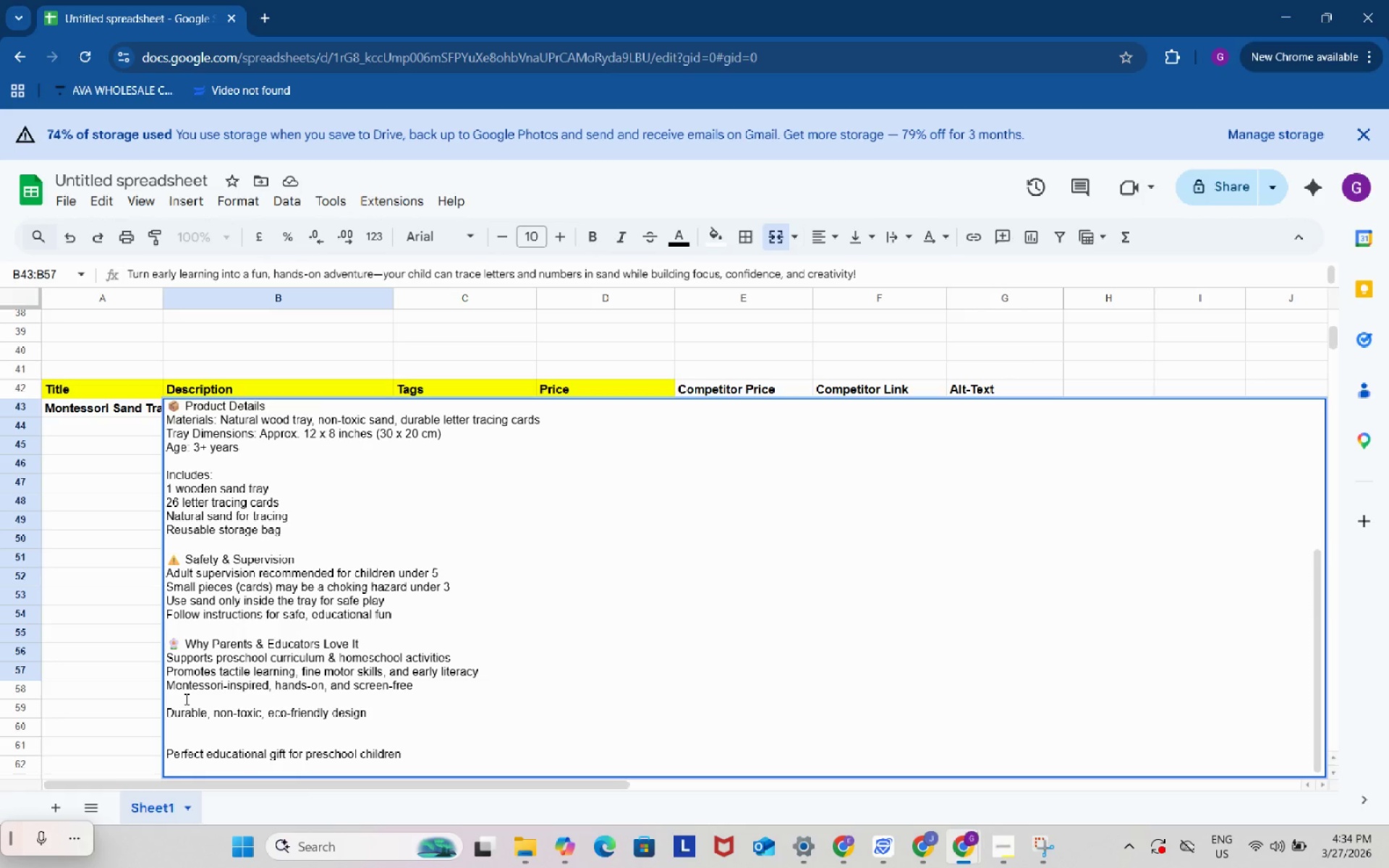 
key(Backspace)
 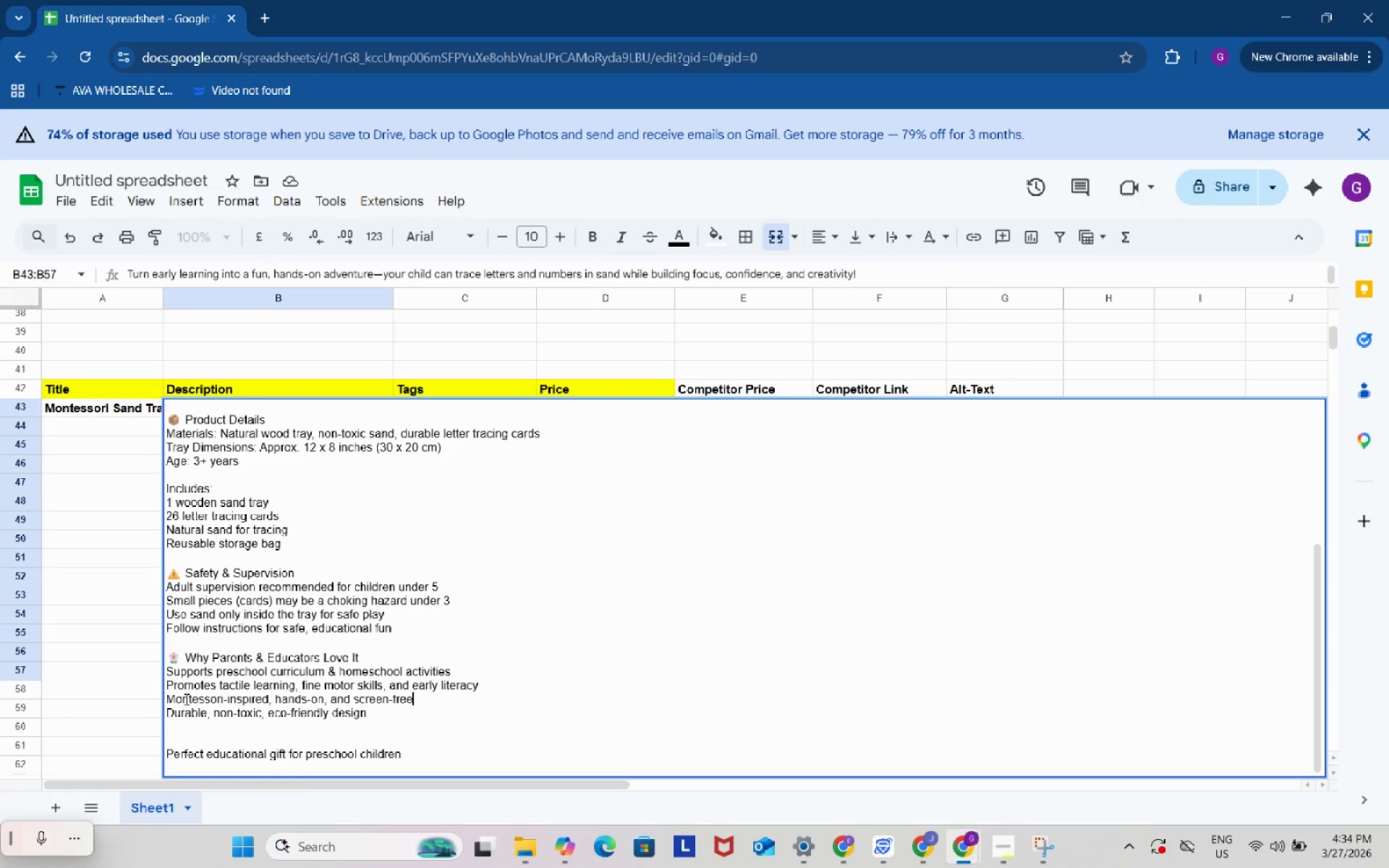 
key(Backspace)
 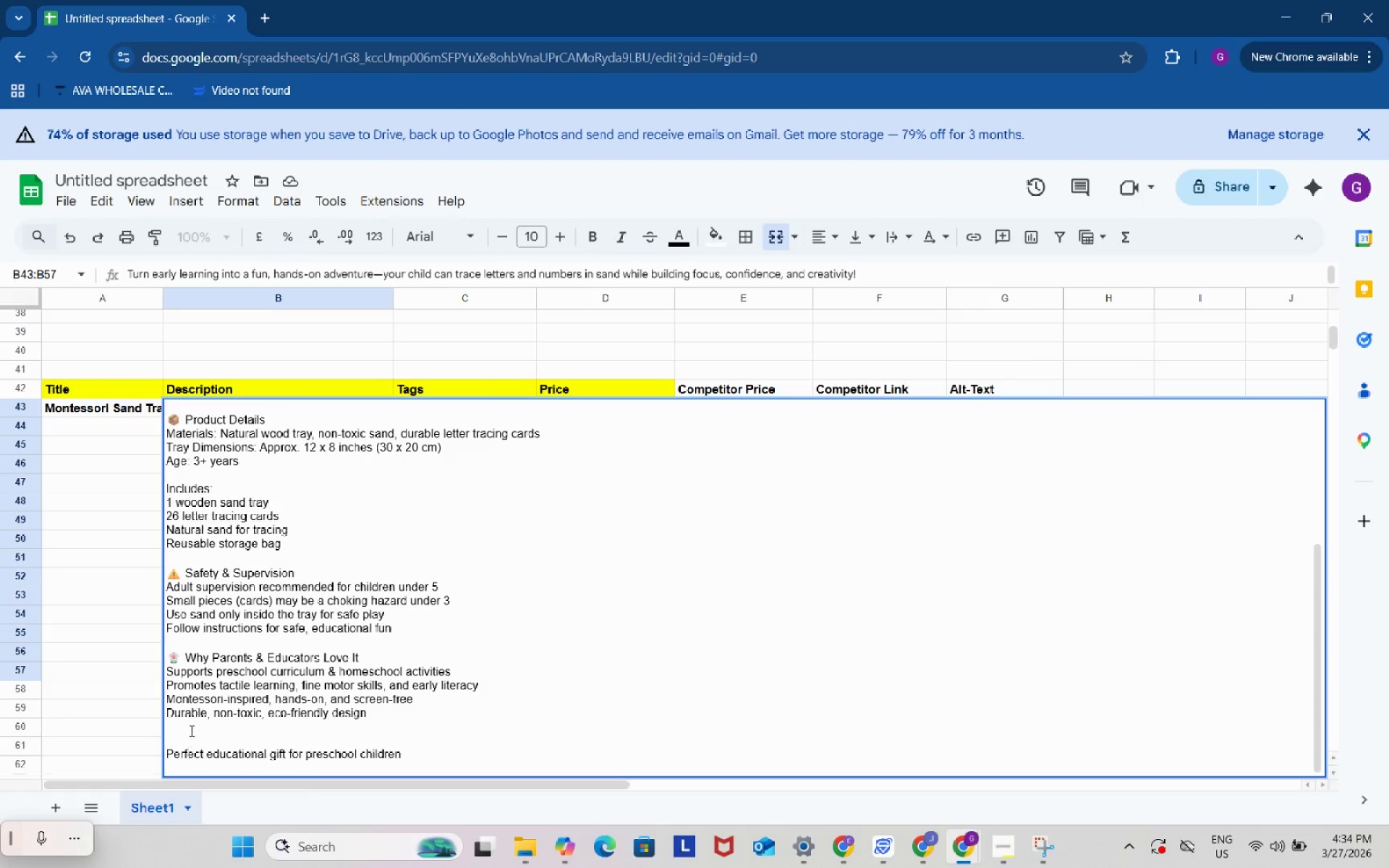 
left_click([190, 731])
 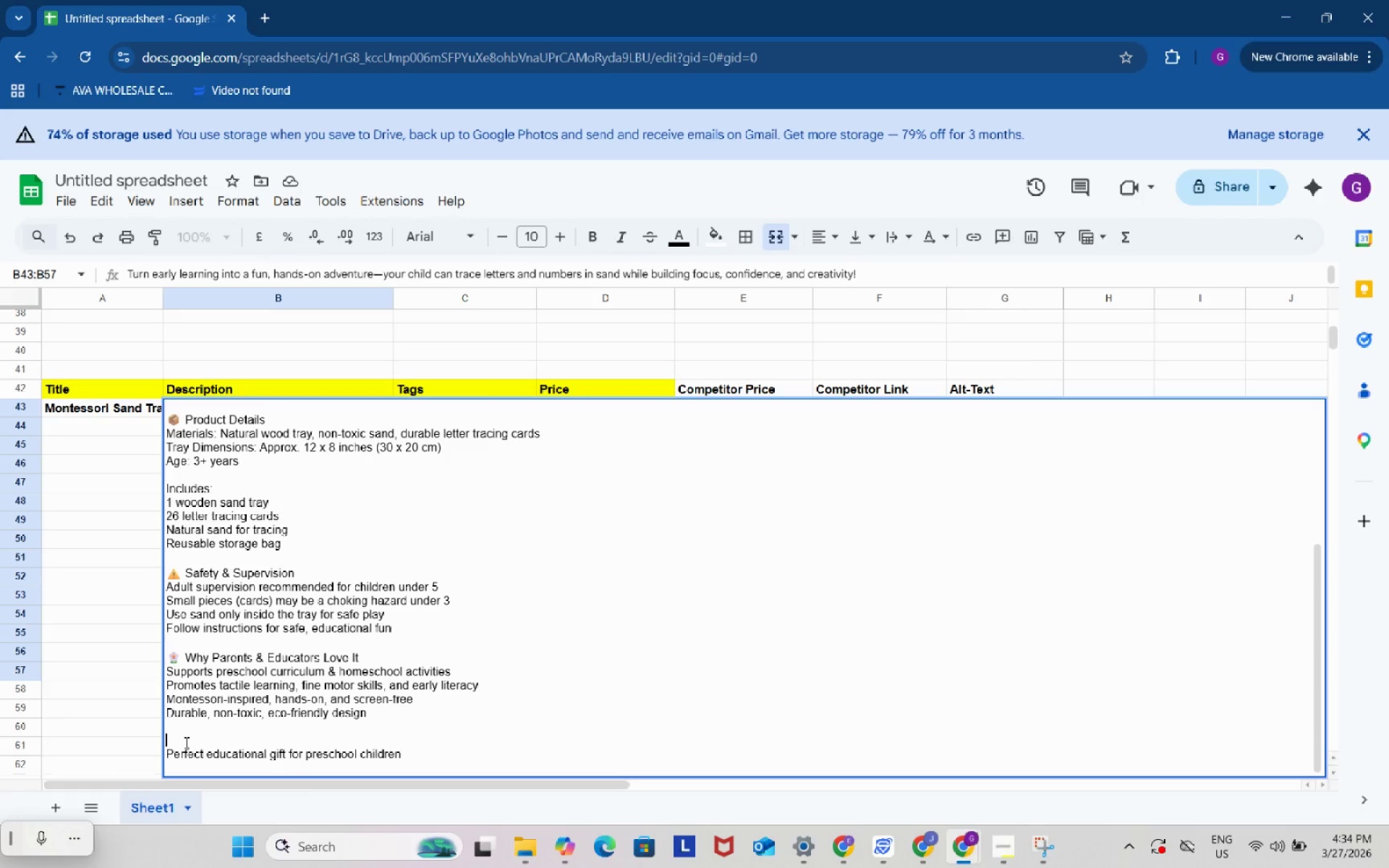 
left_click([185, 742])
 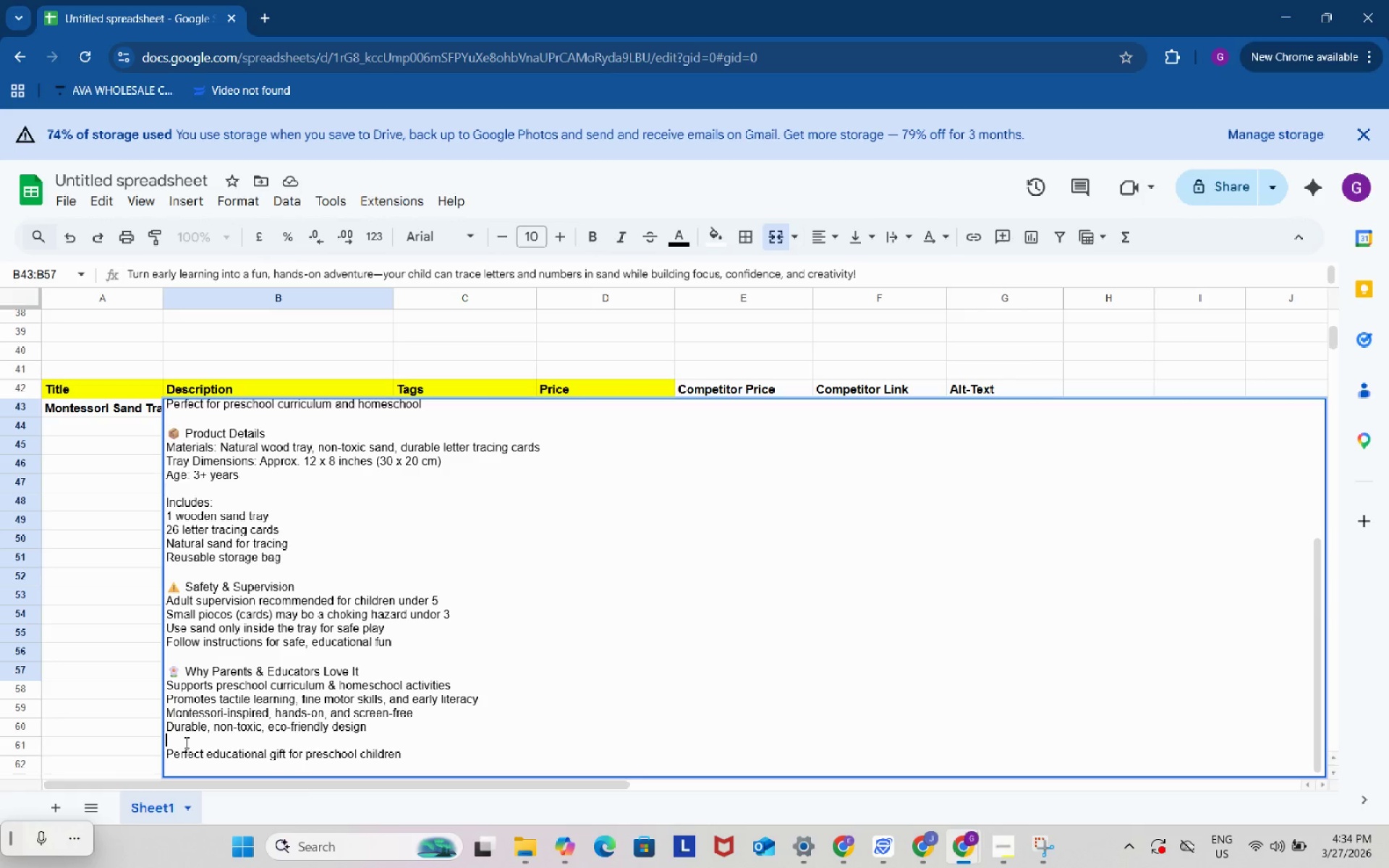 
key(Backspace)
 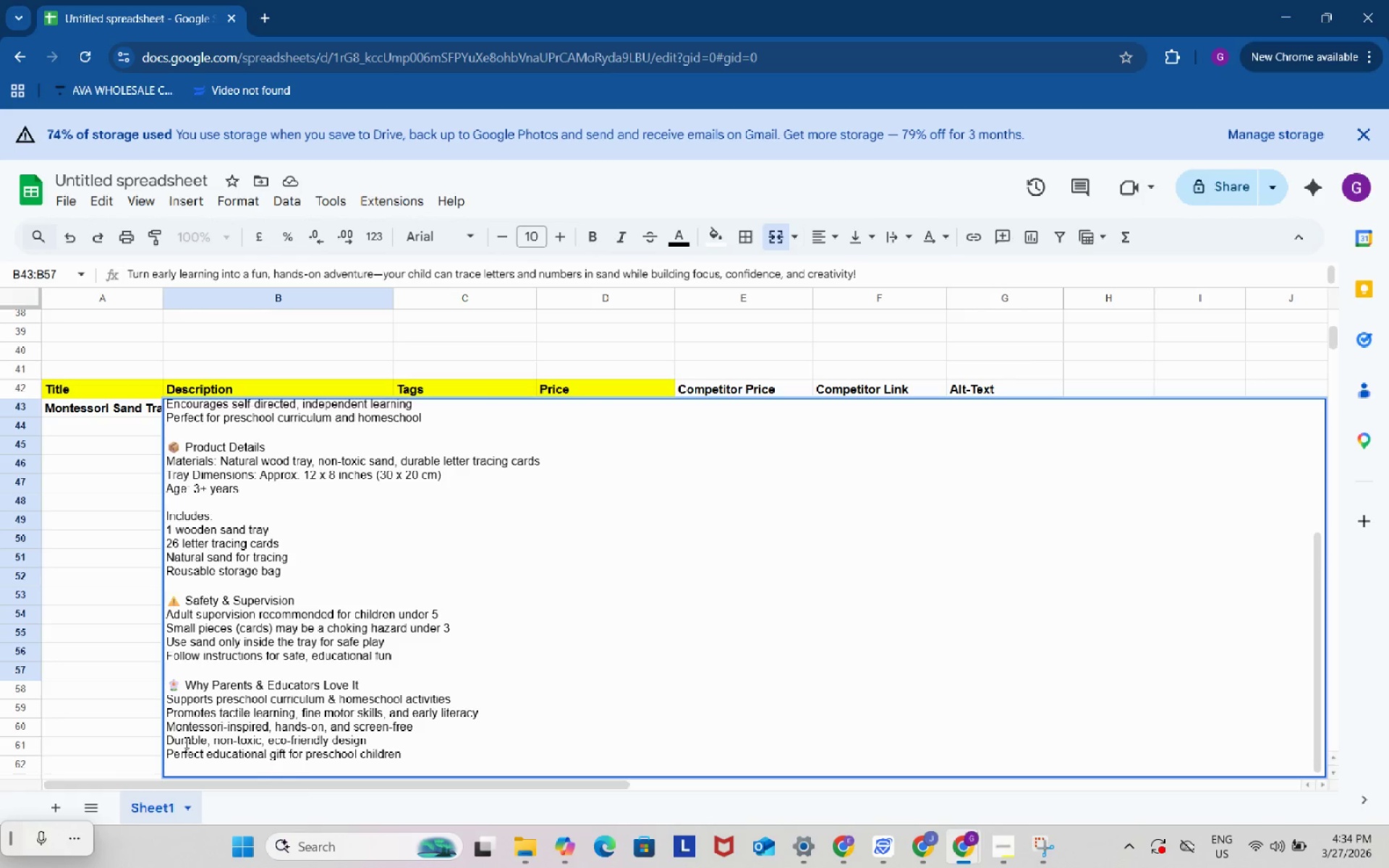 
key(Backspace)
 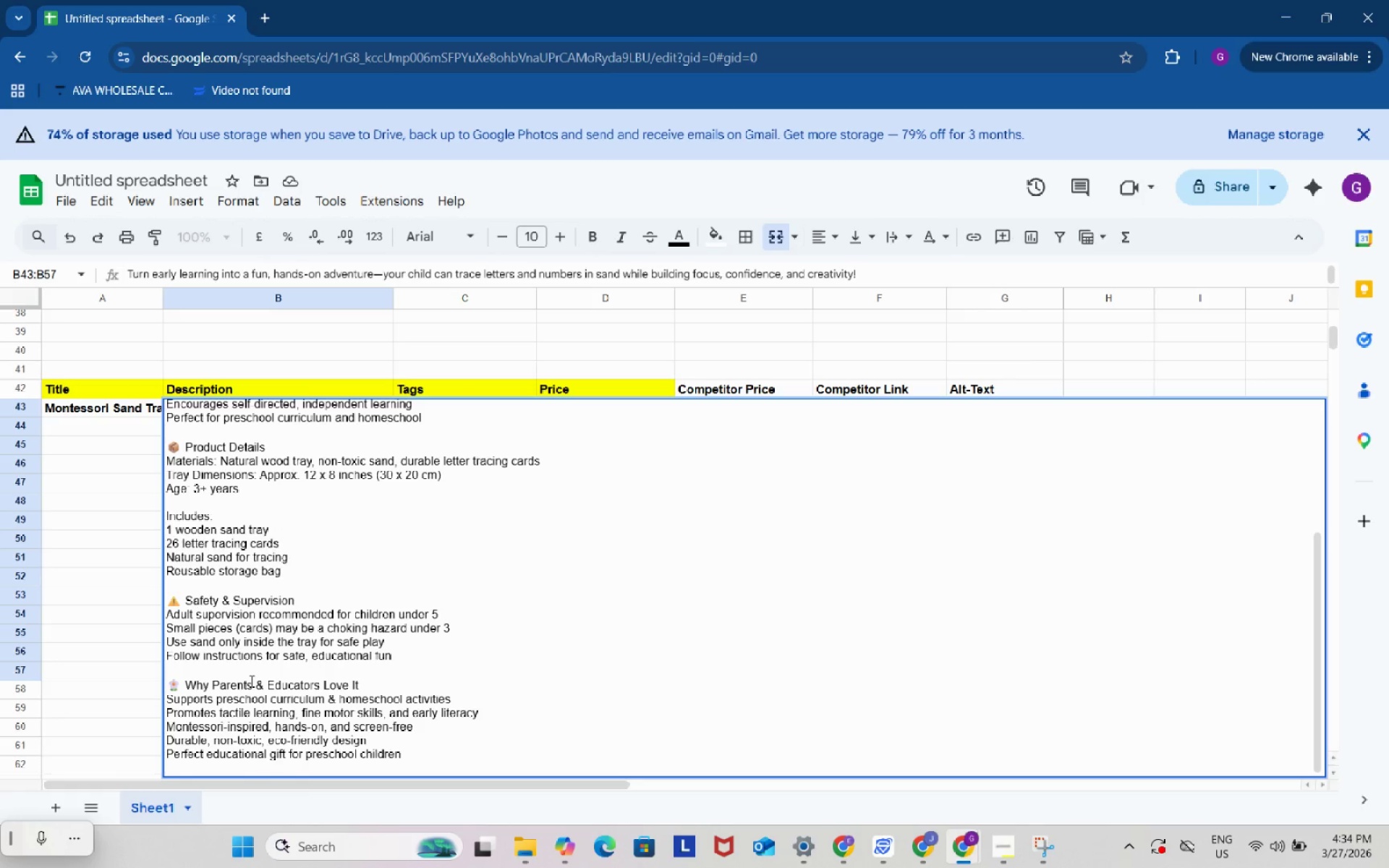 
scroll: coordinate [250, 681], scroll_direction: down, amount: 3.0
 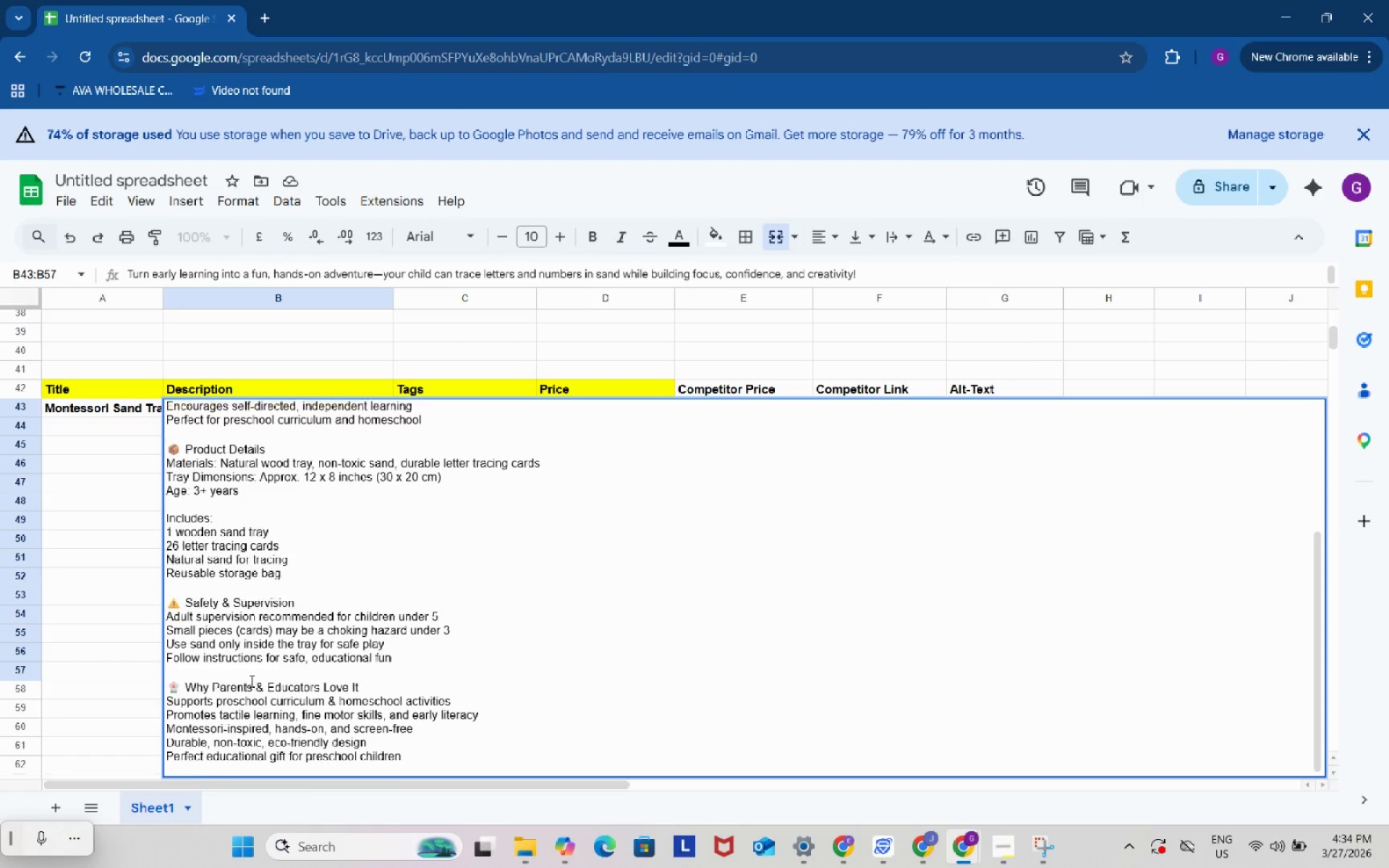 
scroll: coordinate [250, 681], scroll_direction: up, amount: 4.0
 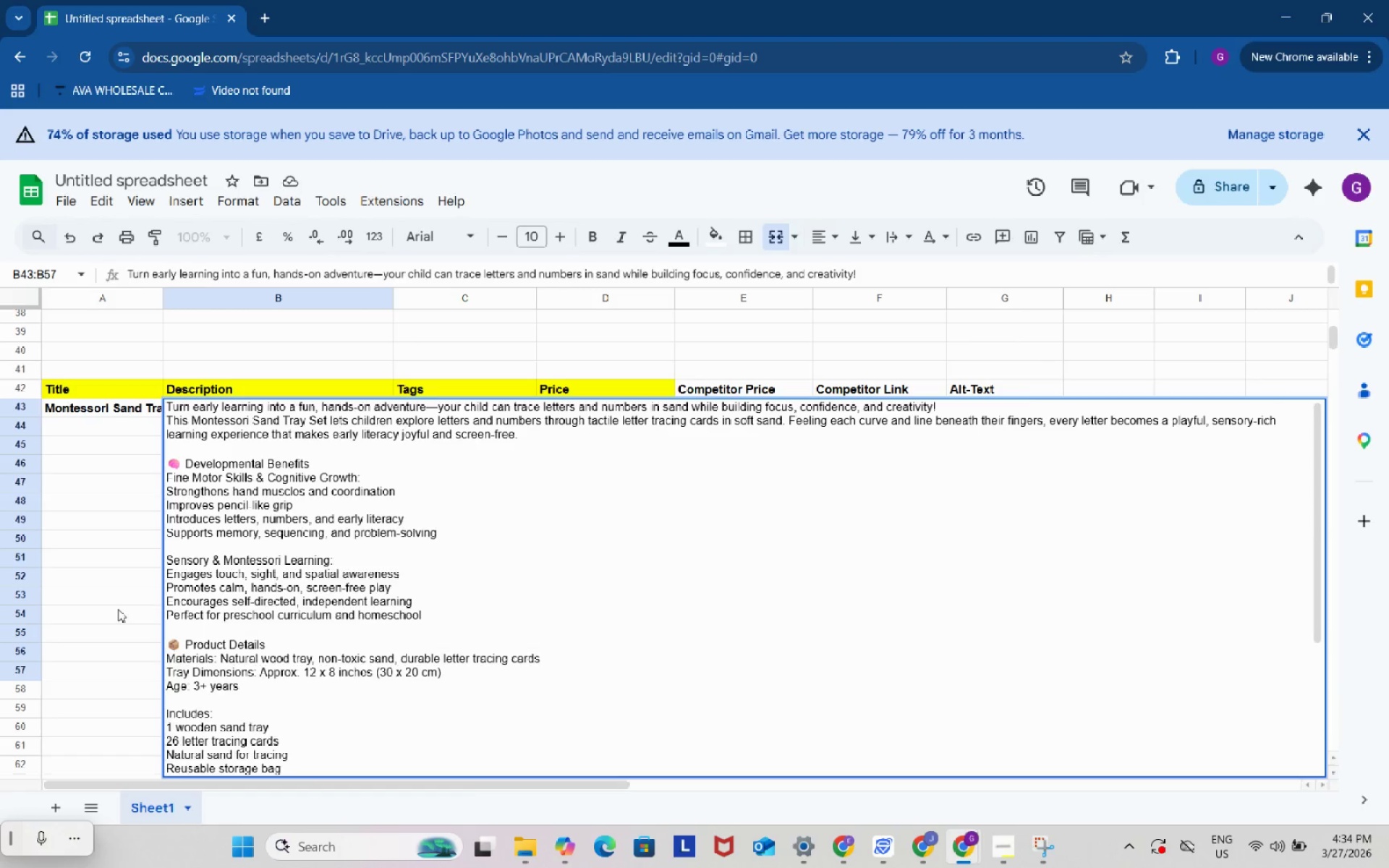 
left_click([118, 609])
 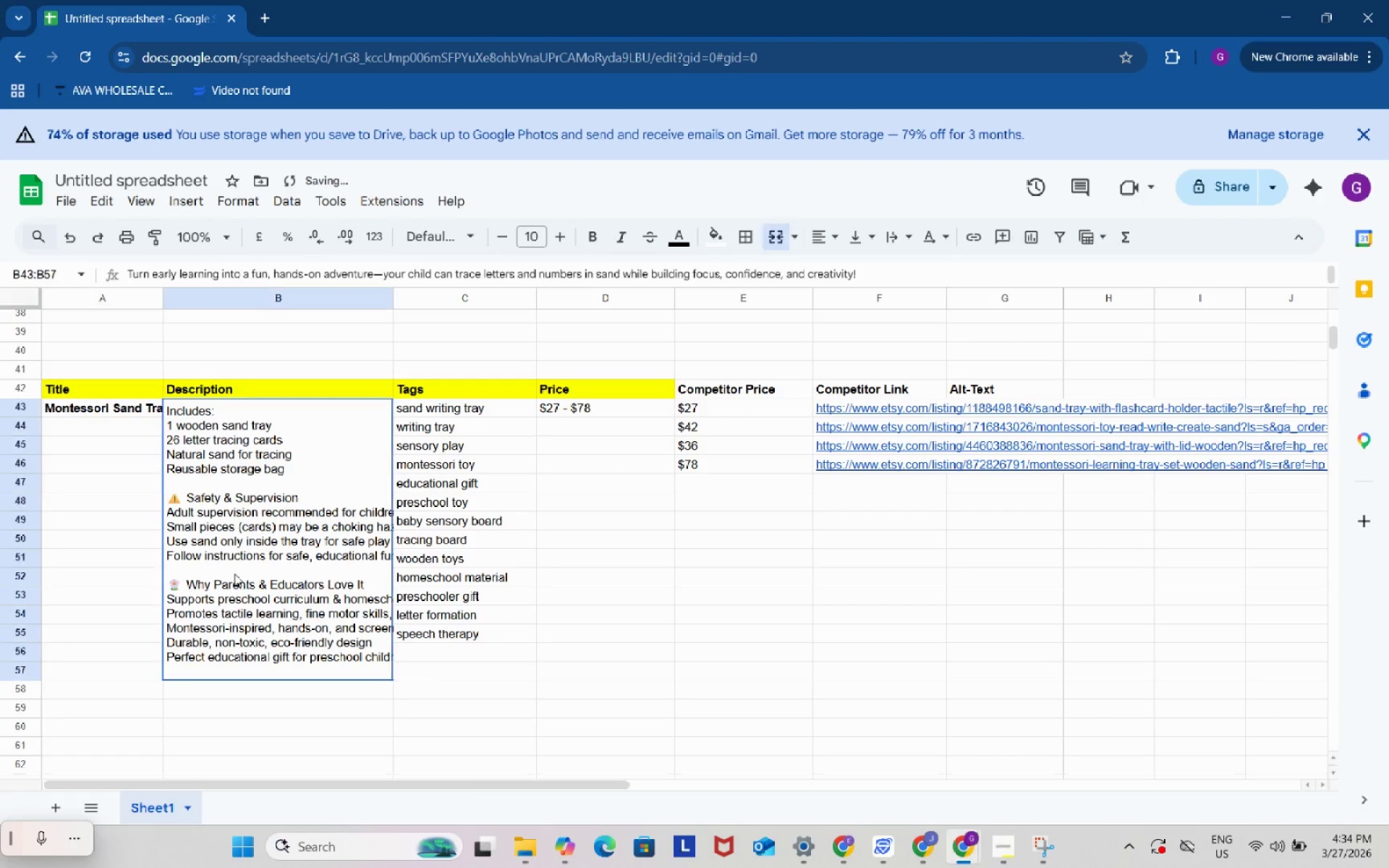 
left_click([234, 574])
 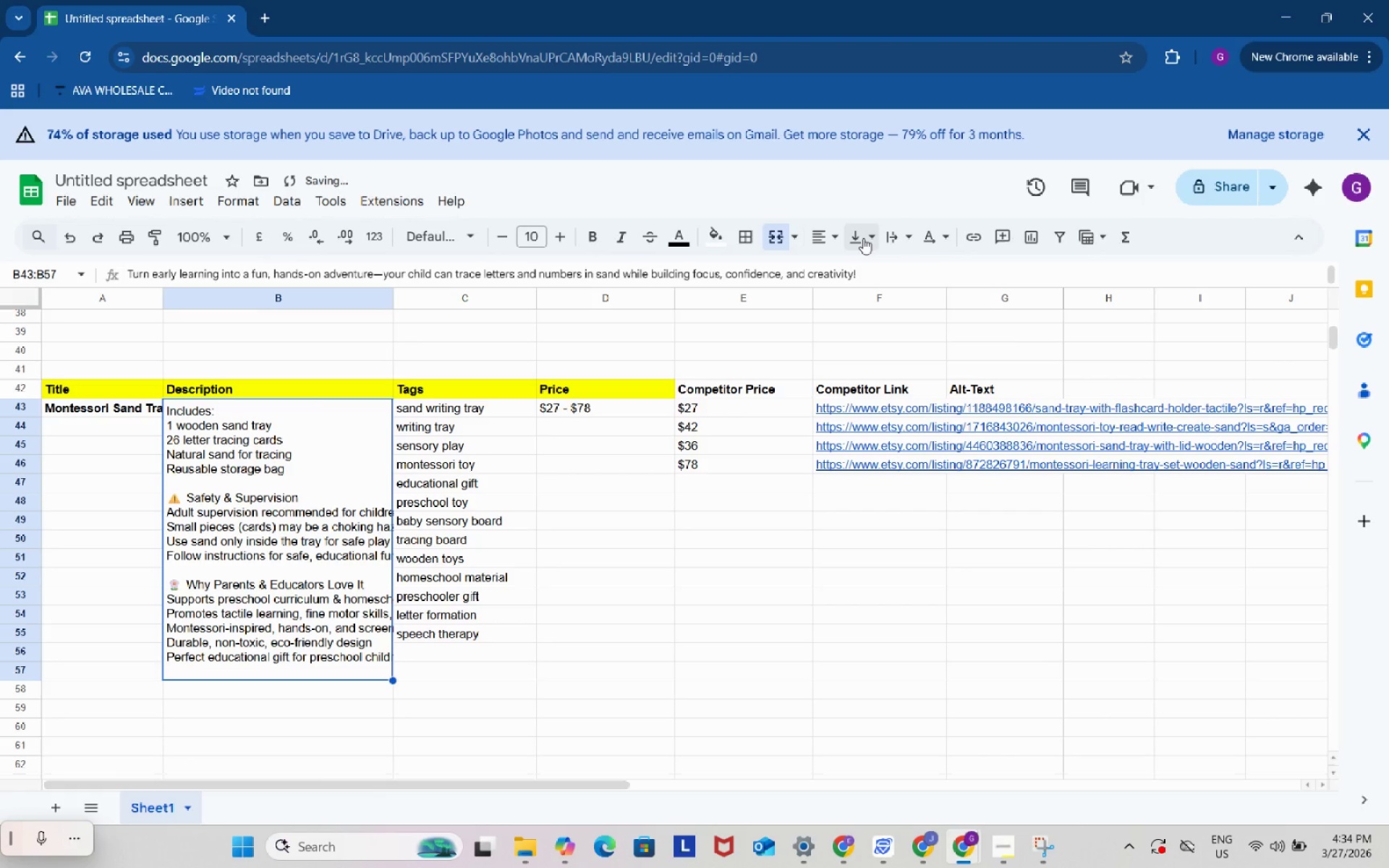 
left_click([862, 237])
 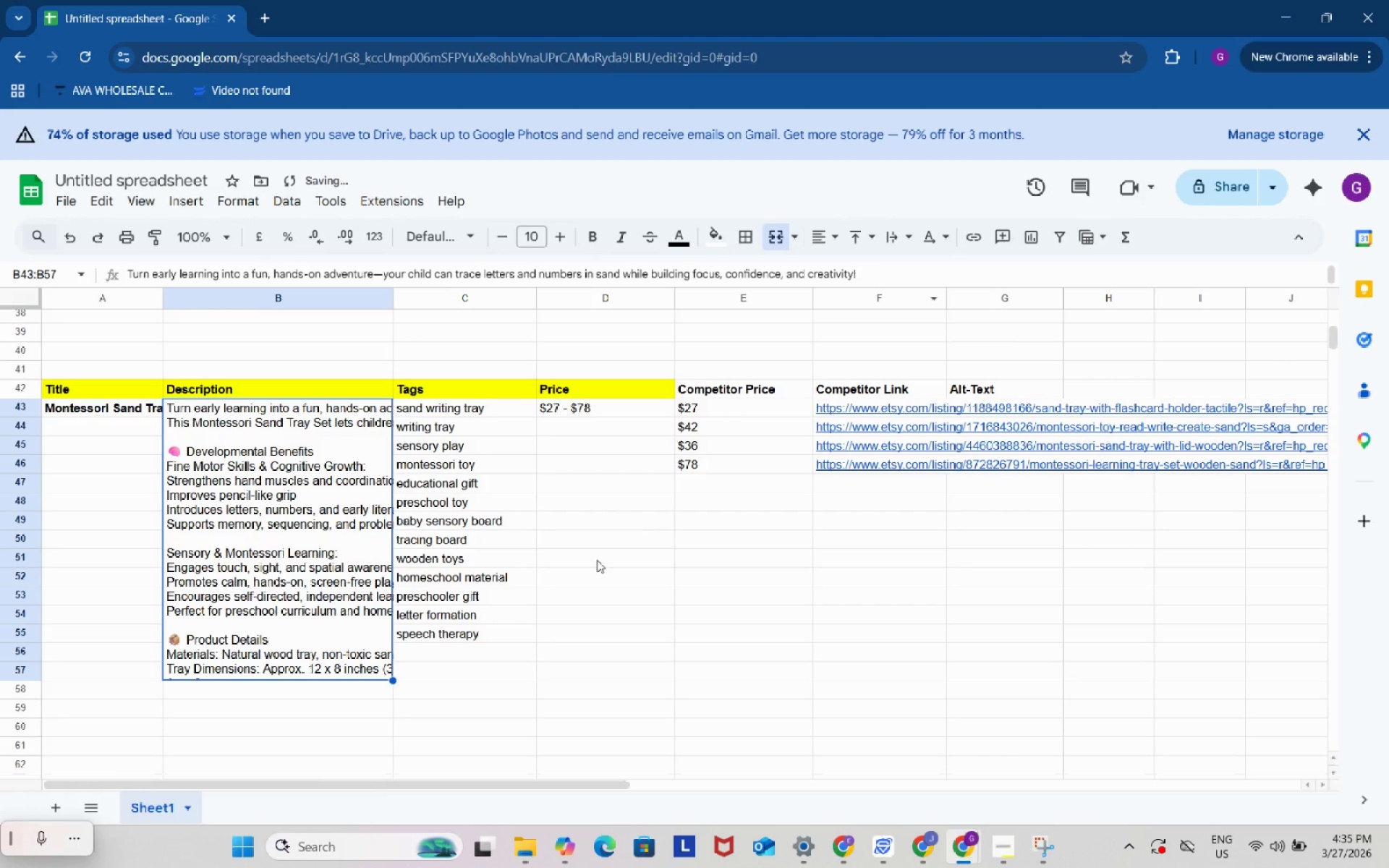 
scroll: coordinate [595, 556], scroll_direction: up, amount: 3.0
 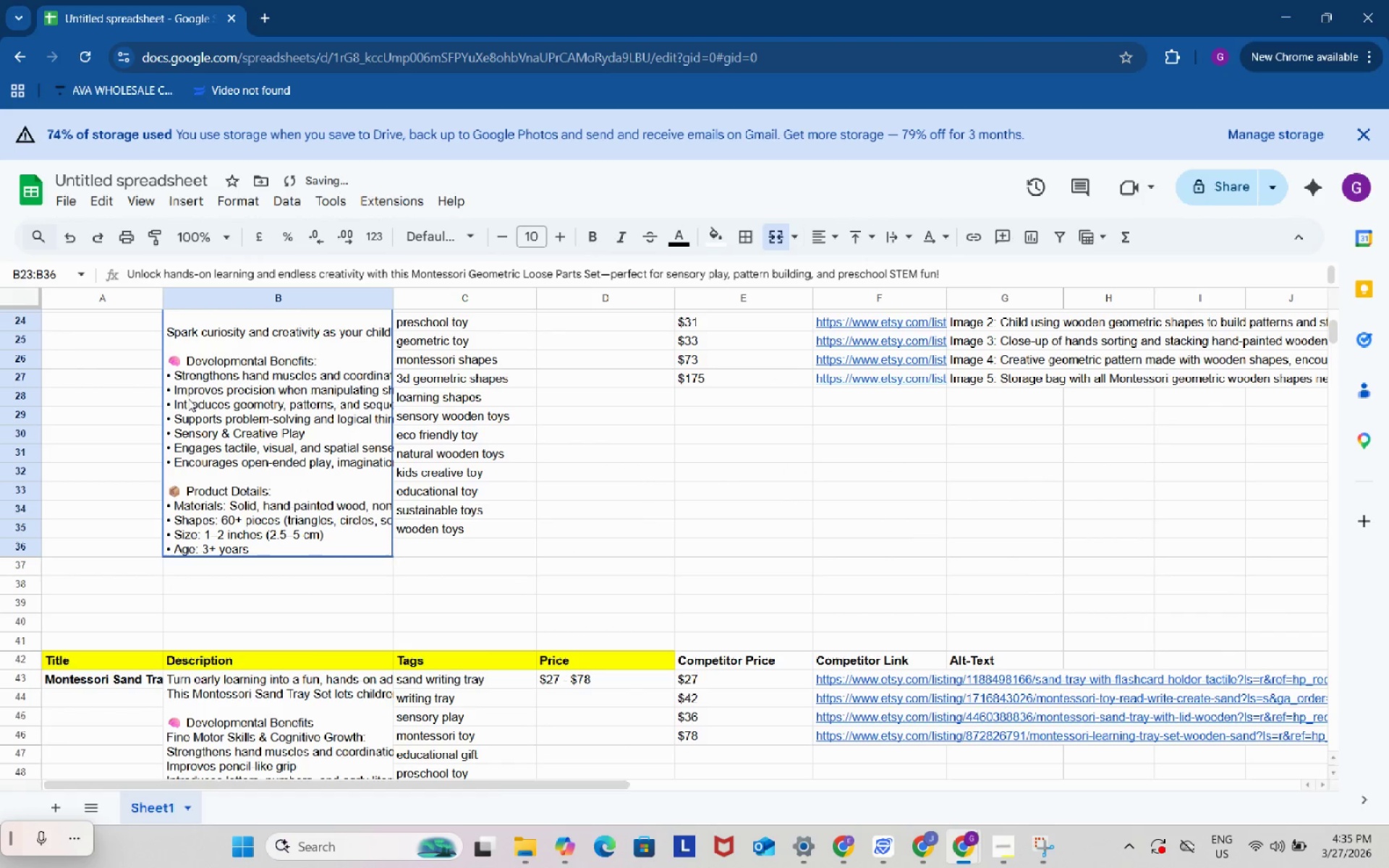 
double_click([188, 399])
 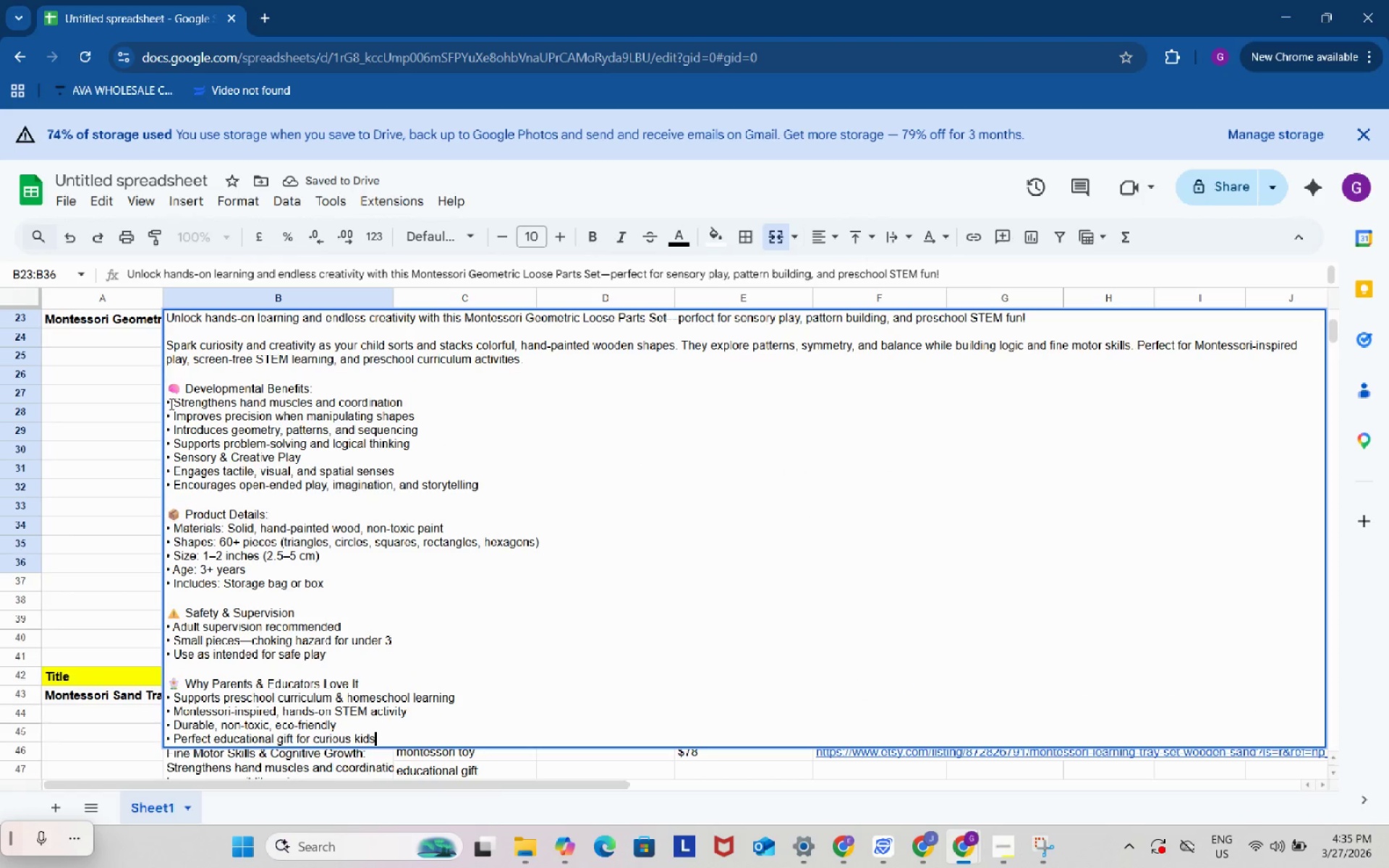 
left_click_drag(start_coordinate=[170, 404], to_coordinate=[162, 402])
 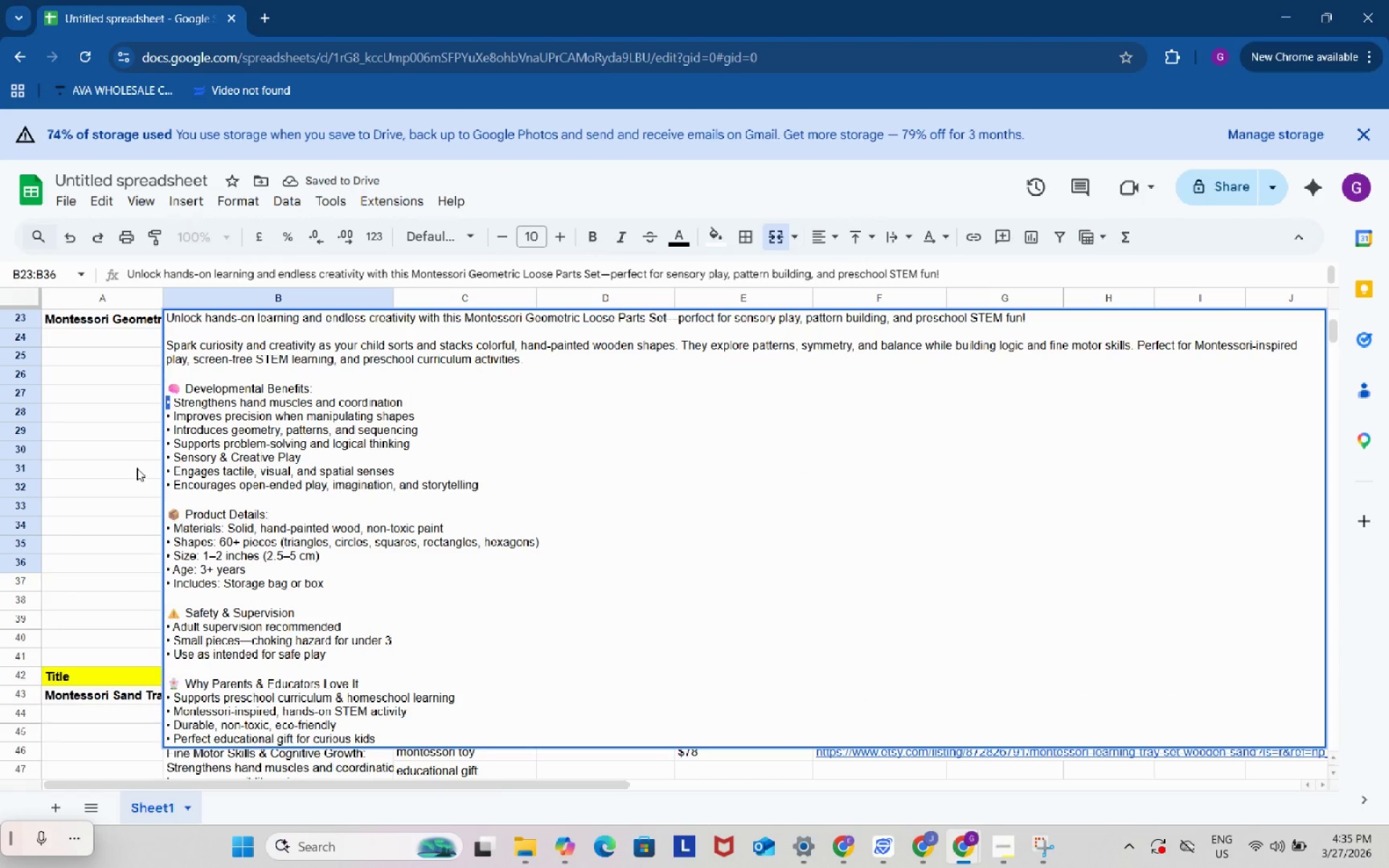 
key(Control+ControlLeft)
 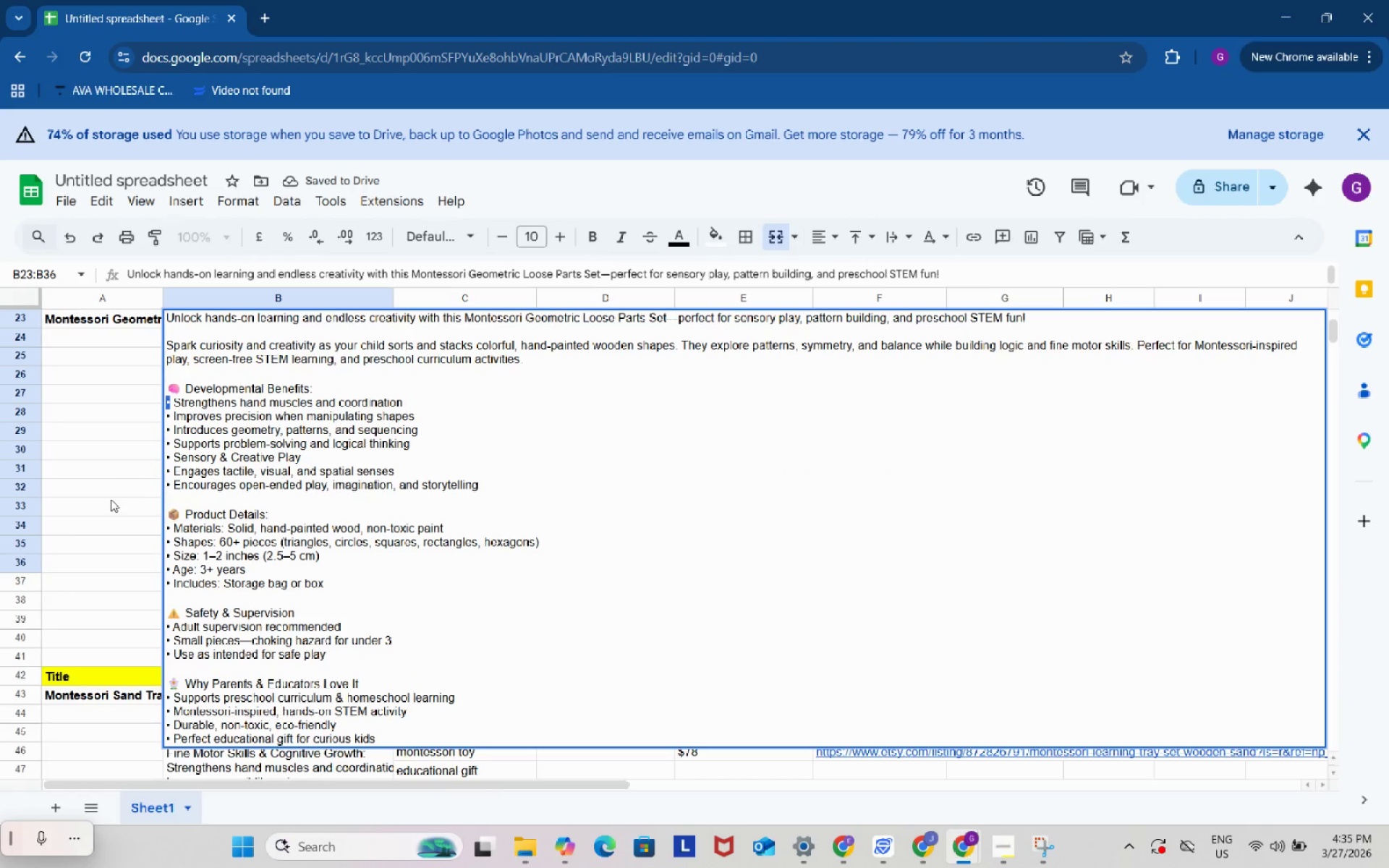 
key(Control+C)
 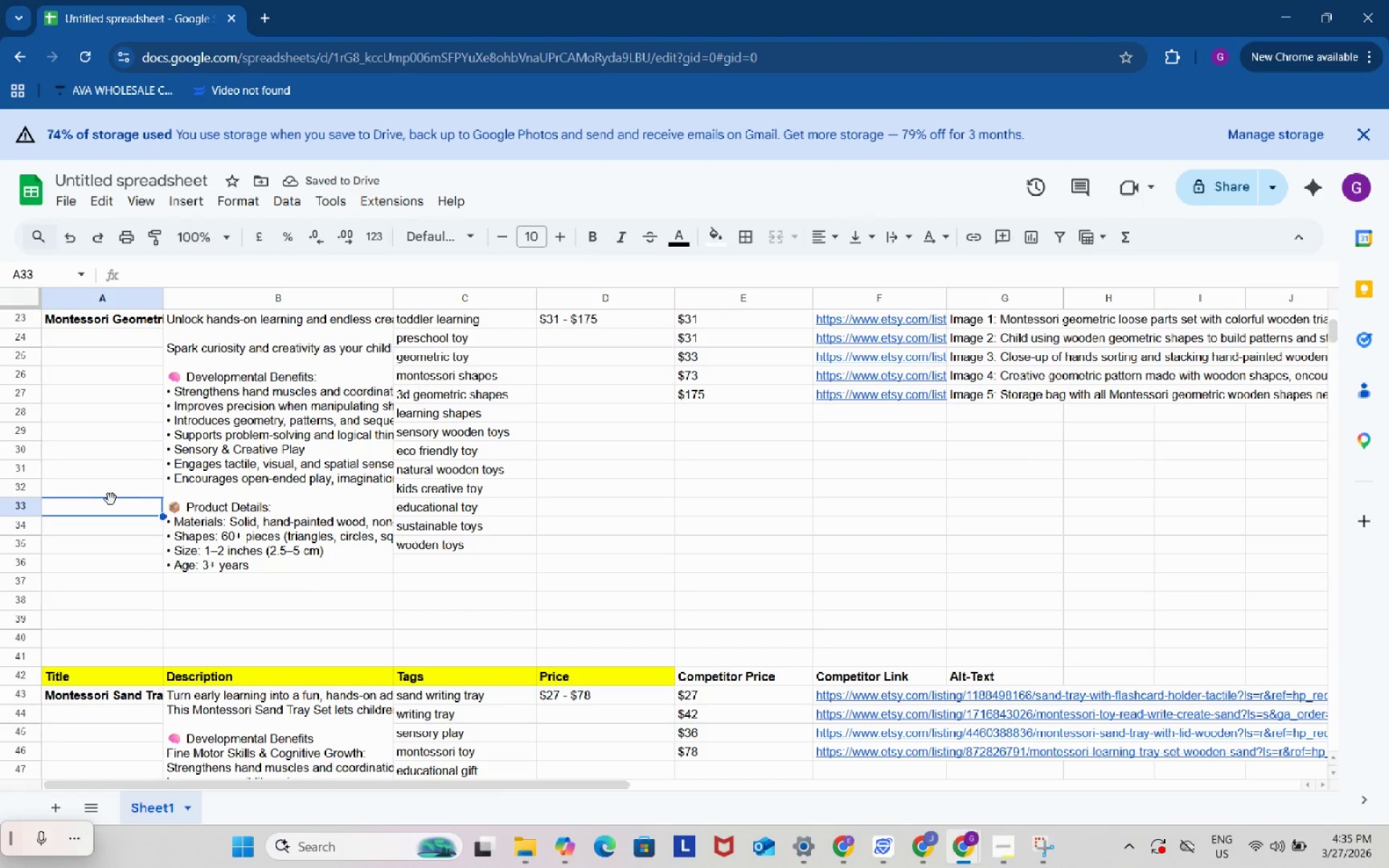 
left_click([111, 499])
 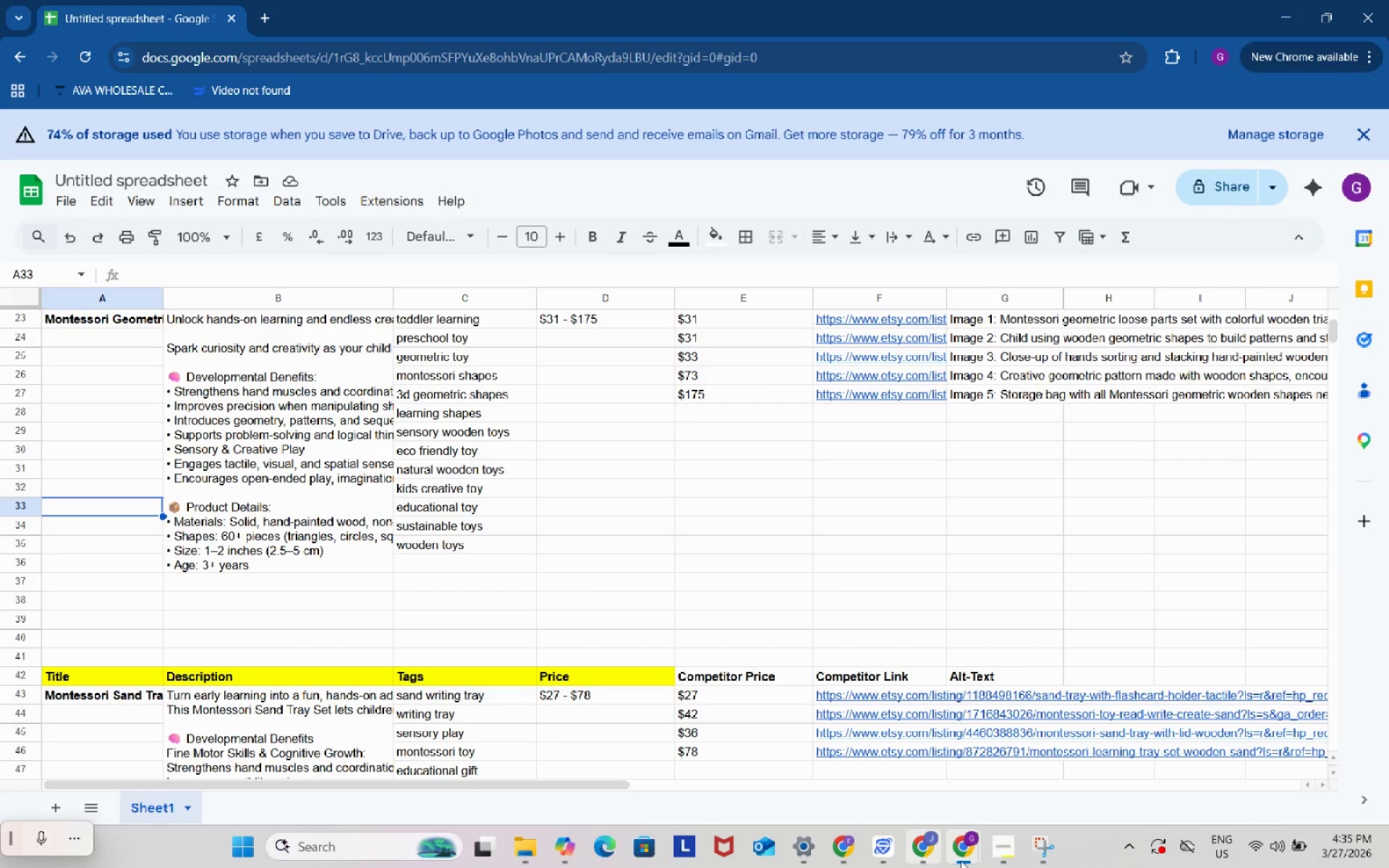 
left_click([960, 852])
 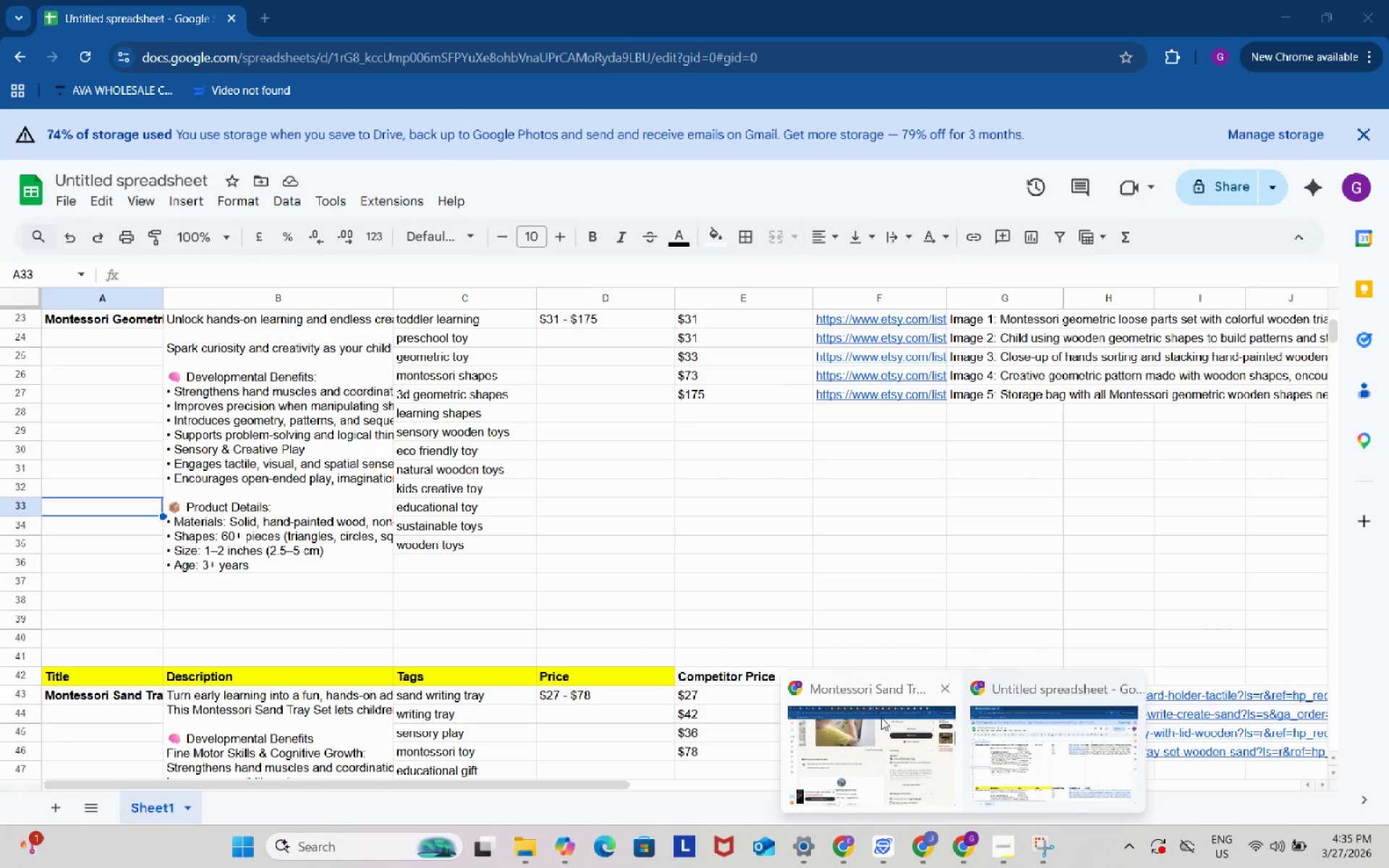 
left_click([880, 717])
 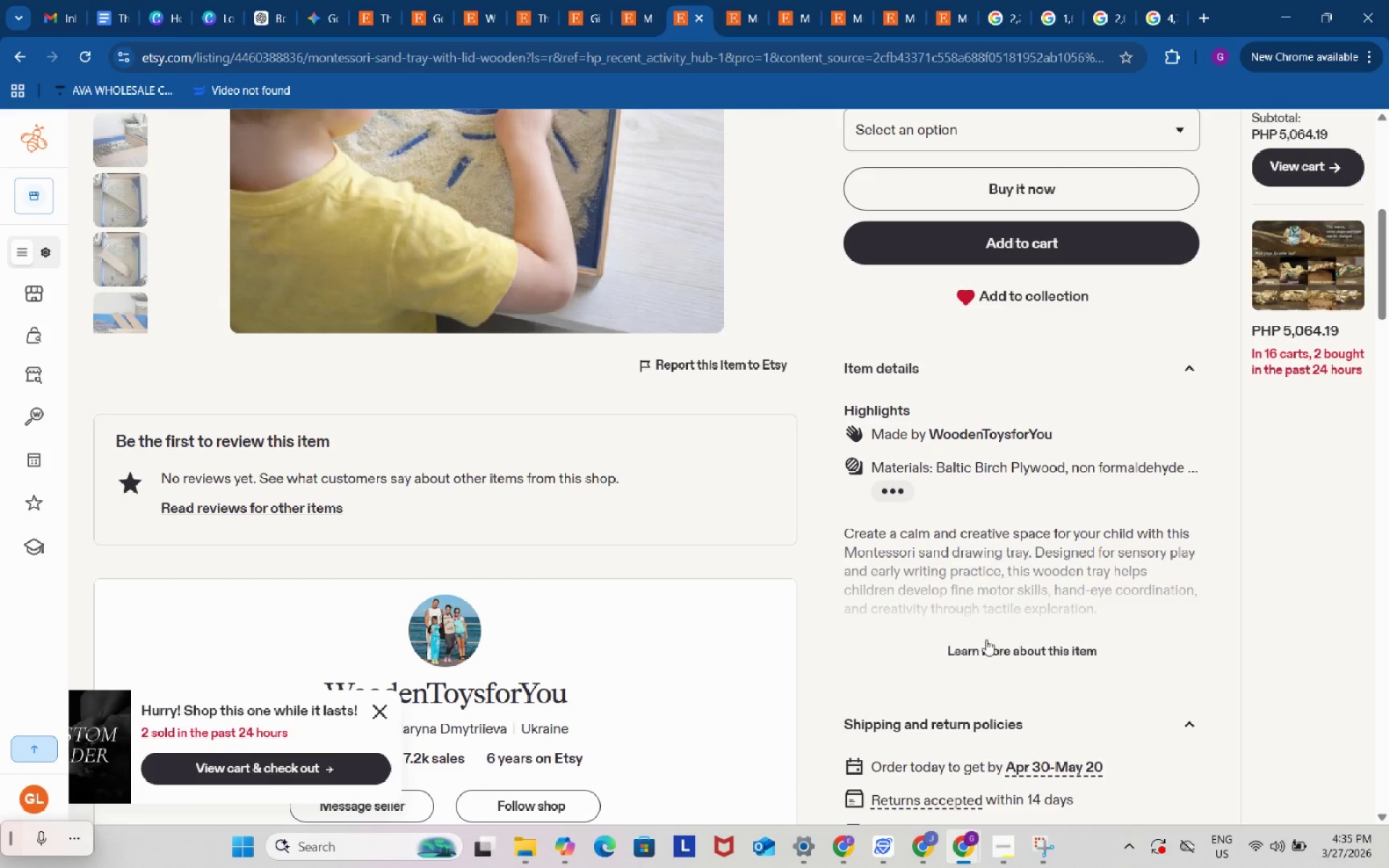 
left_click([995, 665])
 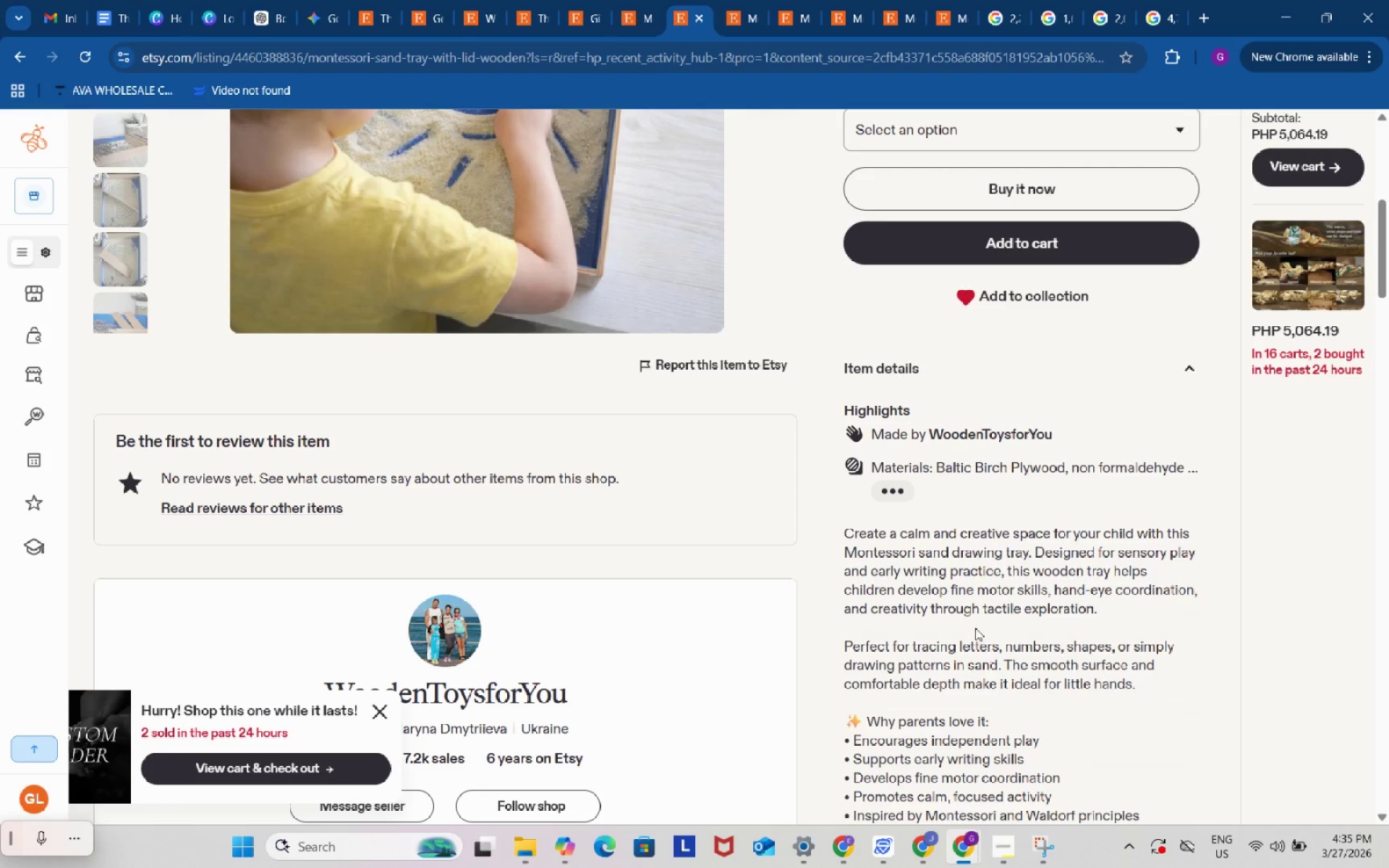 
scroll: coordinate [1075, 456], scroll_direction: down, amount: 5.0
 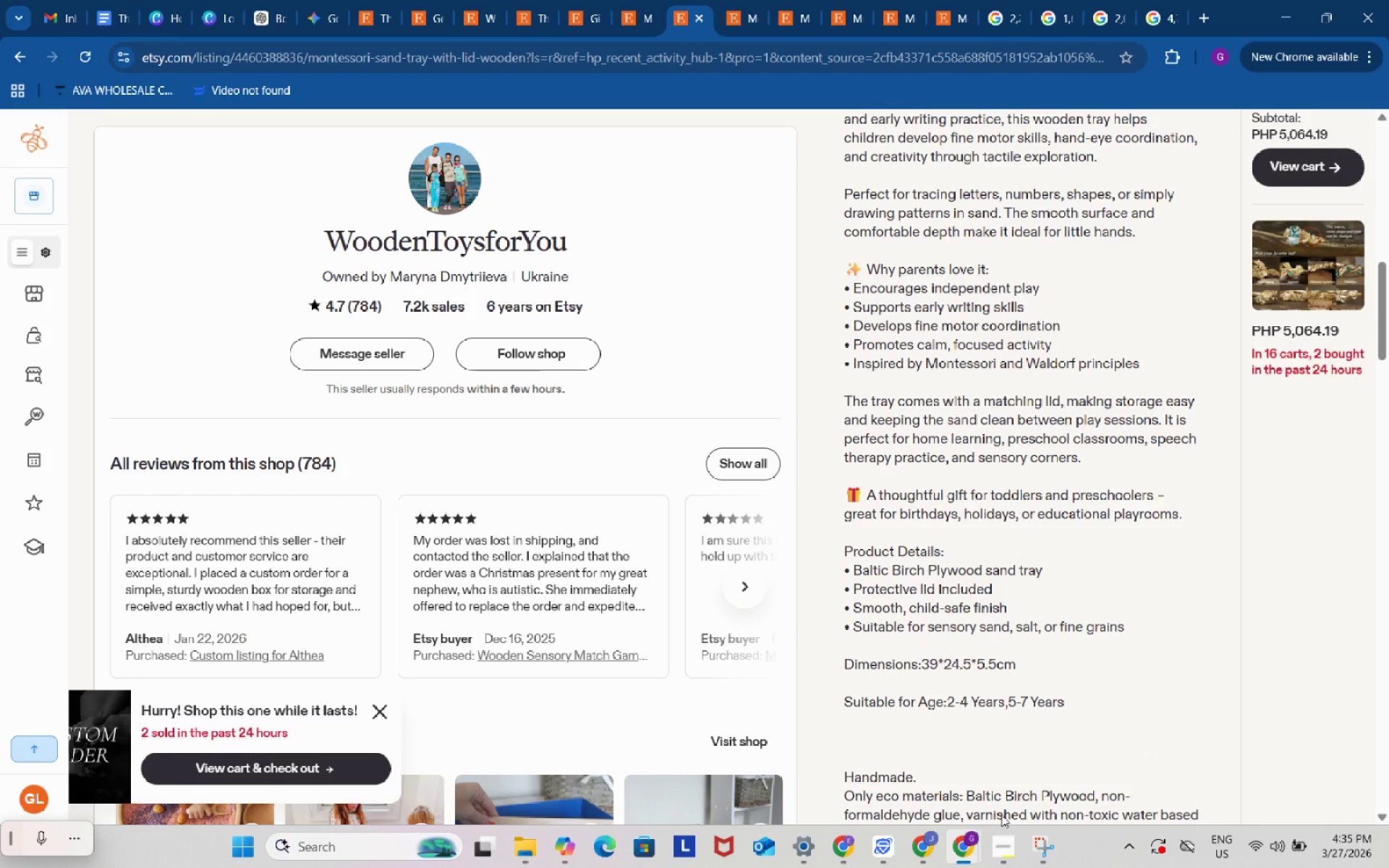 
mouse_move([980, 847])
 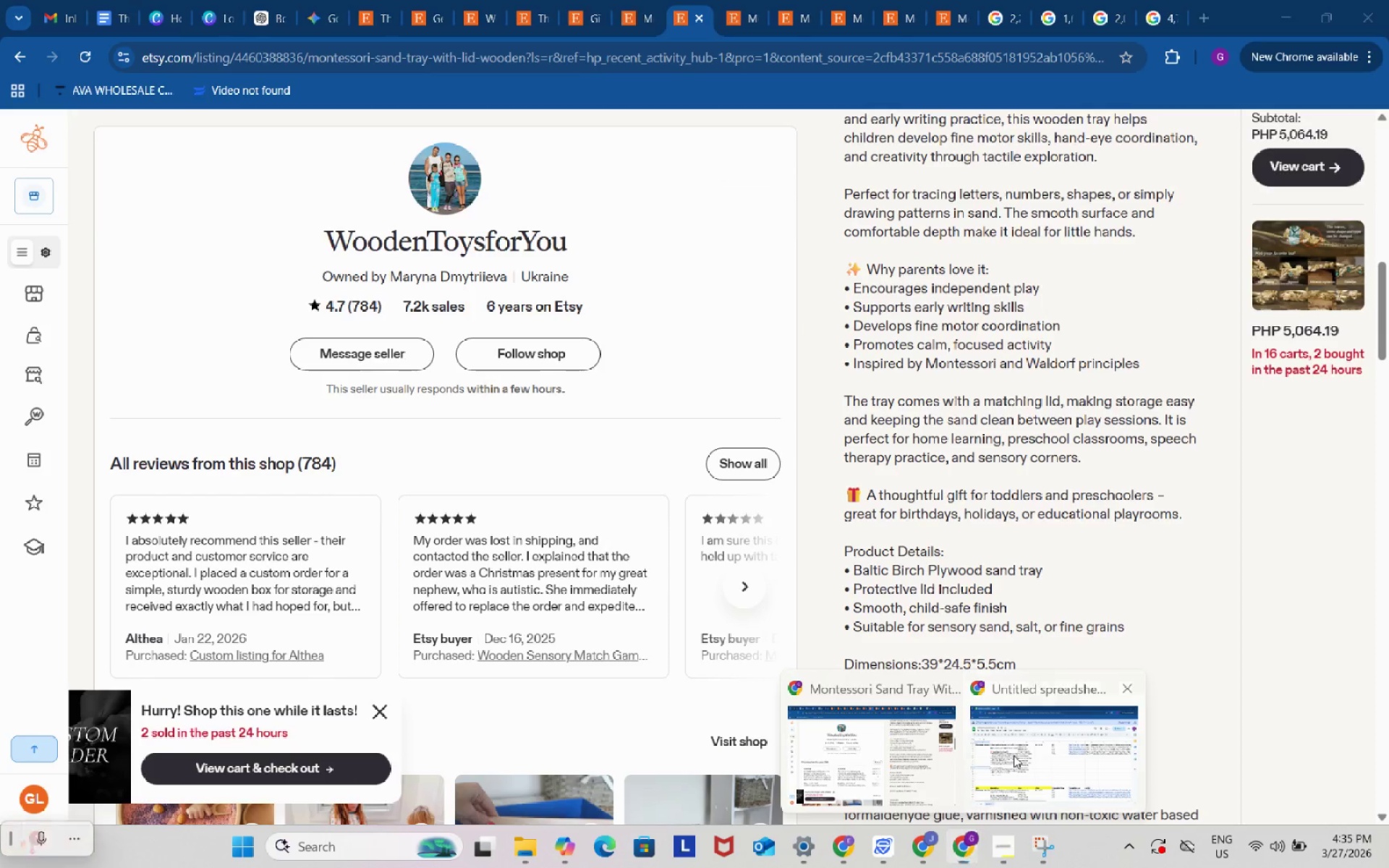 
left_click([1014, 755])
 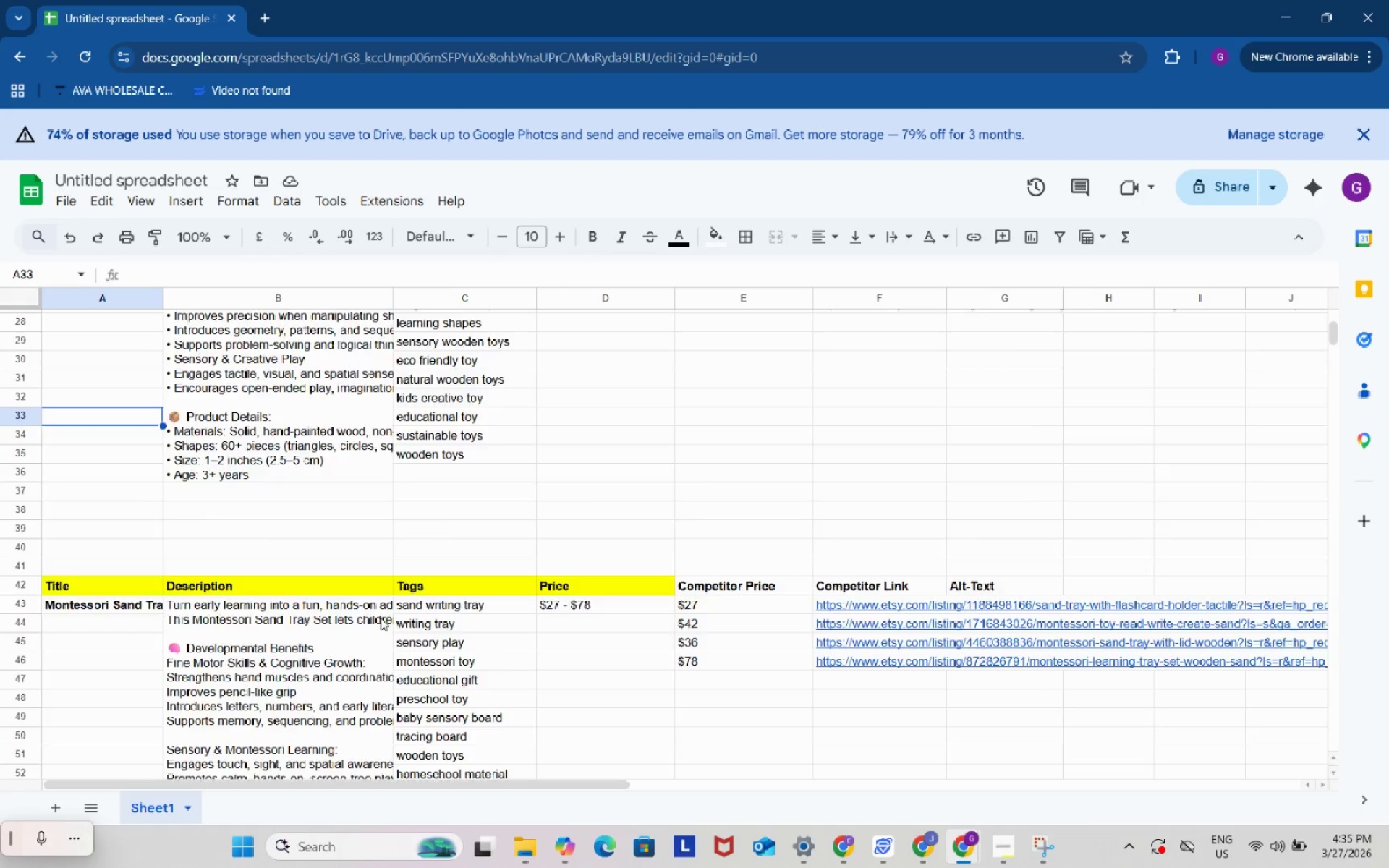 
scroll: coordinate [381, 618], scroll_direction: down, amount: 3.0
 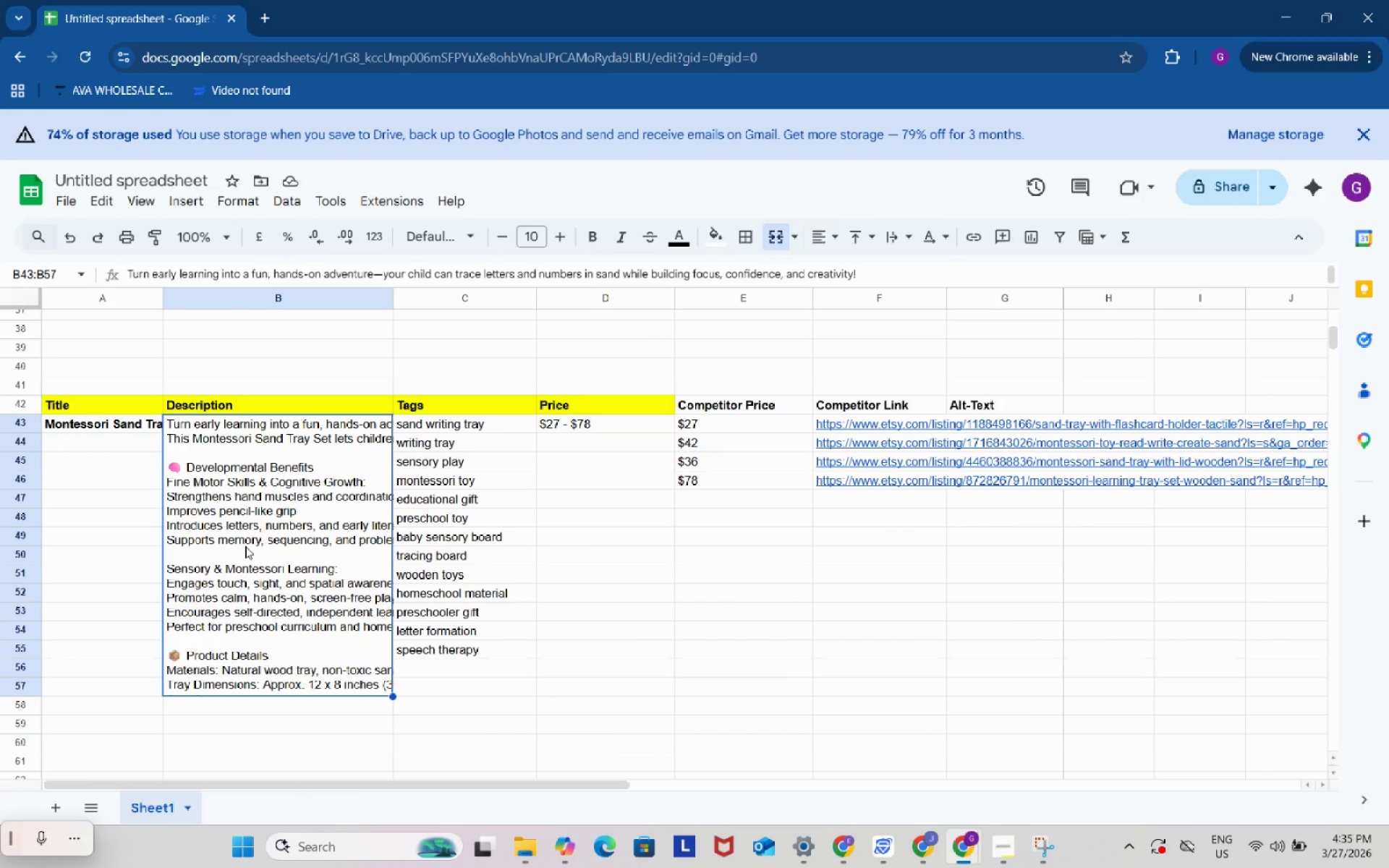 
double_click([245, 546])
 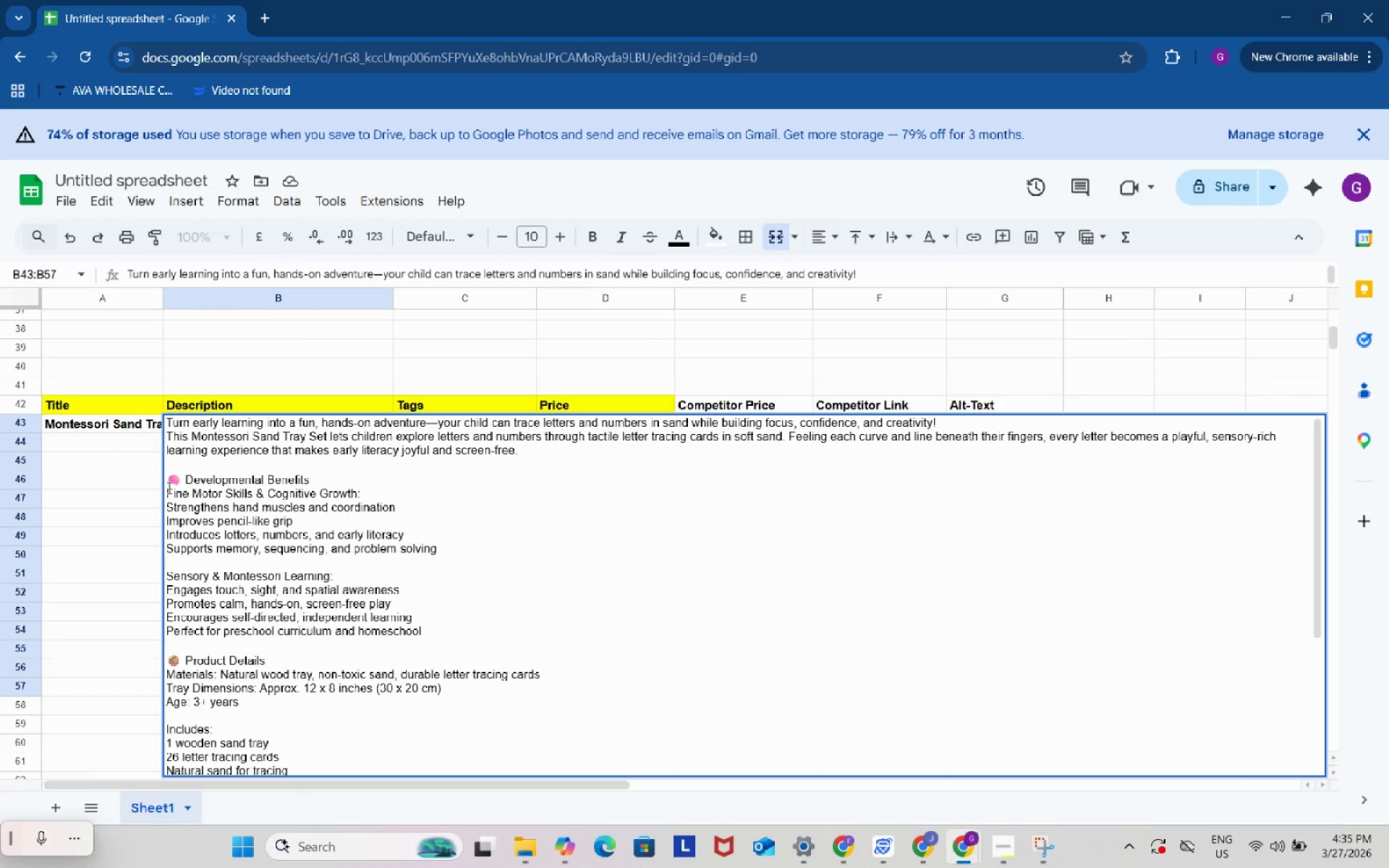 
left_click([168, 488])
 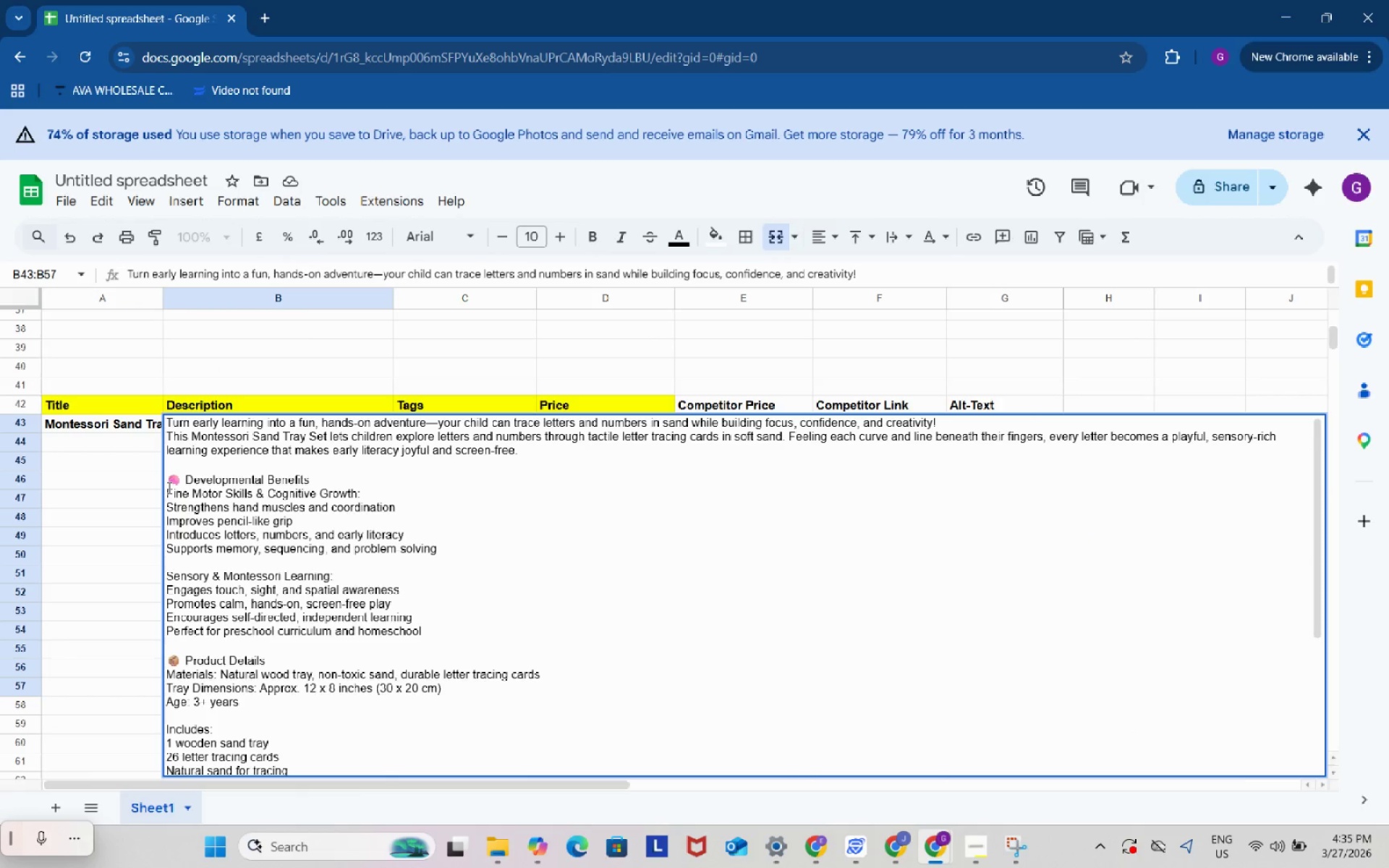 
key(Control+ControlLeft)
 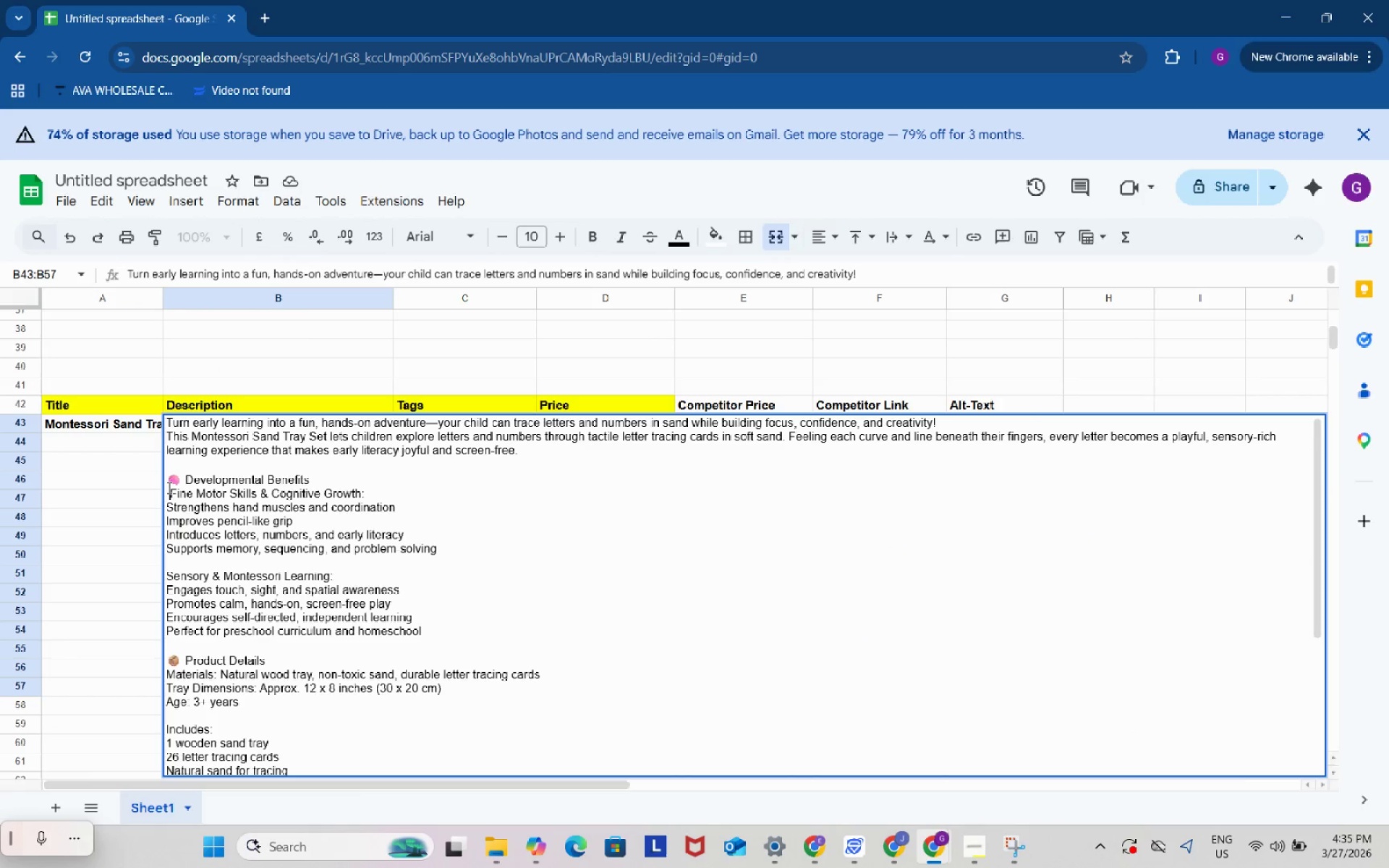 
key(Control+V)
 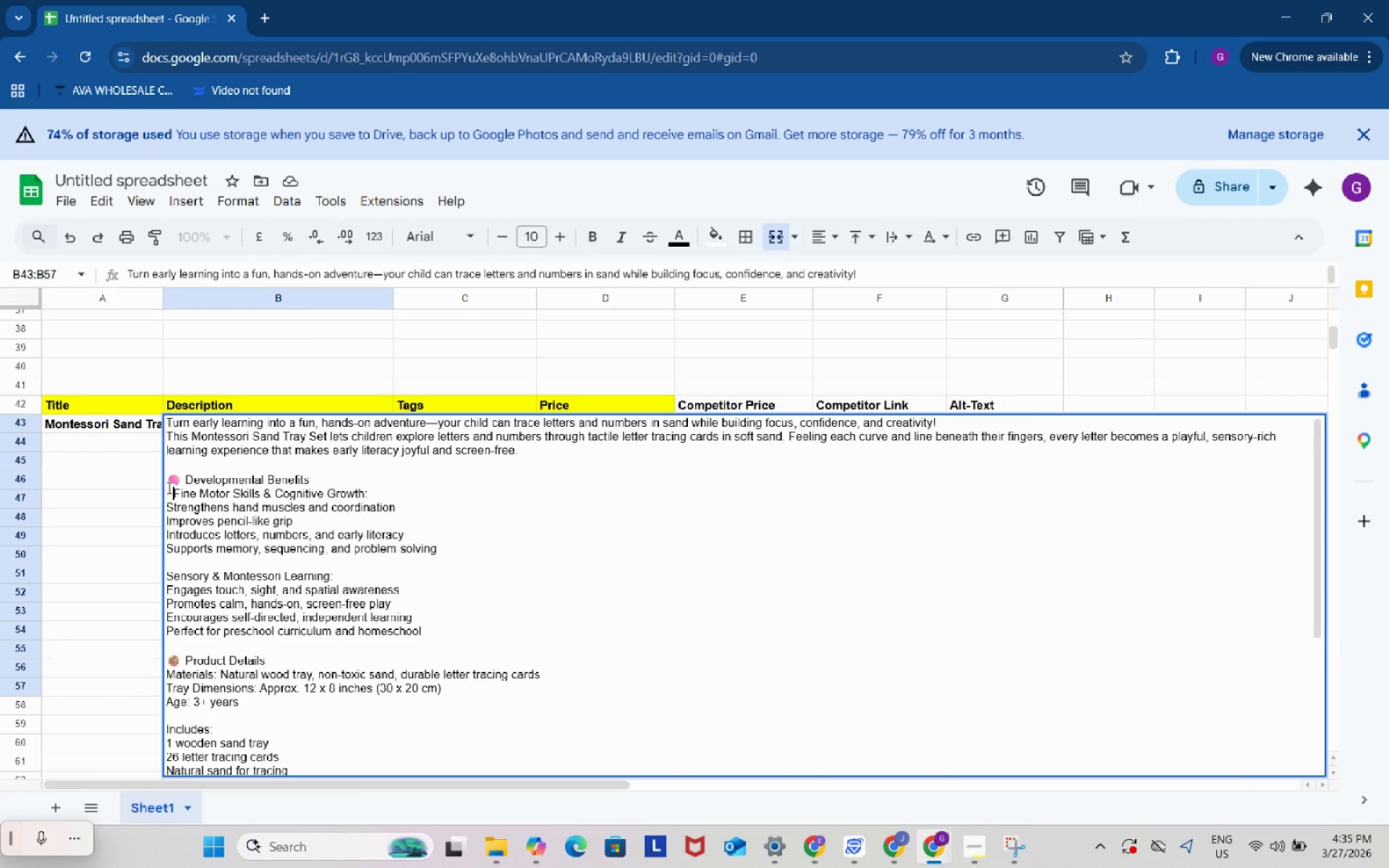 
key(Space)
 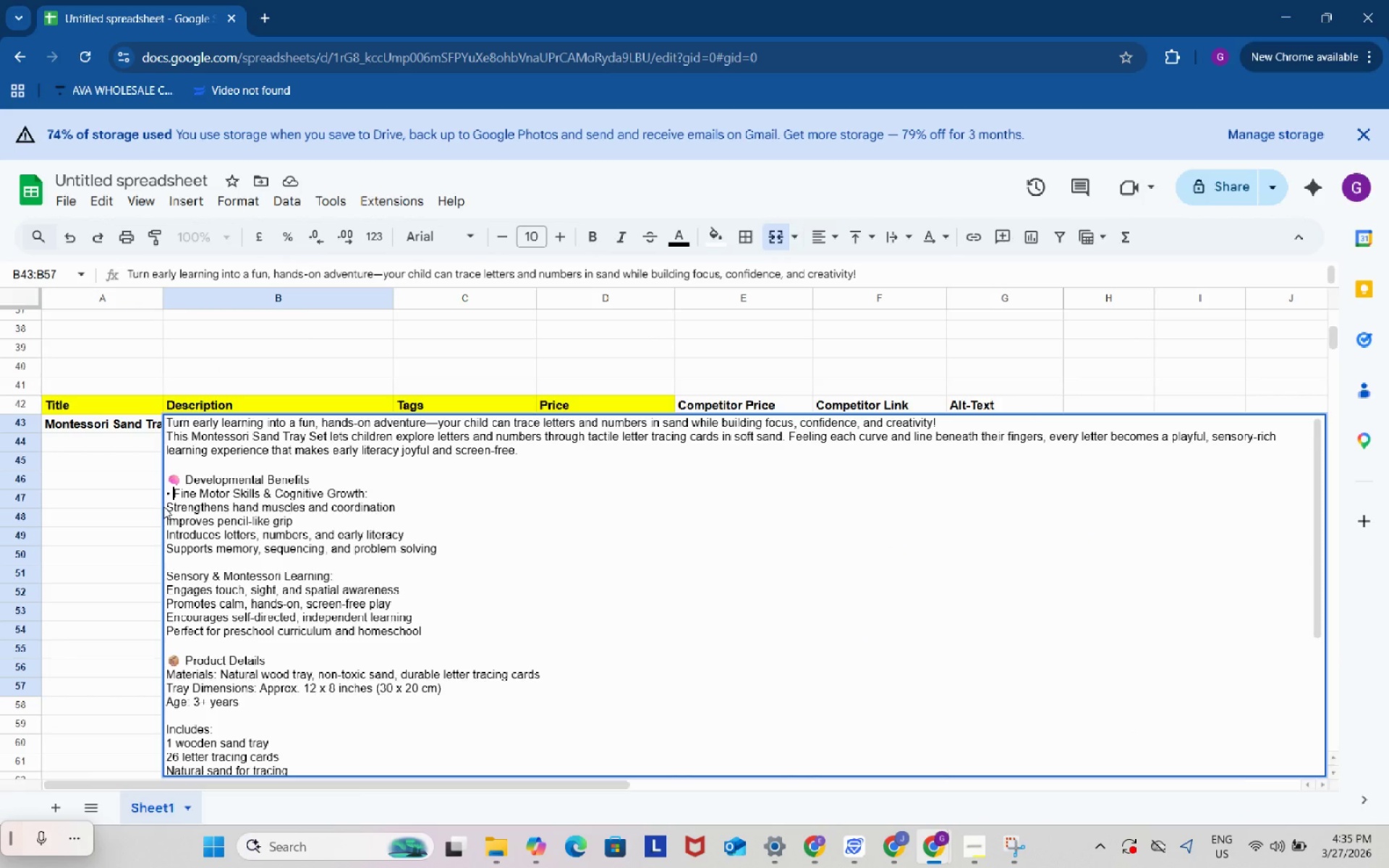 
key(Control+Z)
 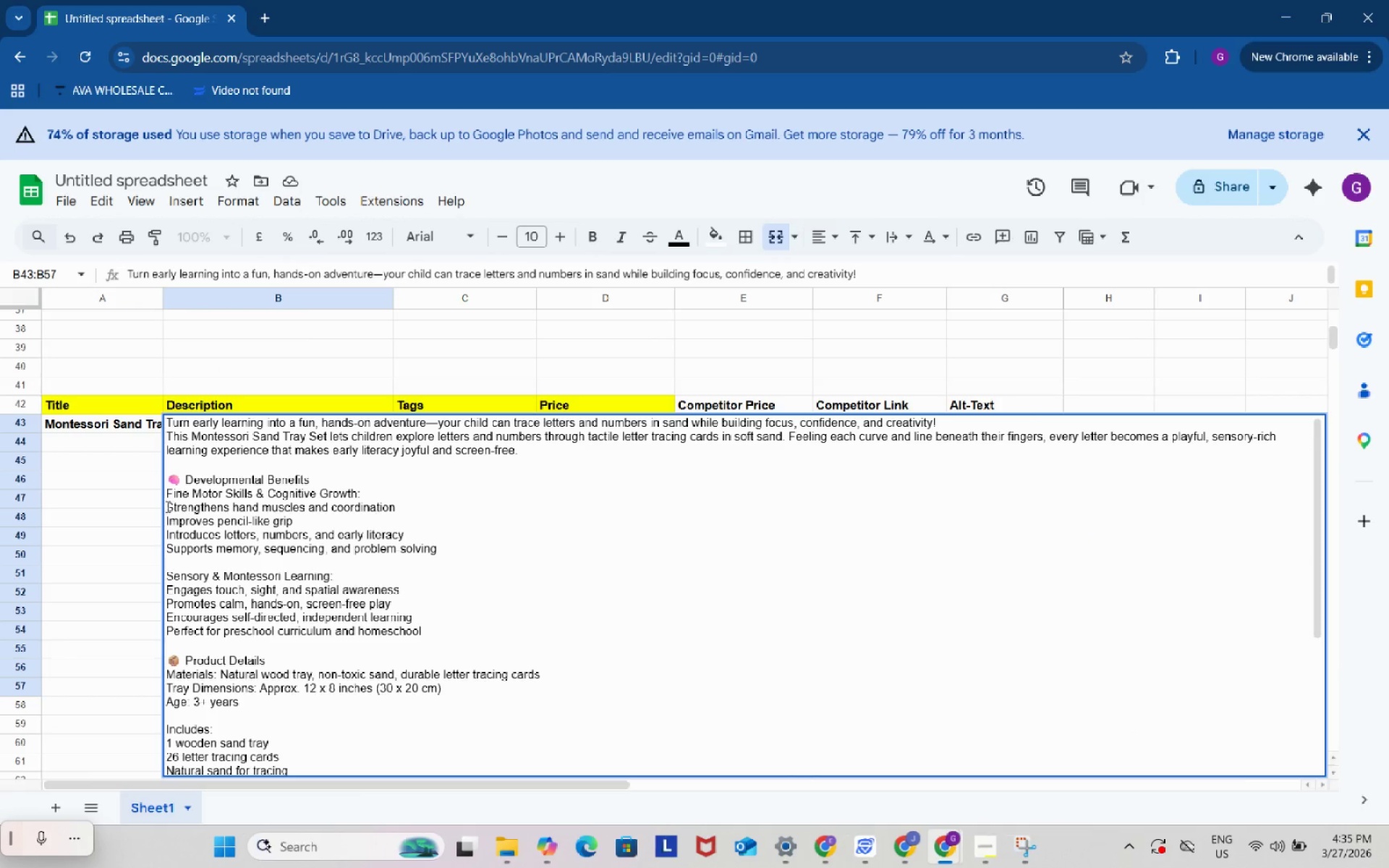 
left_click([166, 506])
 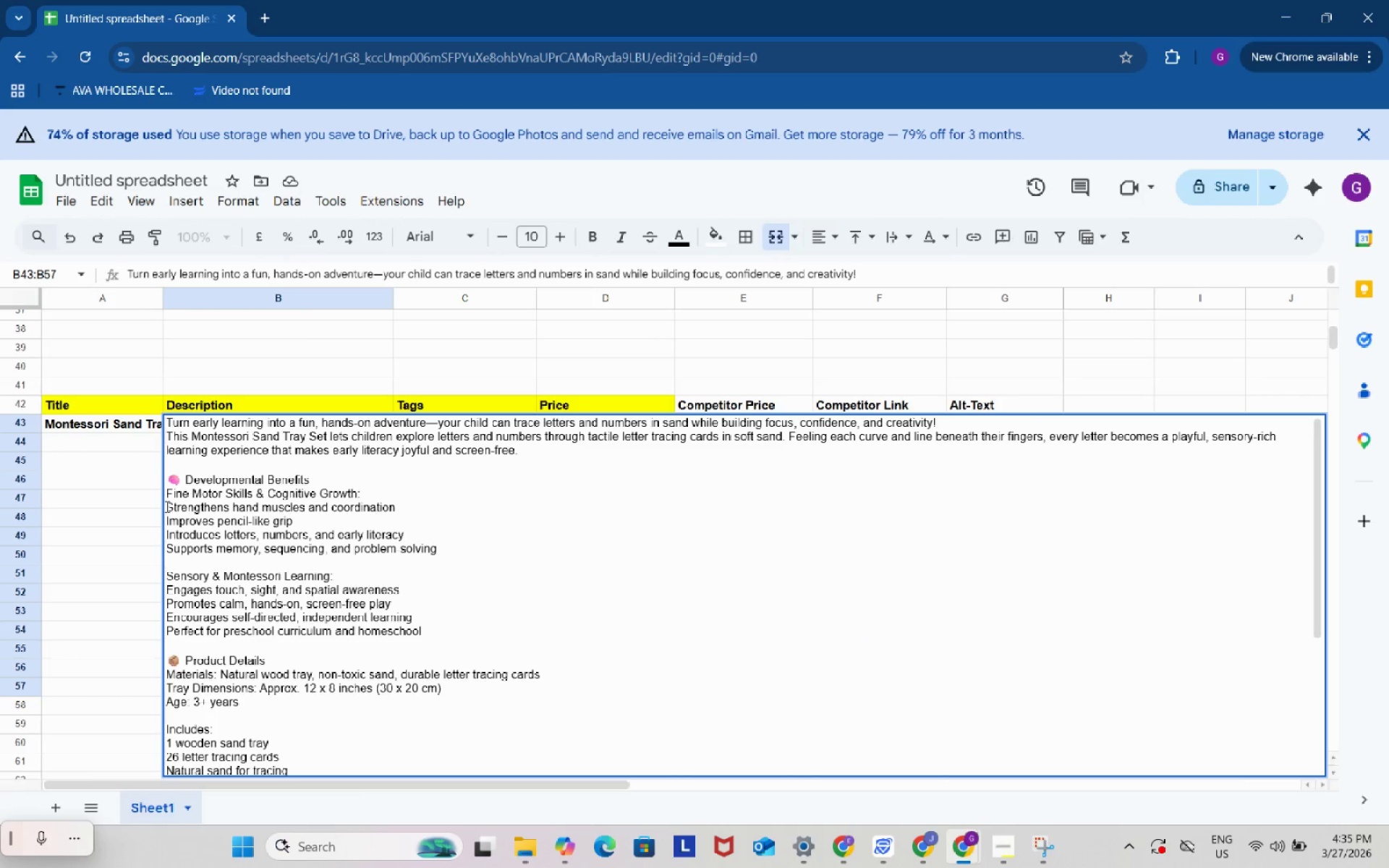 
key(Control+V)
 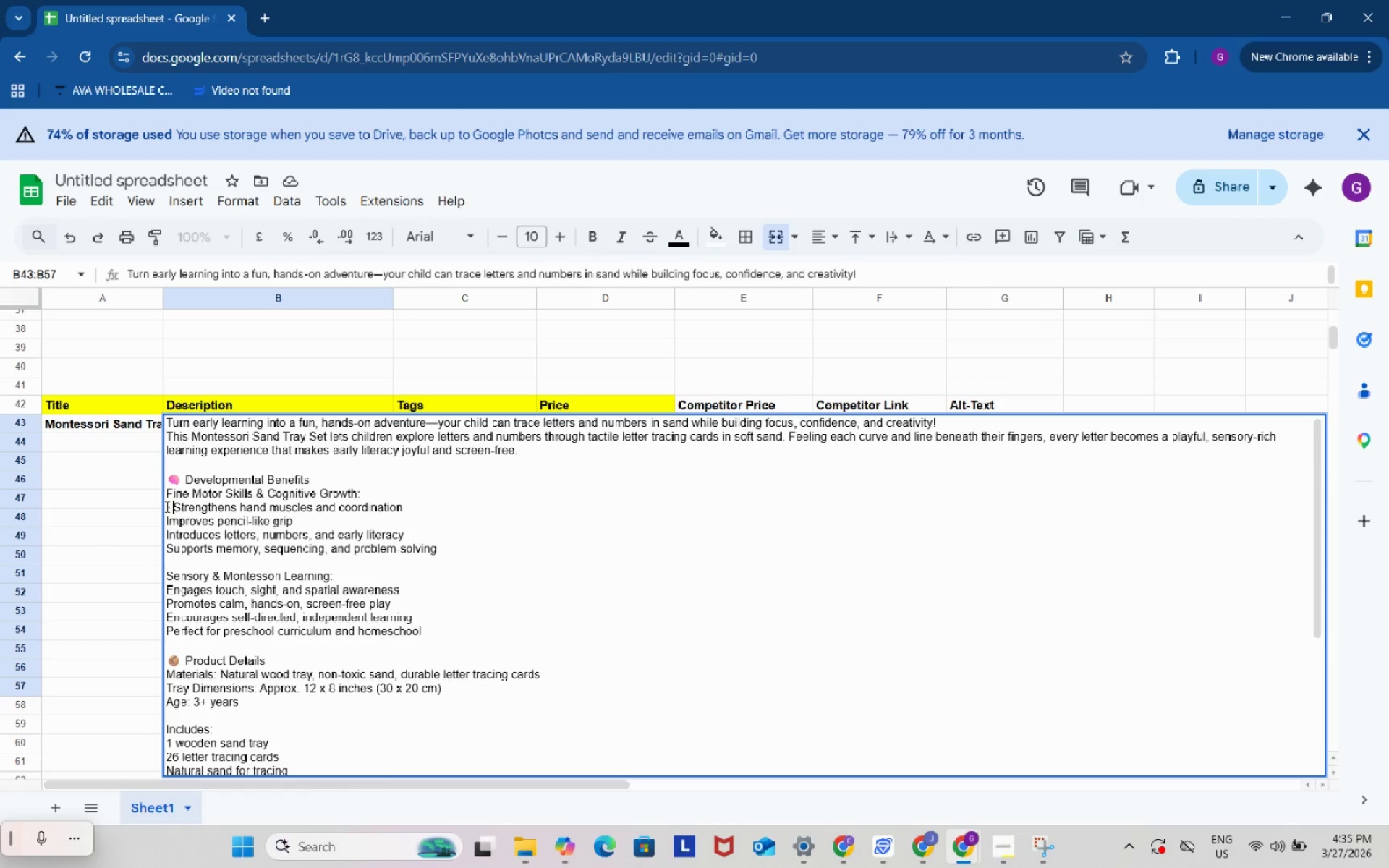 
key(Space)
 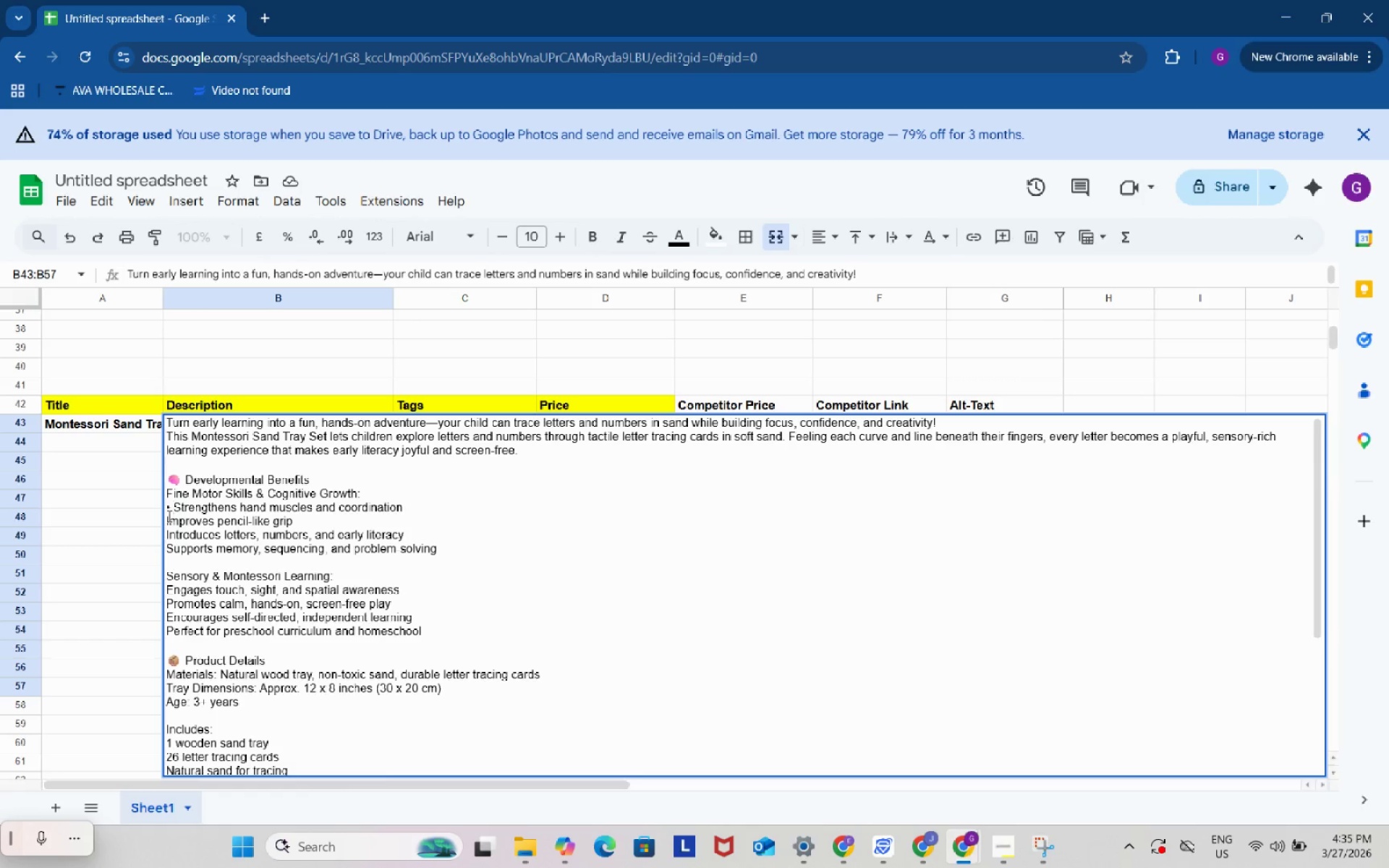 
left_click([168, 516])
 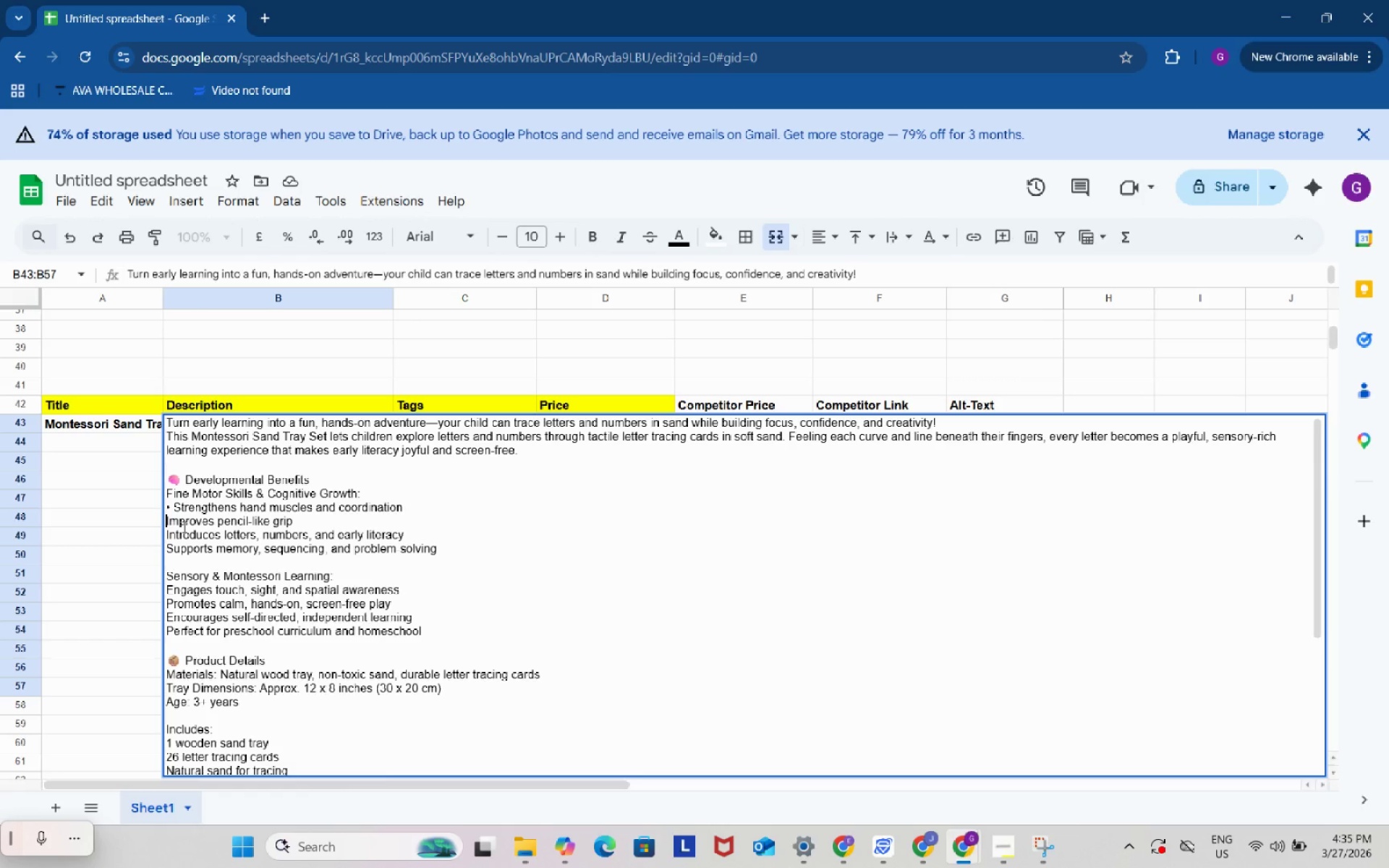 
key(ArrowLeft)
 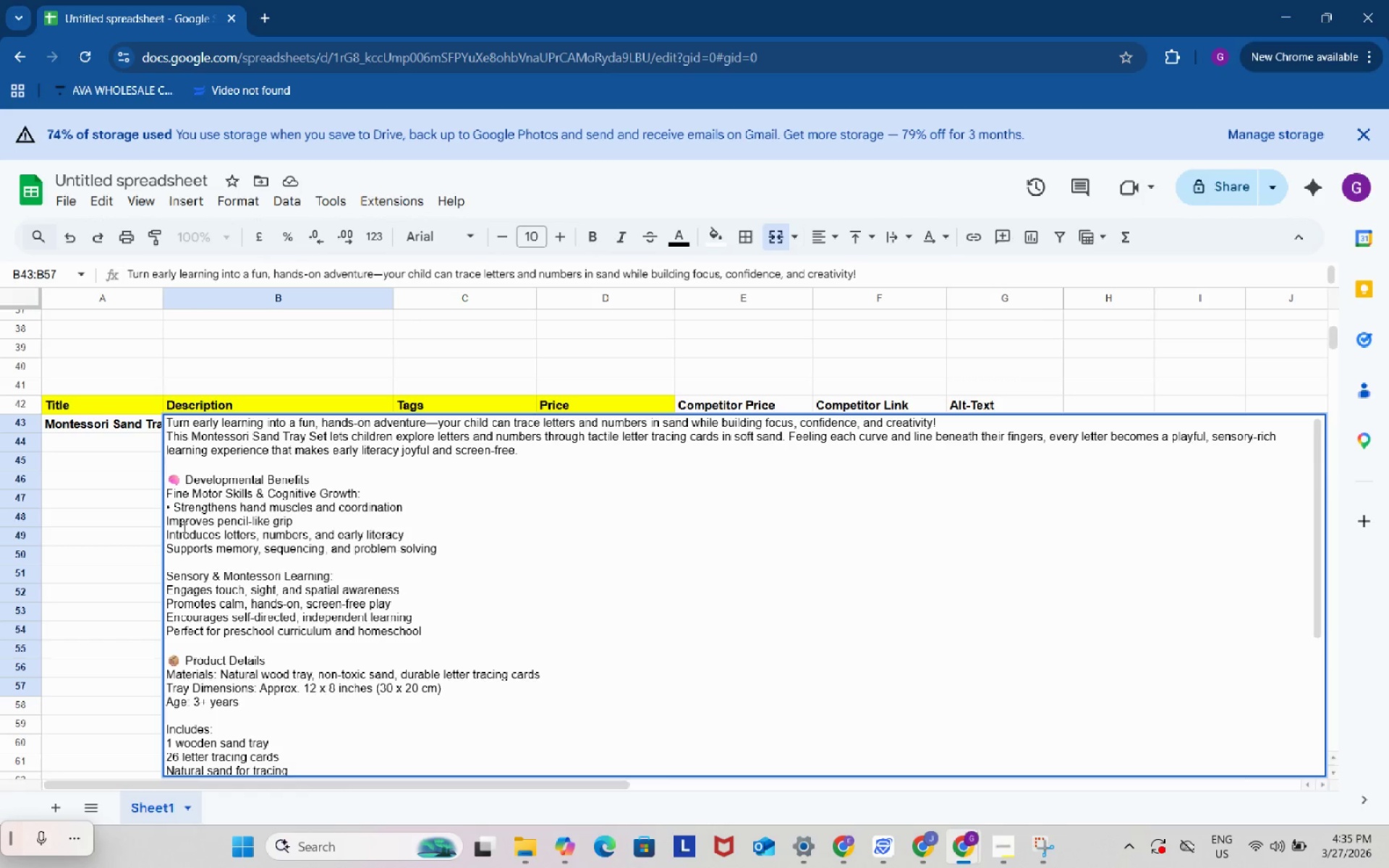 
key(Control+V)
 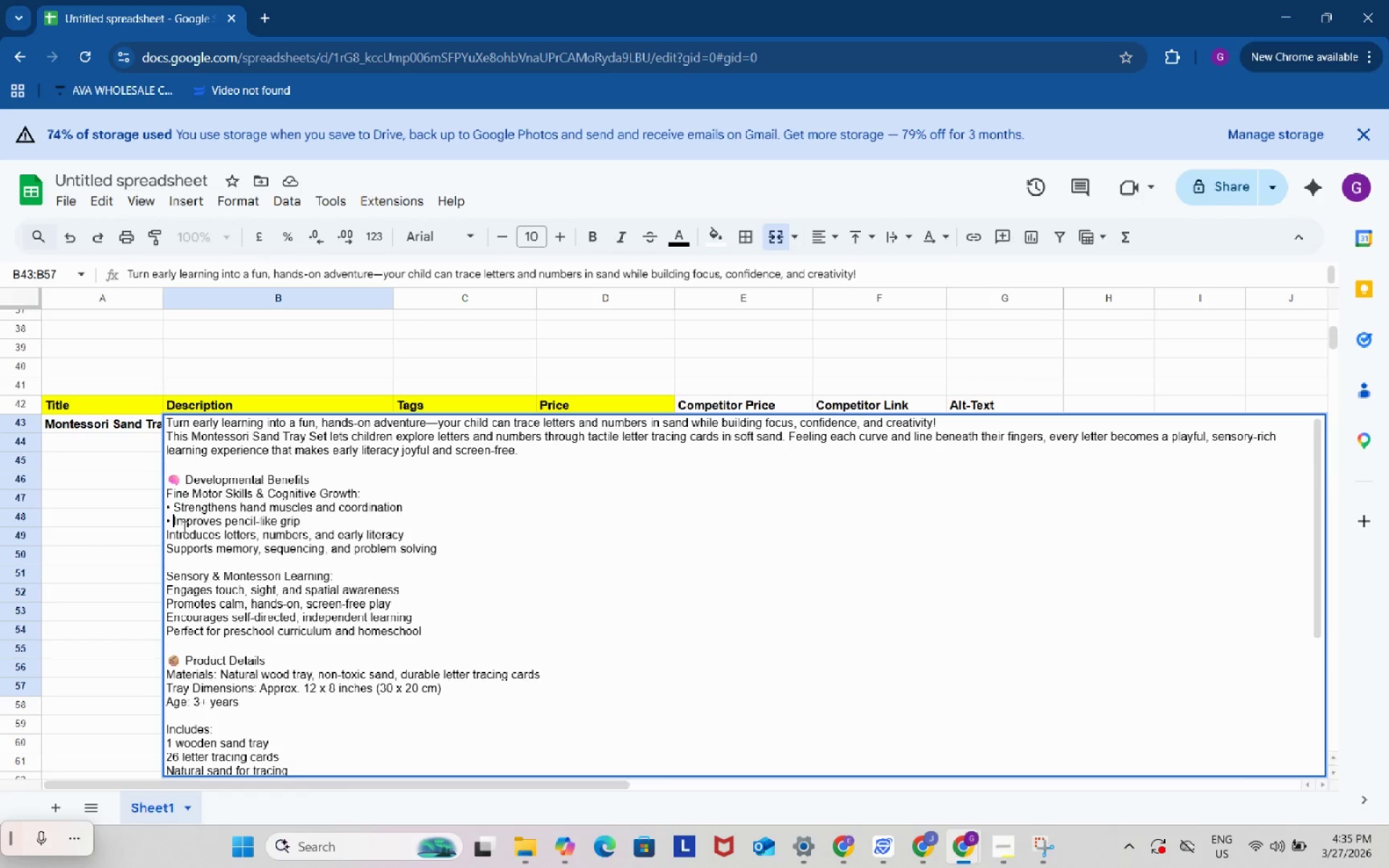 
key(Space)
 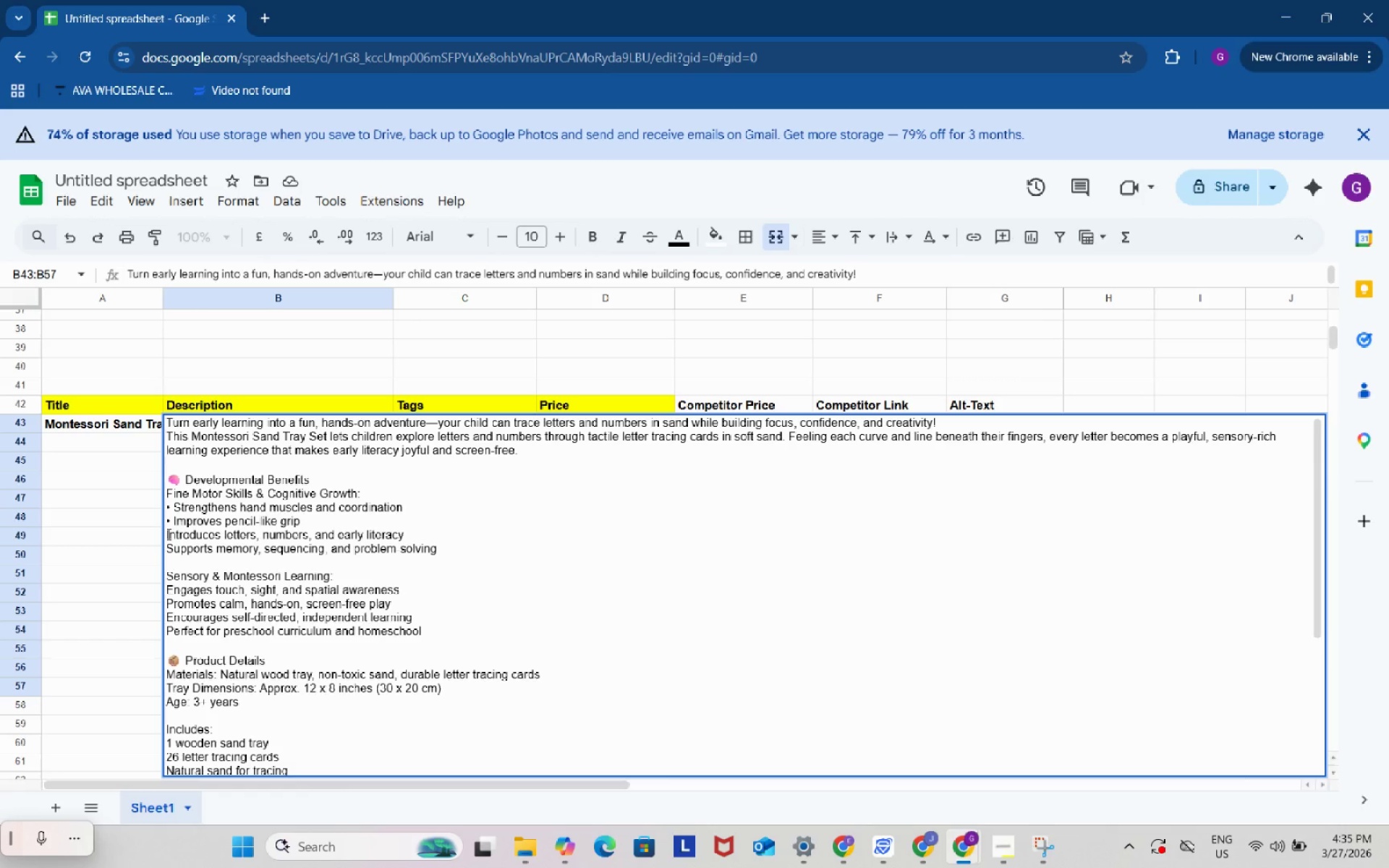 
left_click([166, 534])
 